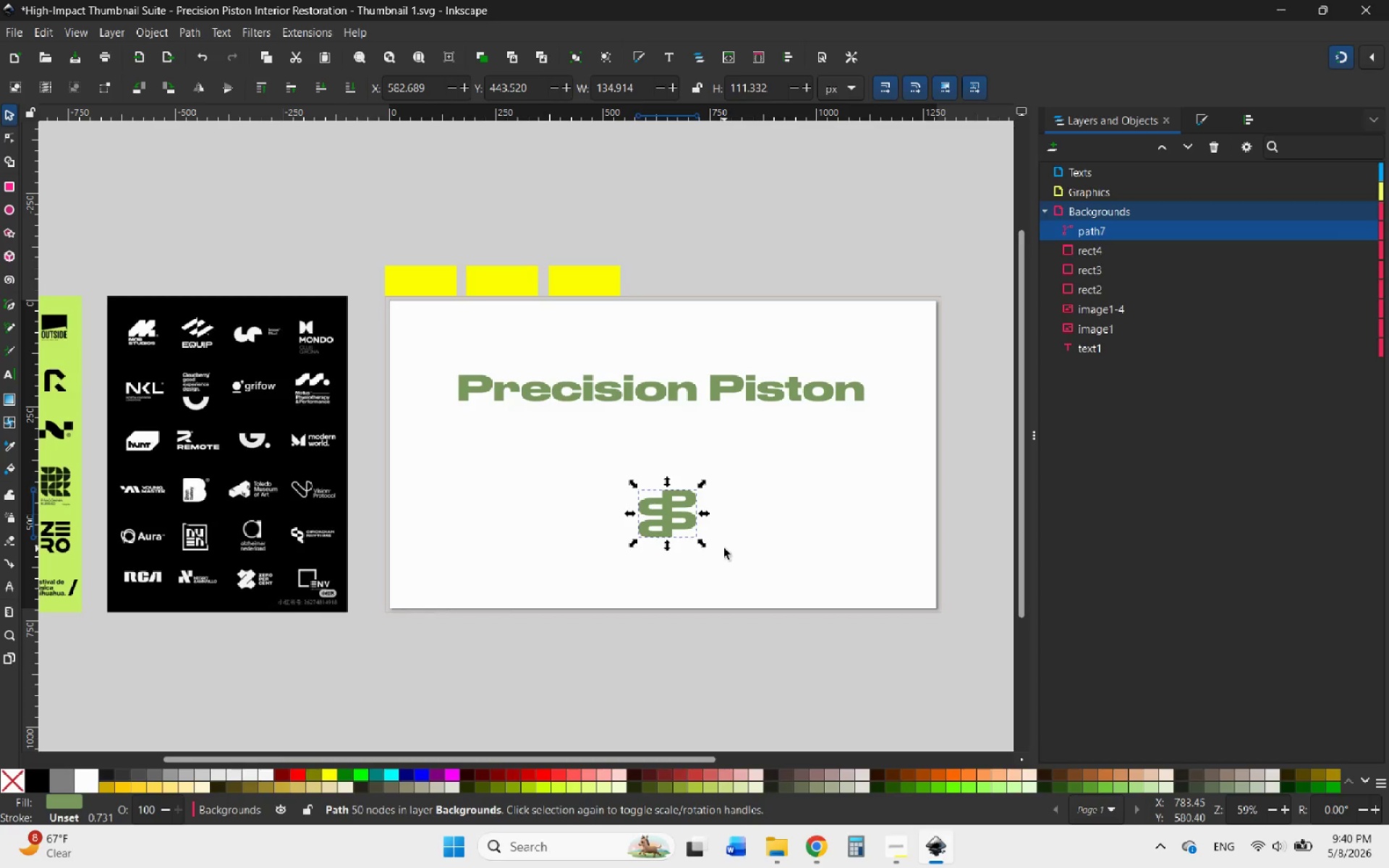 
hold_key(key=ControlLeft, duration=0.38)
scroll: coordinate [720, 549], scroll_direction: down, amount: 1.0
 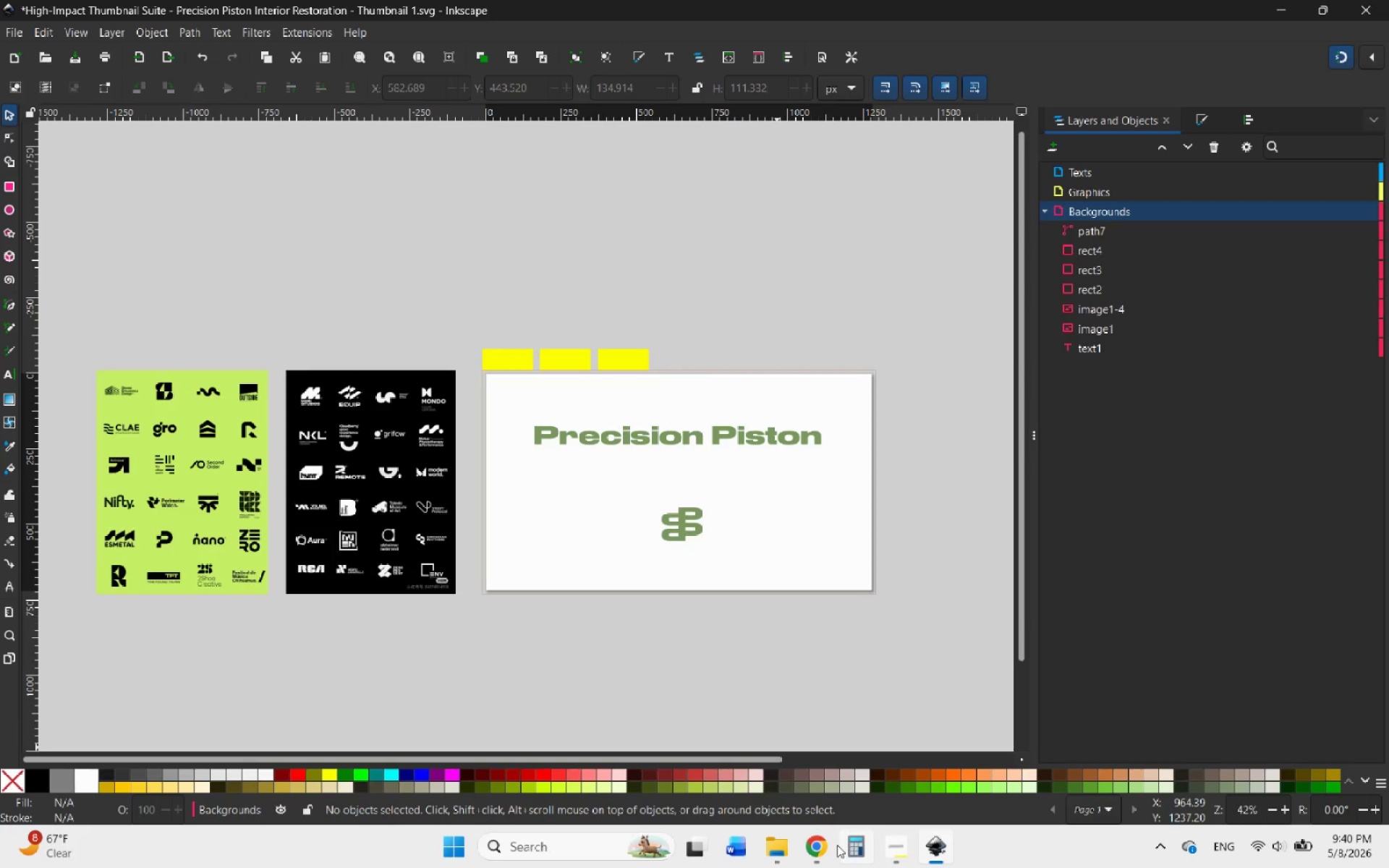 
left_click([819, 848])
 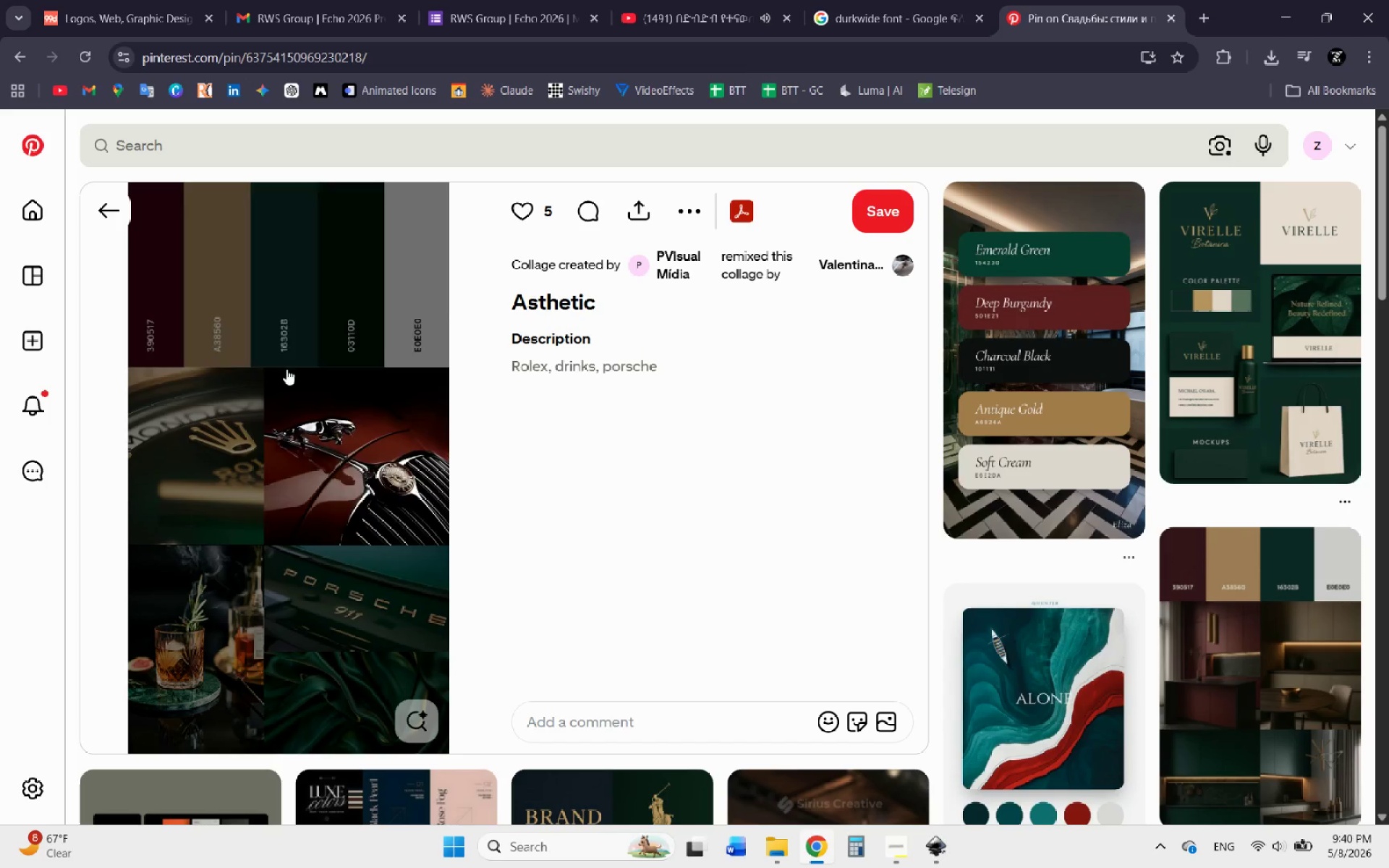 
left_click([284, 306])
 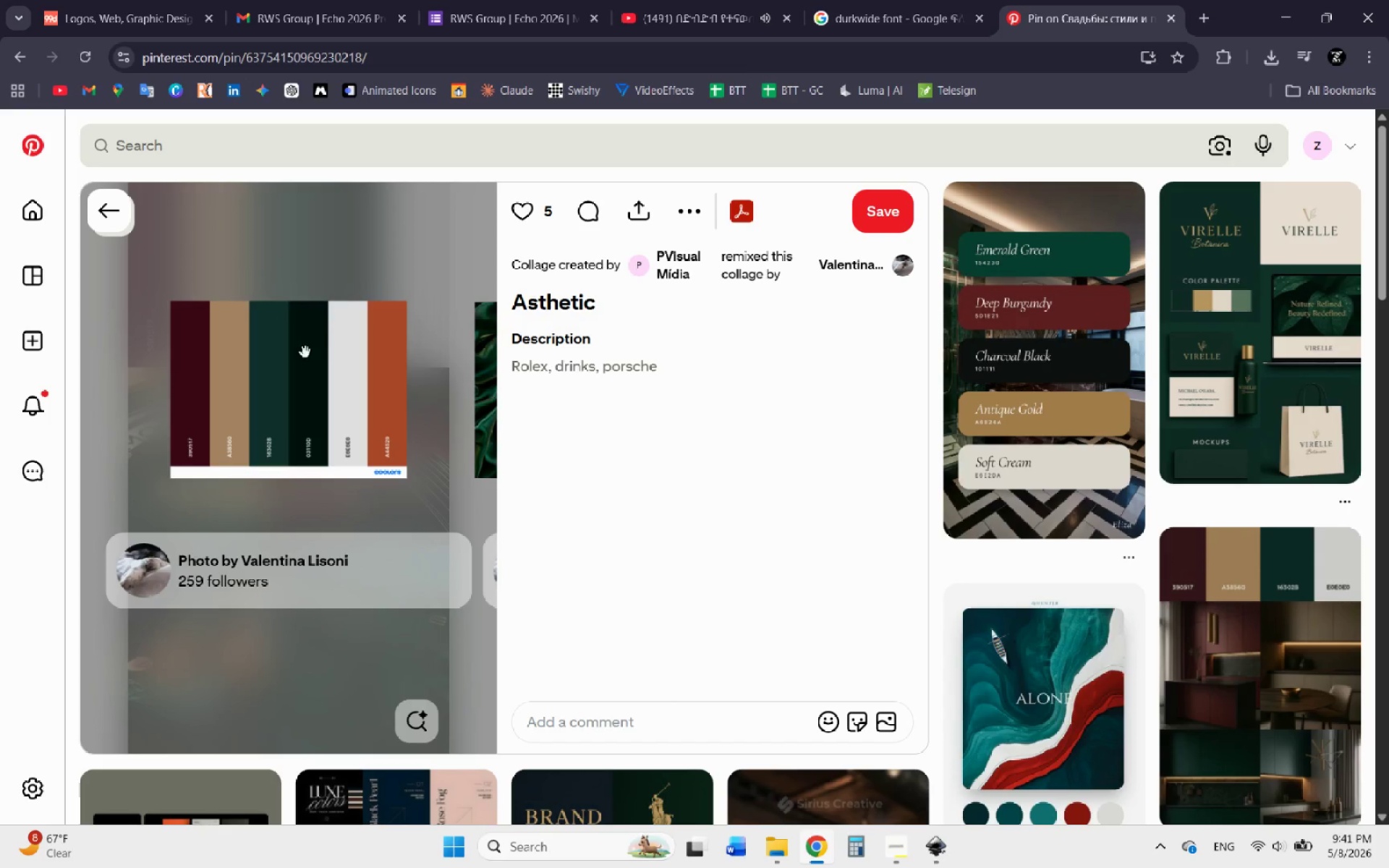 
left_click([309, 389])
 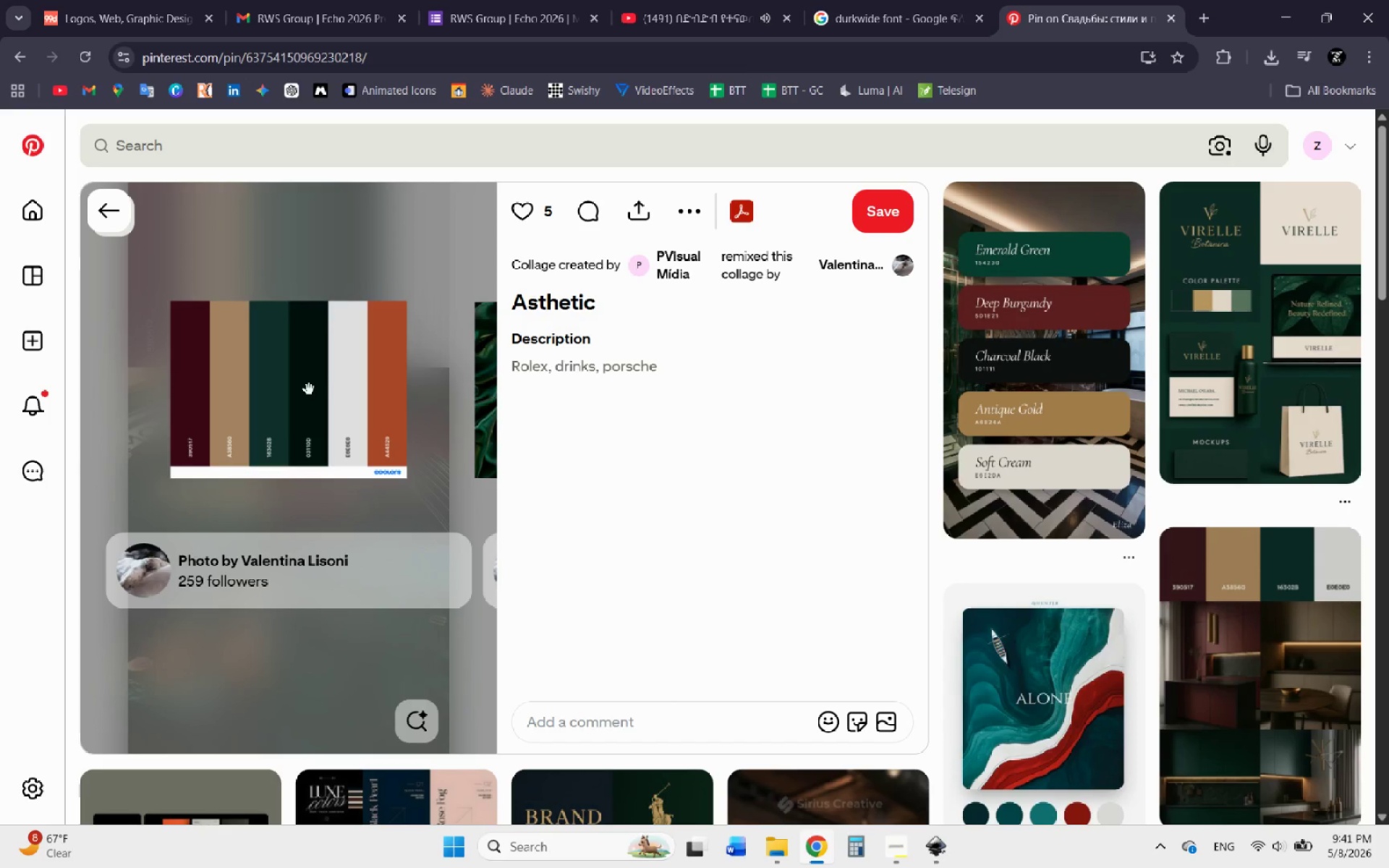 
right_click([309, 389])
 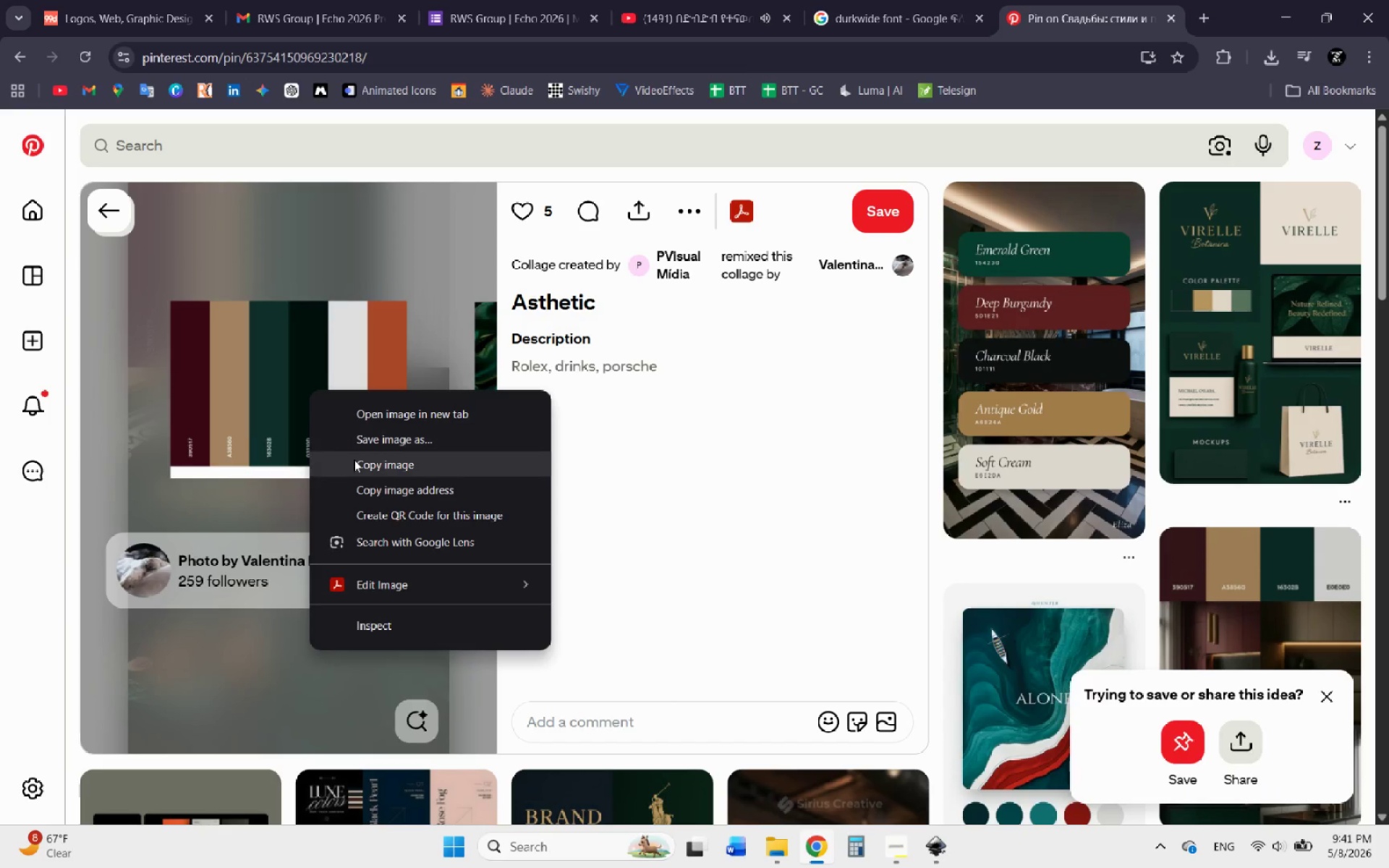 
left_click([354, 459])
 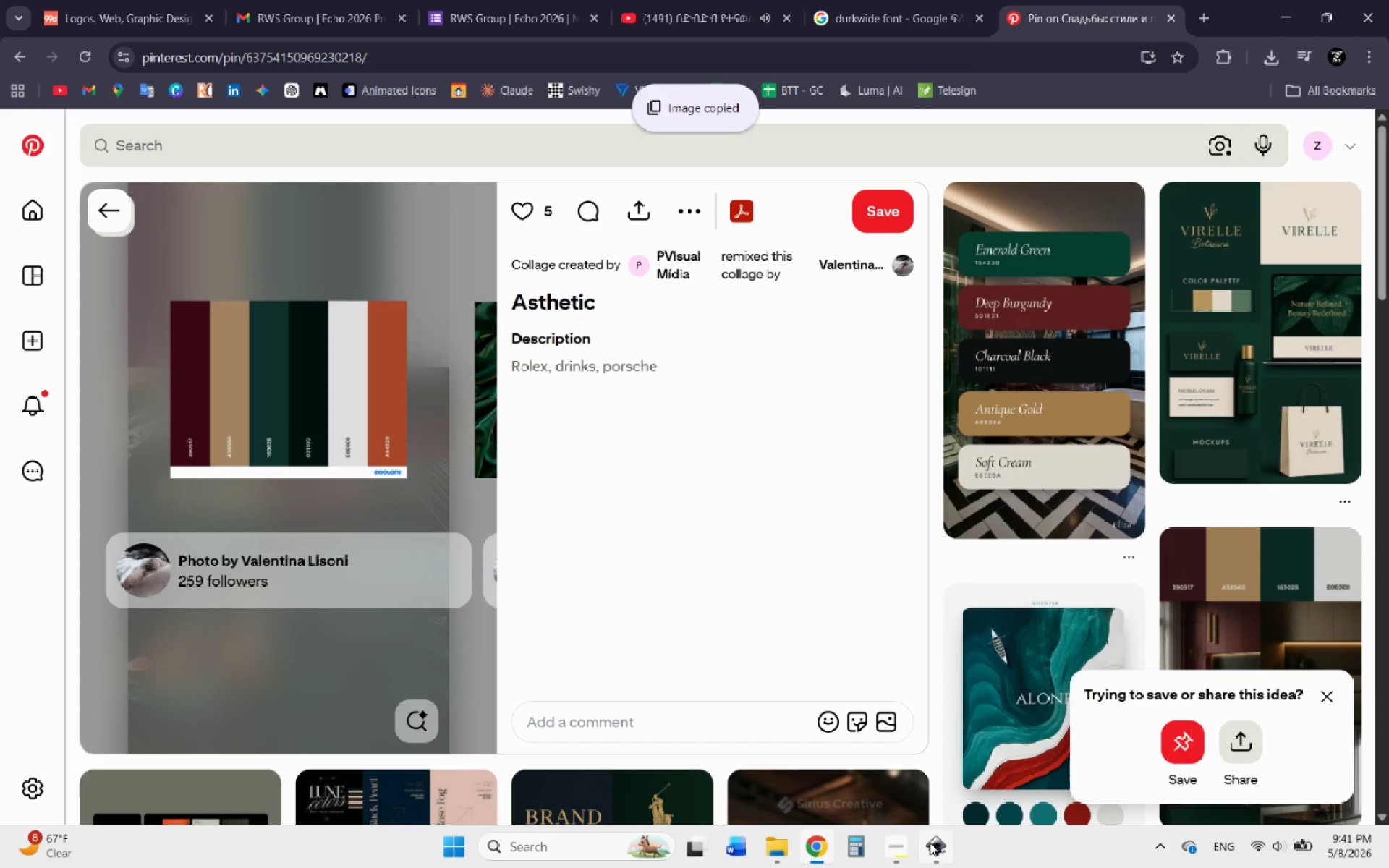 
left_click([942, 856])
 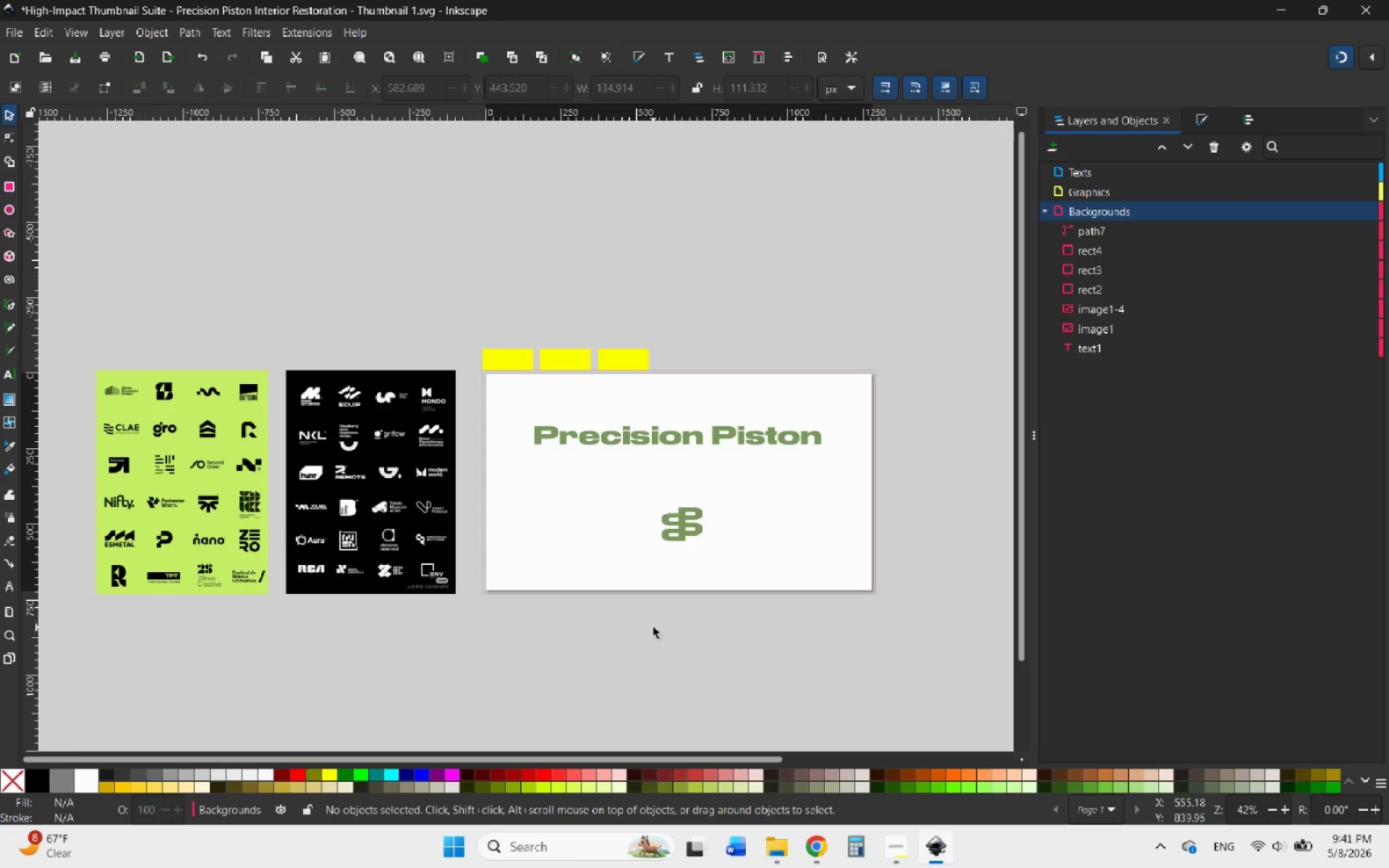 
right_click([653, 627])
 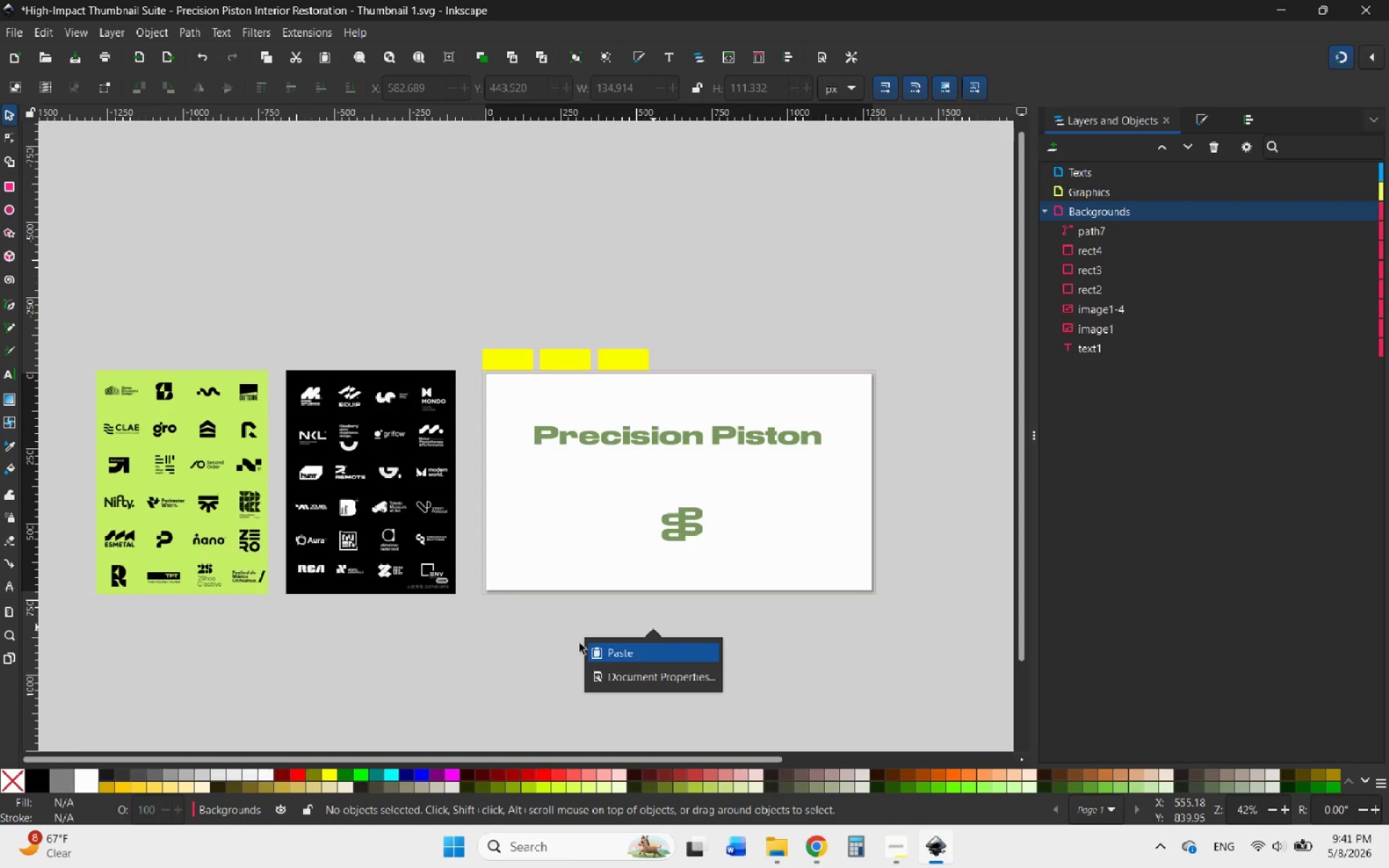 
left_click([645, 654])
 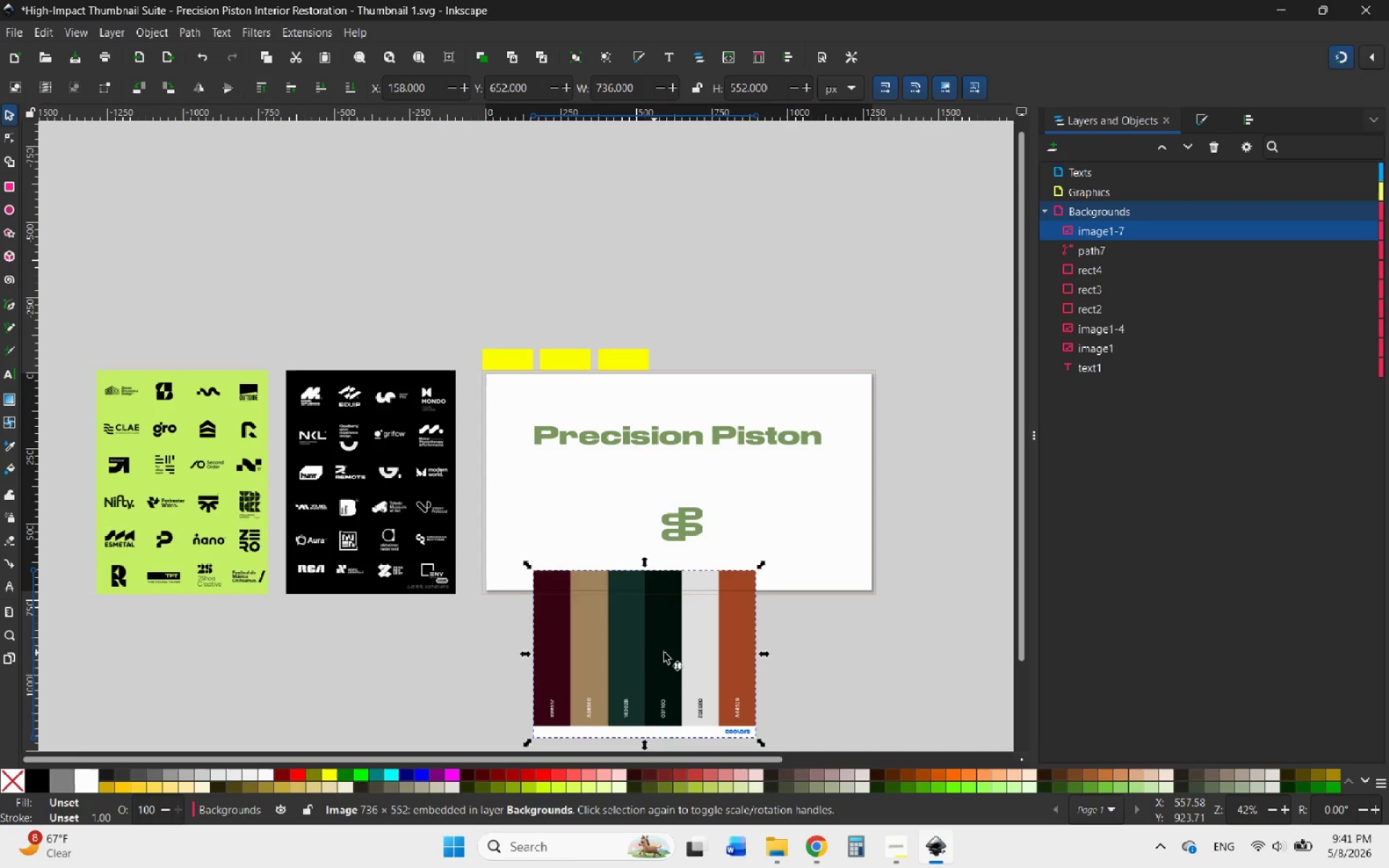 
left_click_drag(start_coordinate=[680, 652], to_coordinate=[237, 258])
 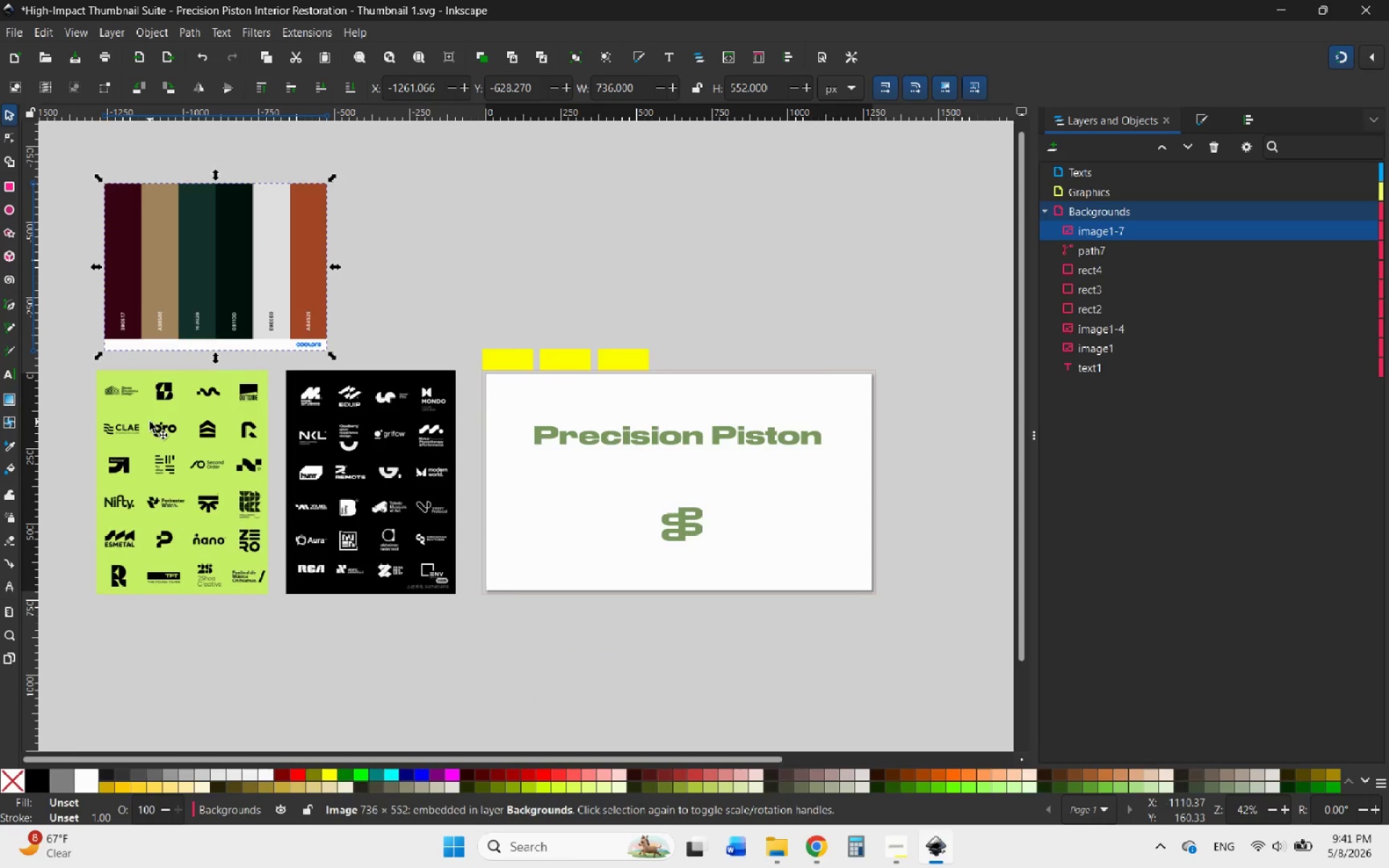 
left_click([150, 422])
 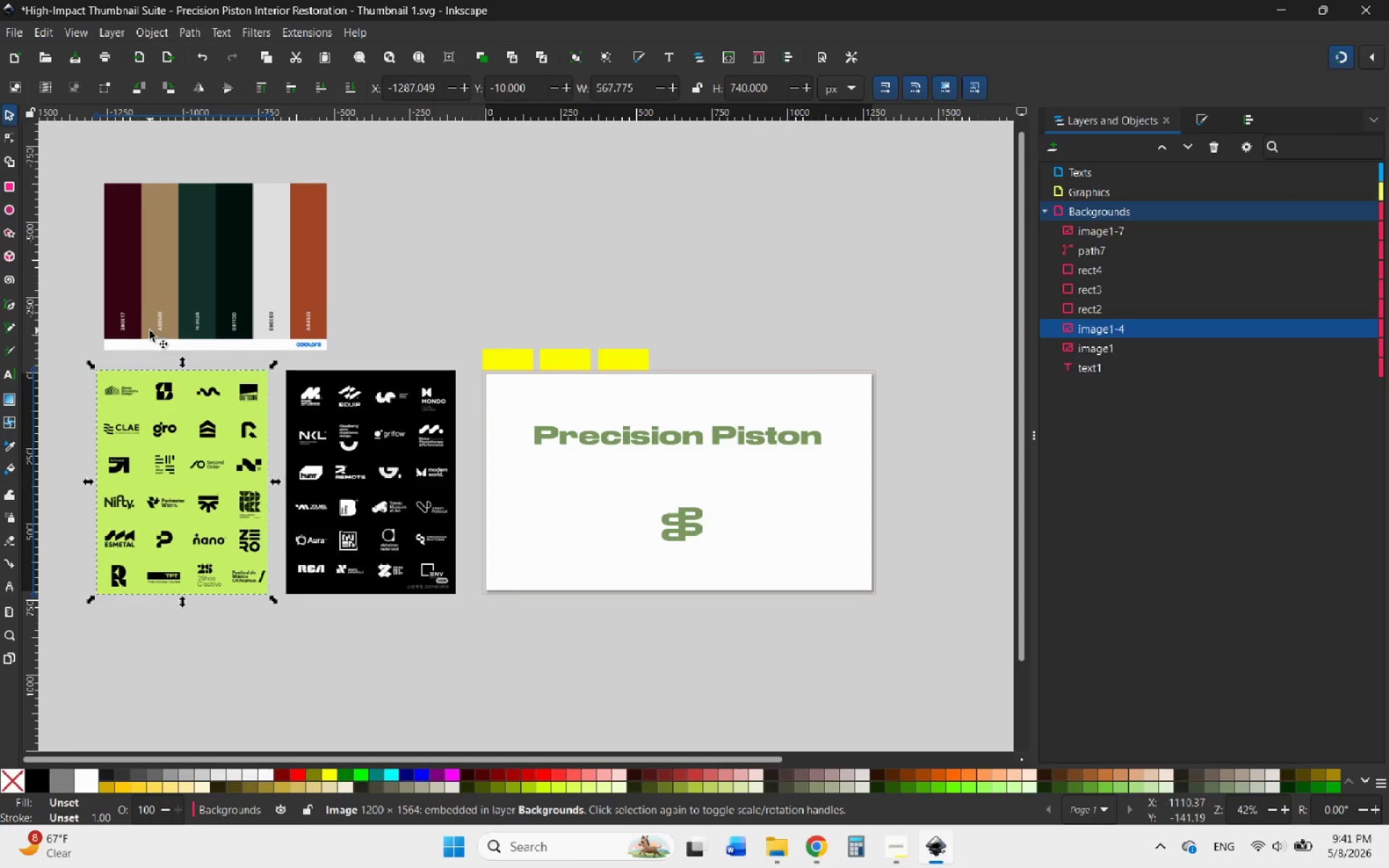 
left_click_drag(start_coordinate=[146, 329], to_coordinate=[132, 340])
 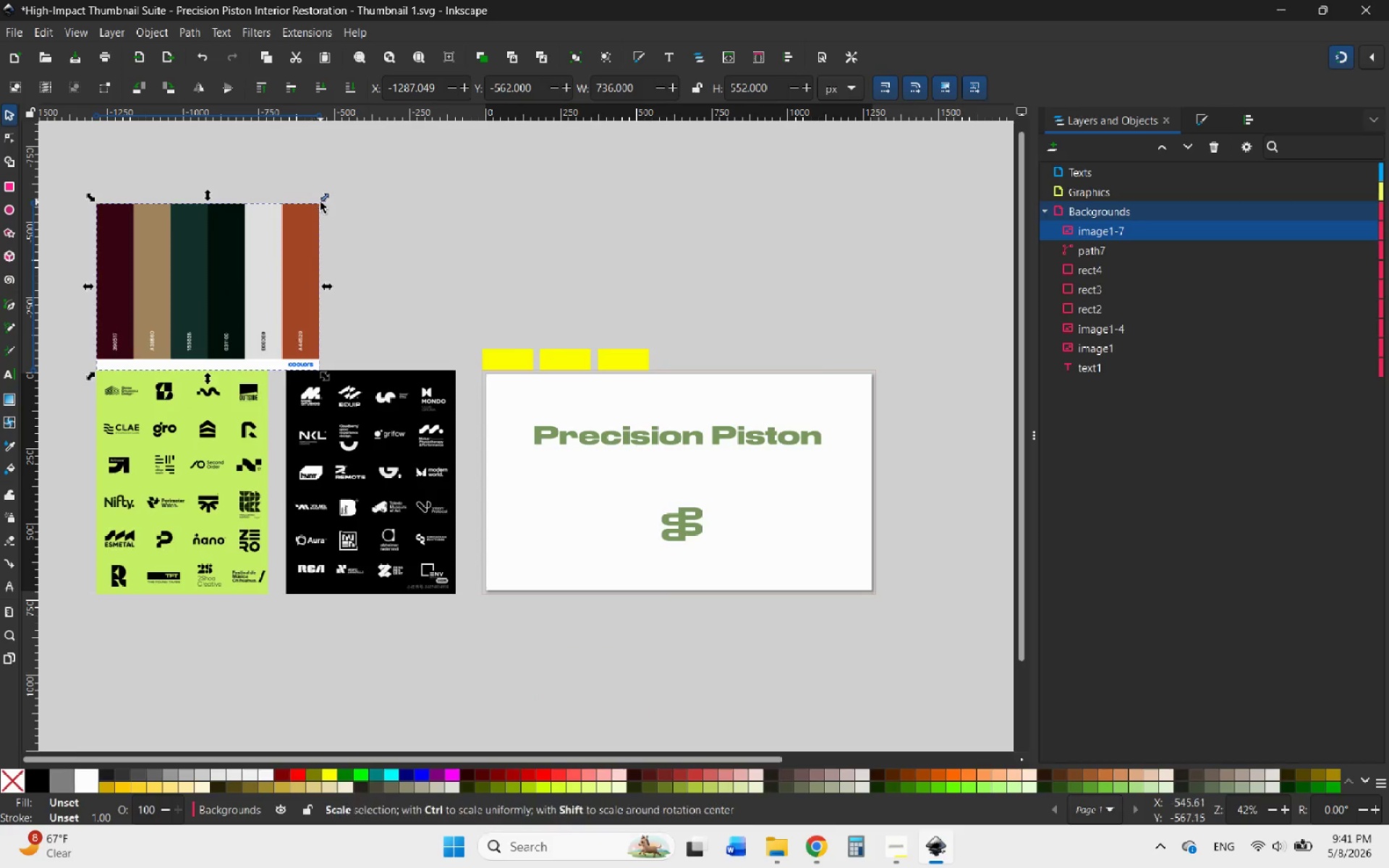 
left_click_drag(start_coordinate=[322, 202], to_coordinate=[288, 243])
 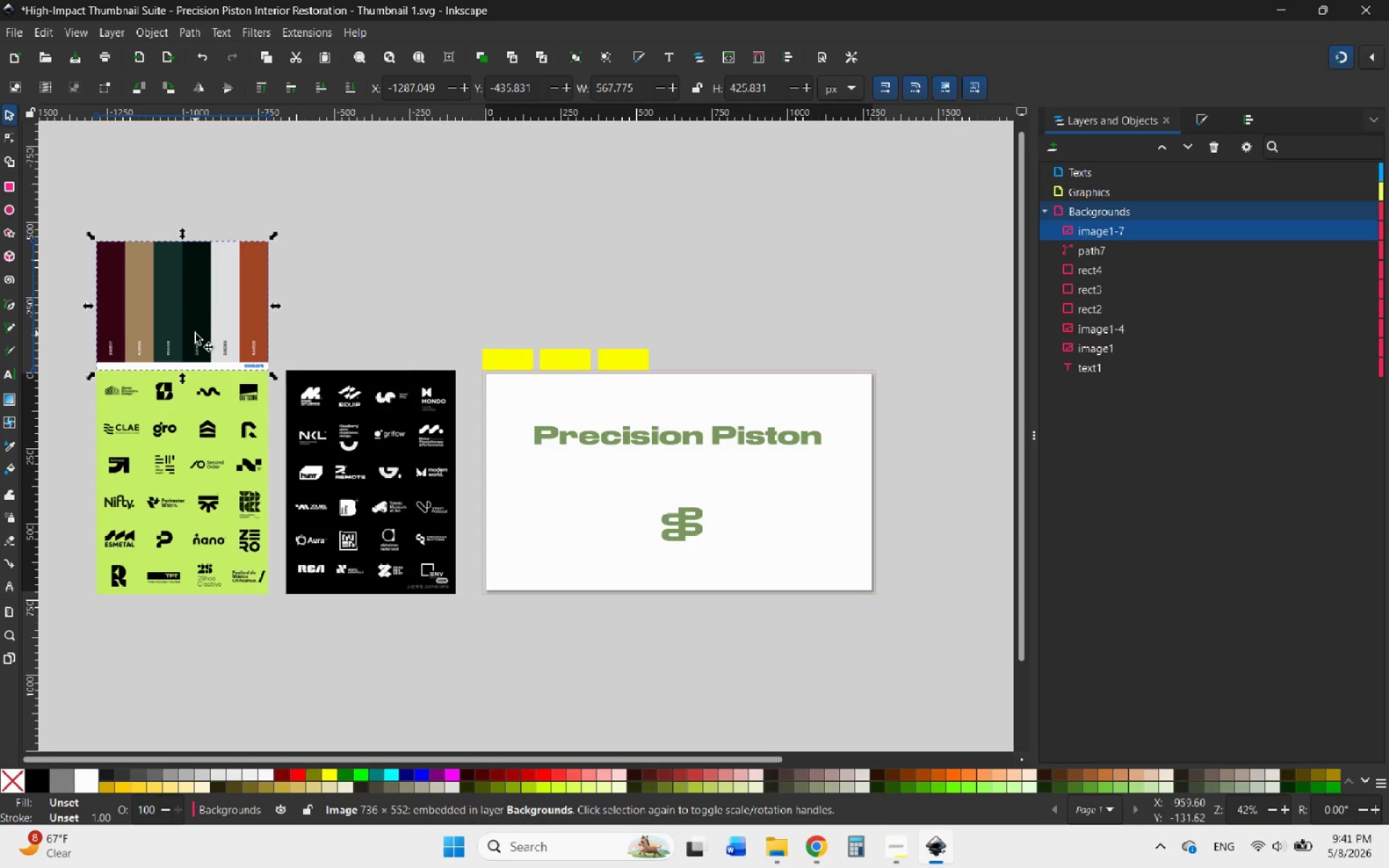 
hold_key(key=ControlLeft, duration=2.02)
 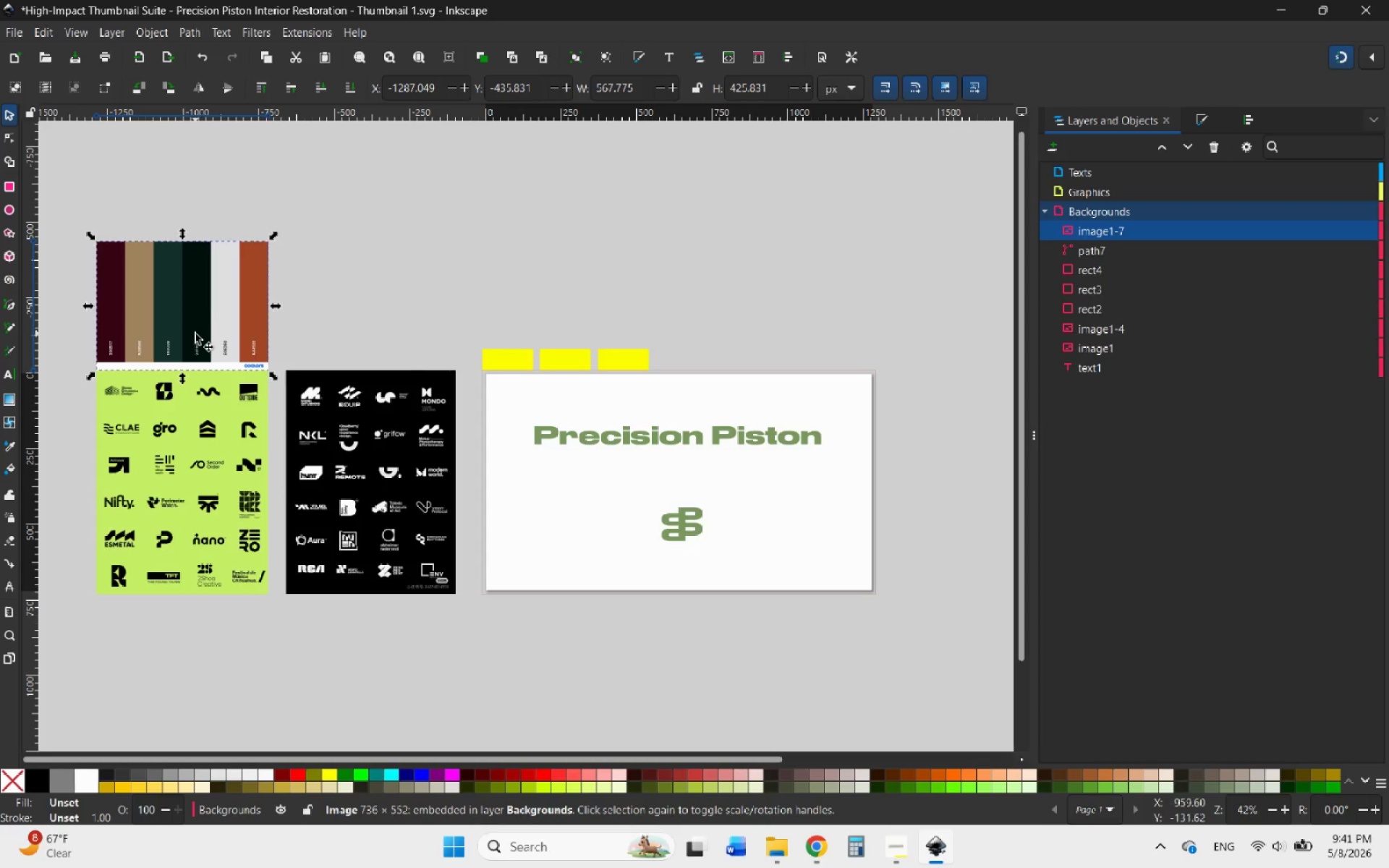 
left_click_drag(start_coordinate=[195, 320], to_coordinate=[190, 289])
 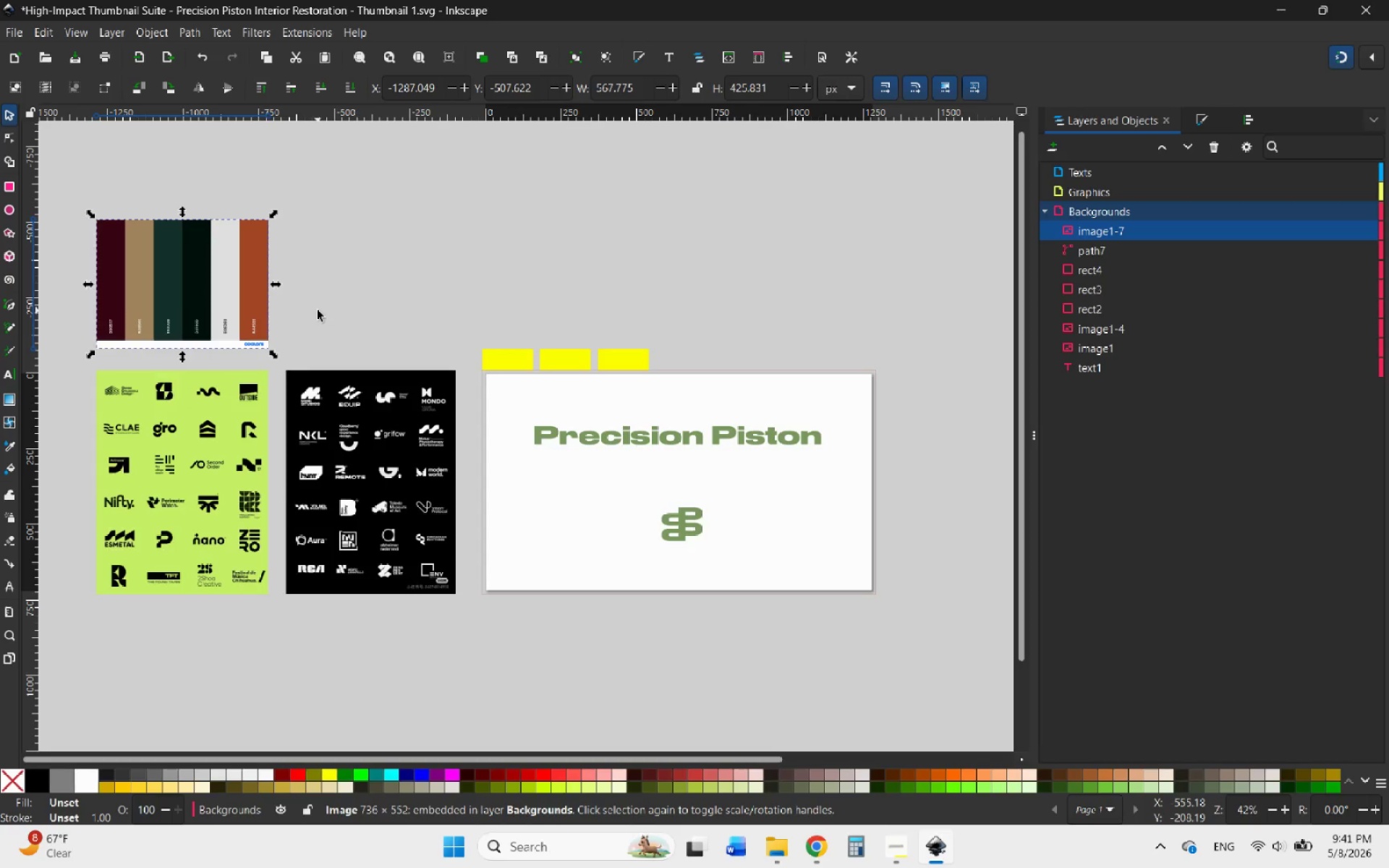 
hold_key(key=ControlLeft, duration=2.64)
 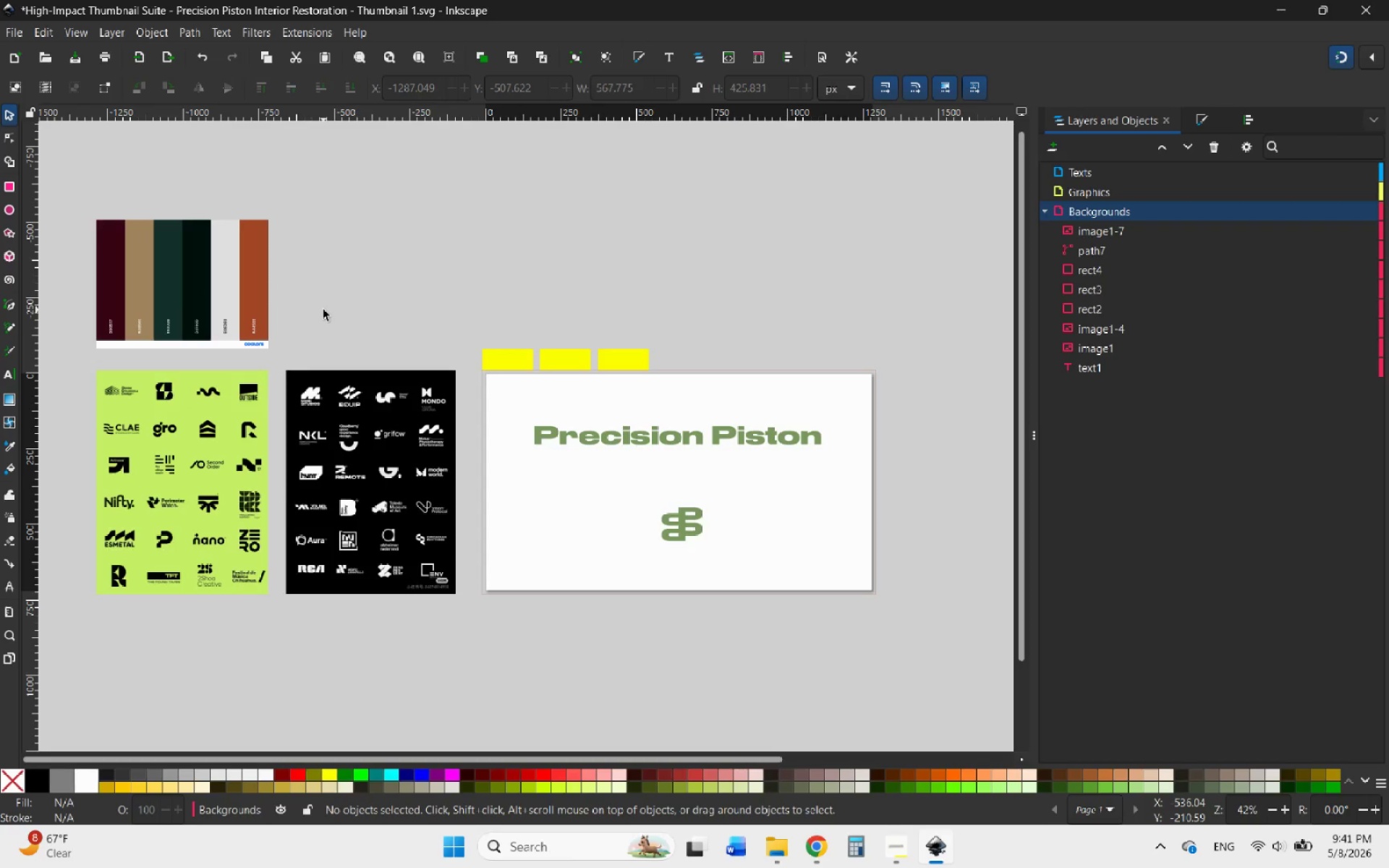 
wait(6.44)
 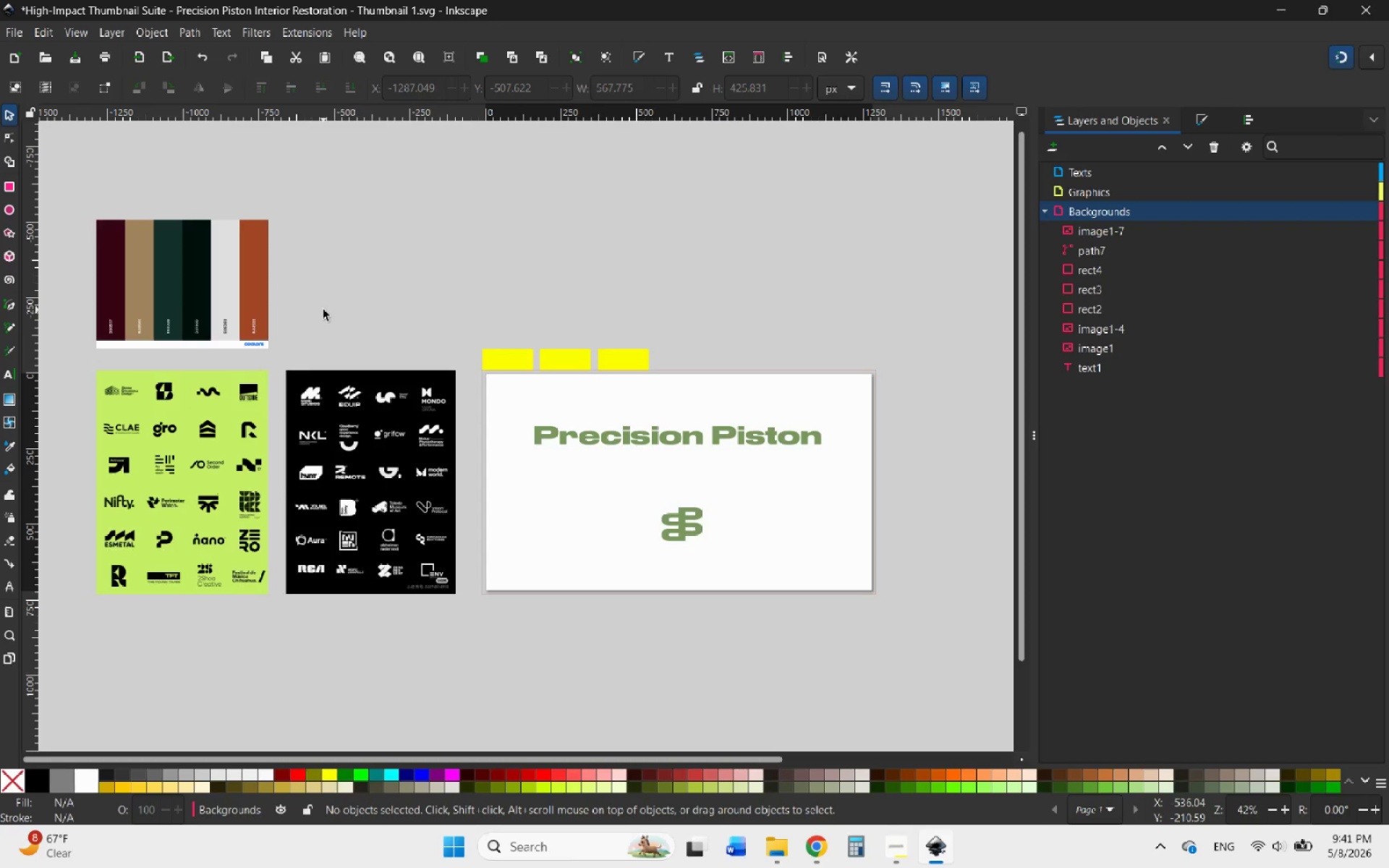 
left_click([817, 852])
 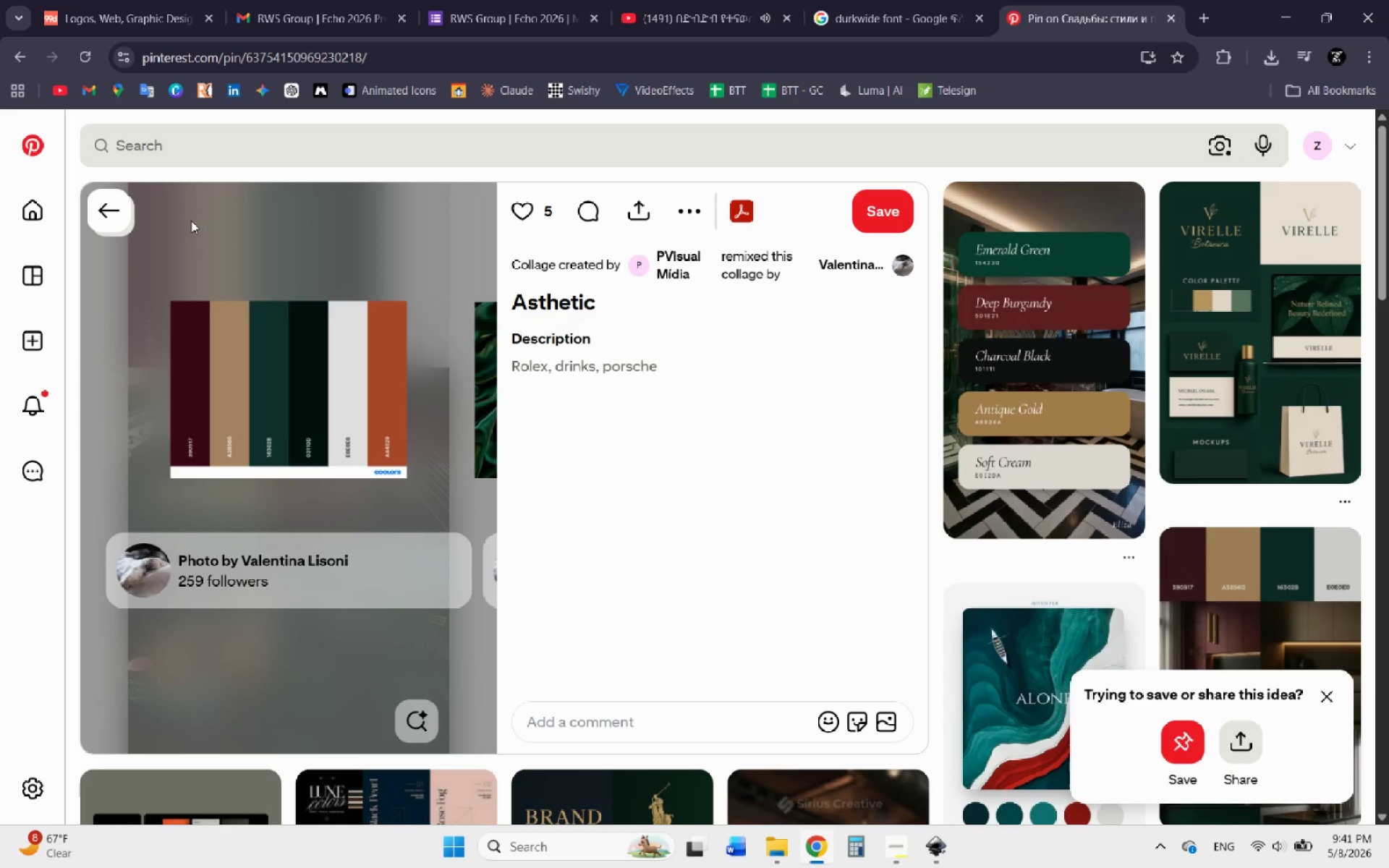 
left_click([114, 216])
 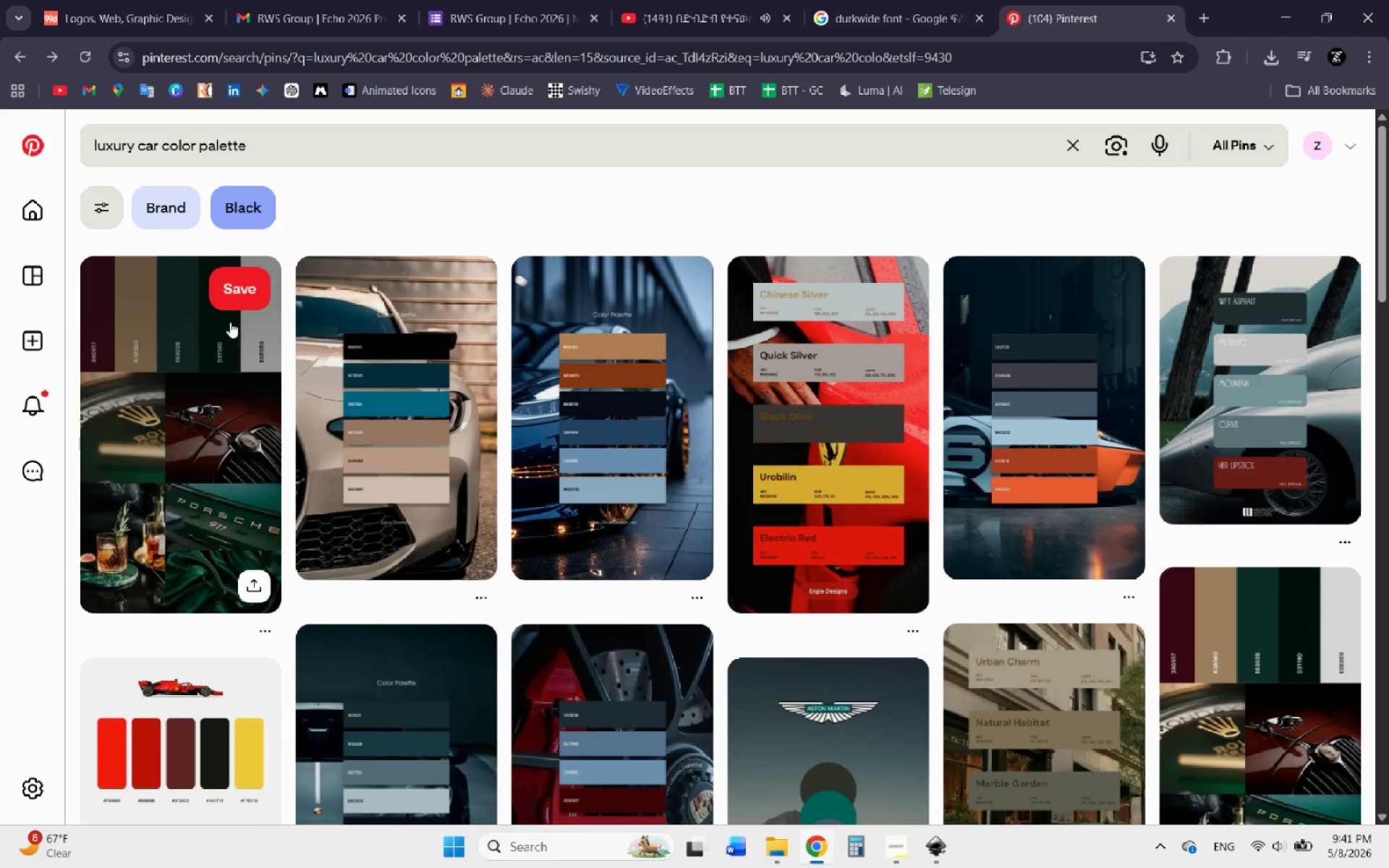 
left_click([368, 420])
 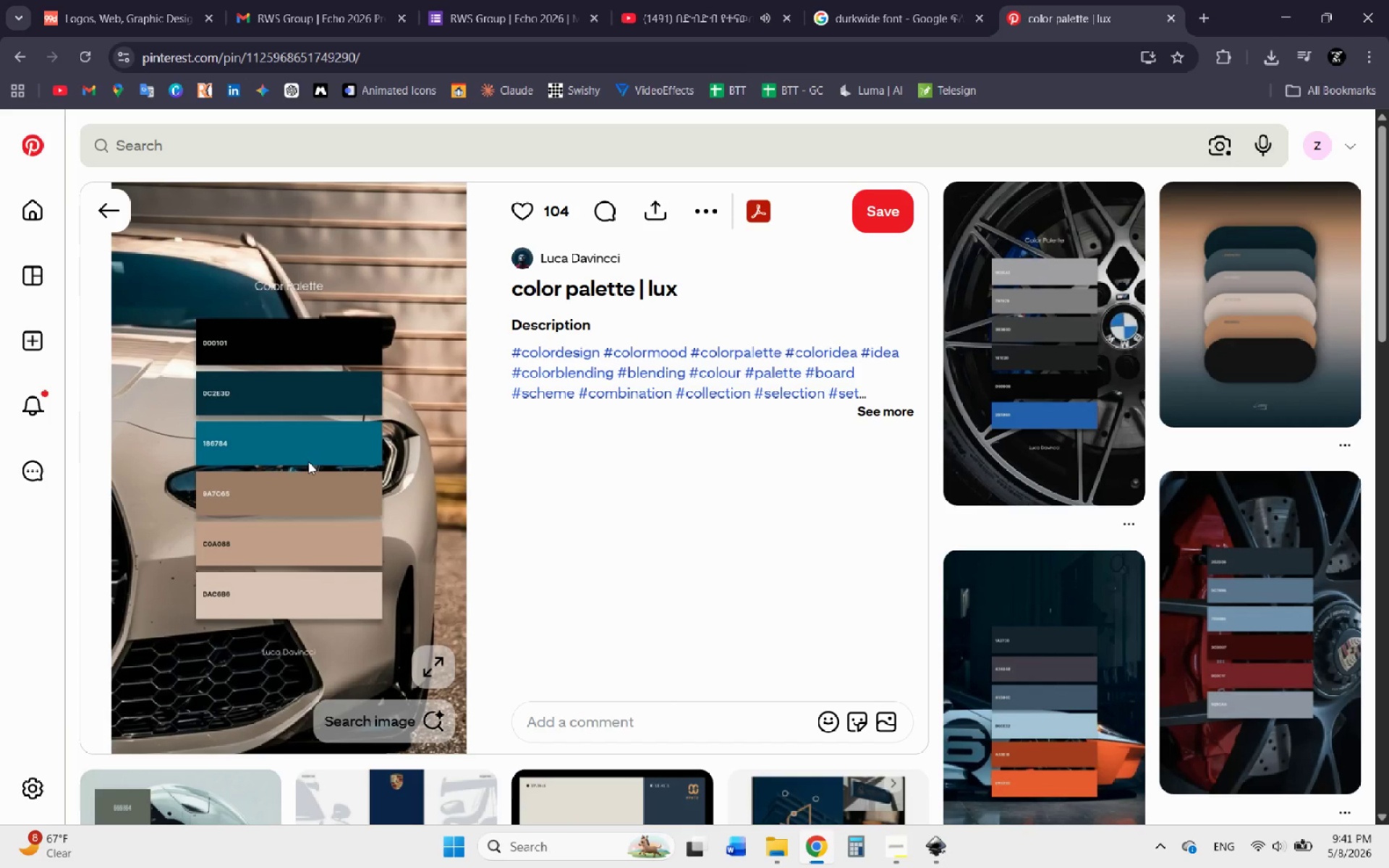 
right_click([308, 461])
 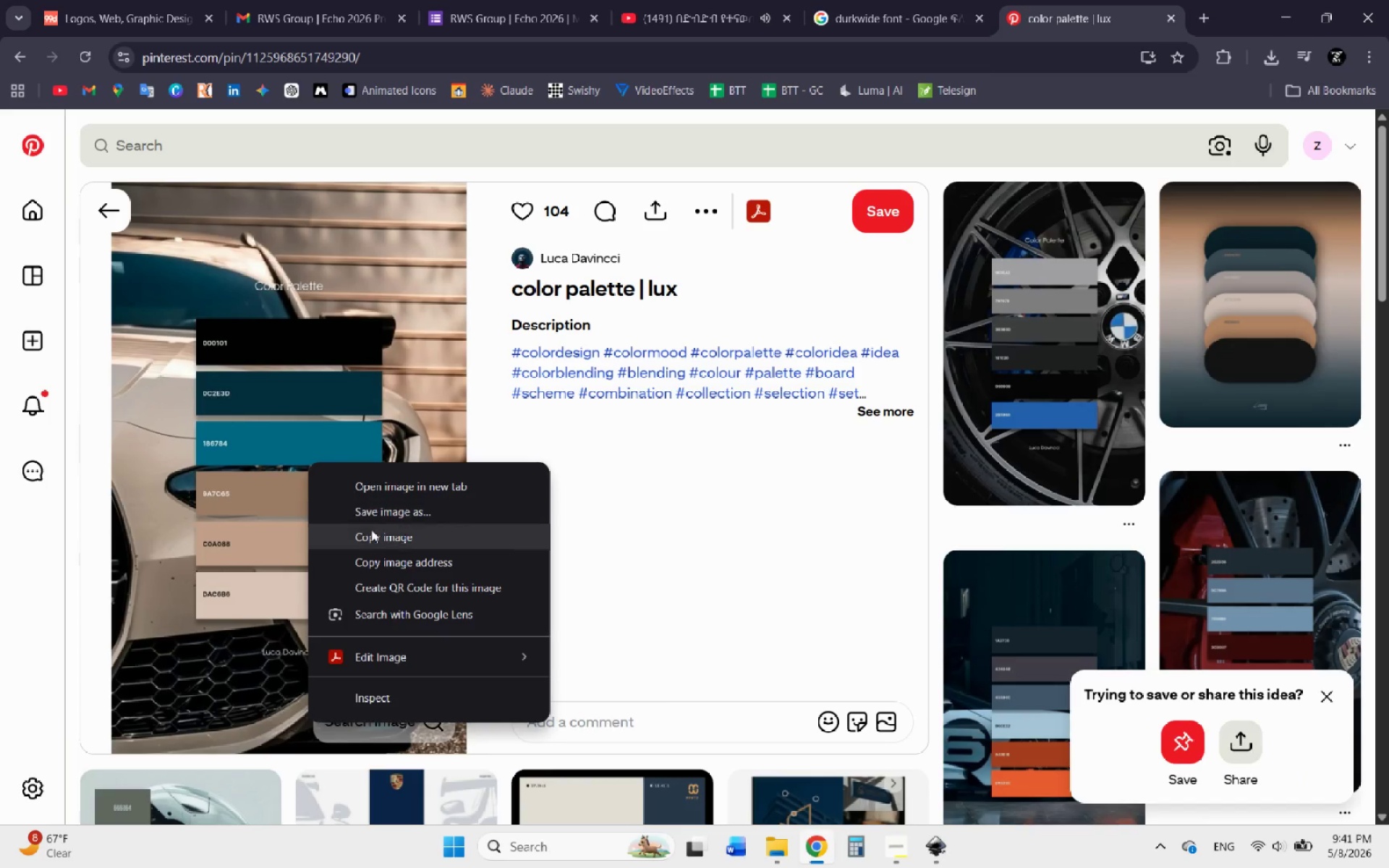 
left_click([373, 537])
 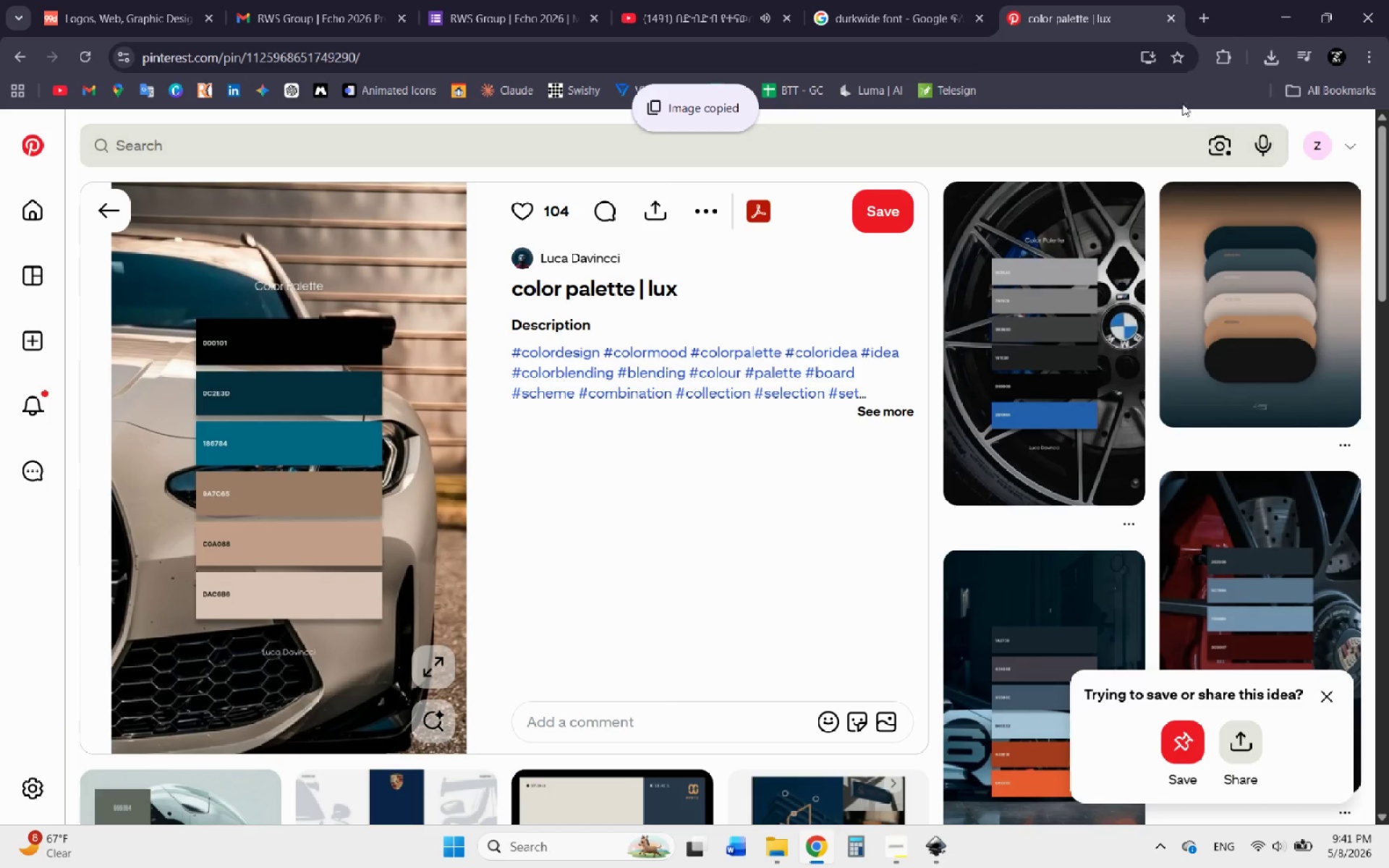 
left_click([1272, 12])
 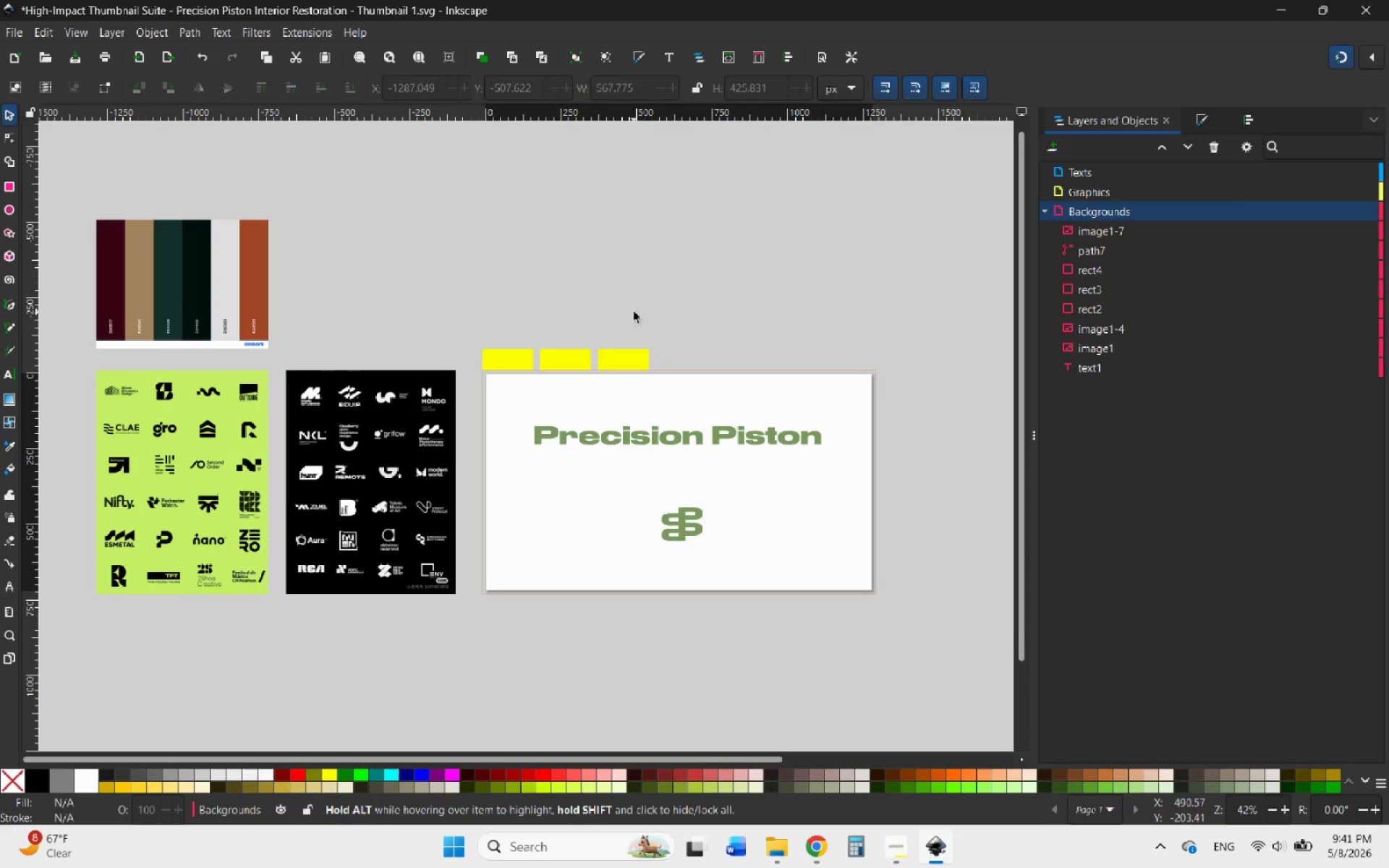 
left_click([629, 312])
 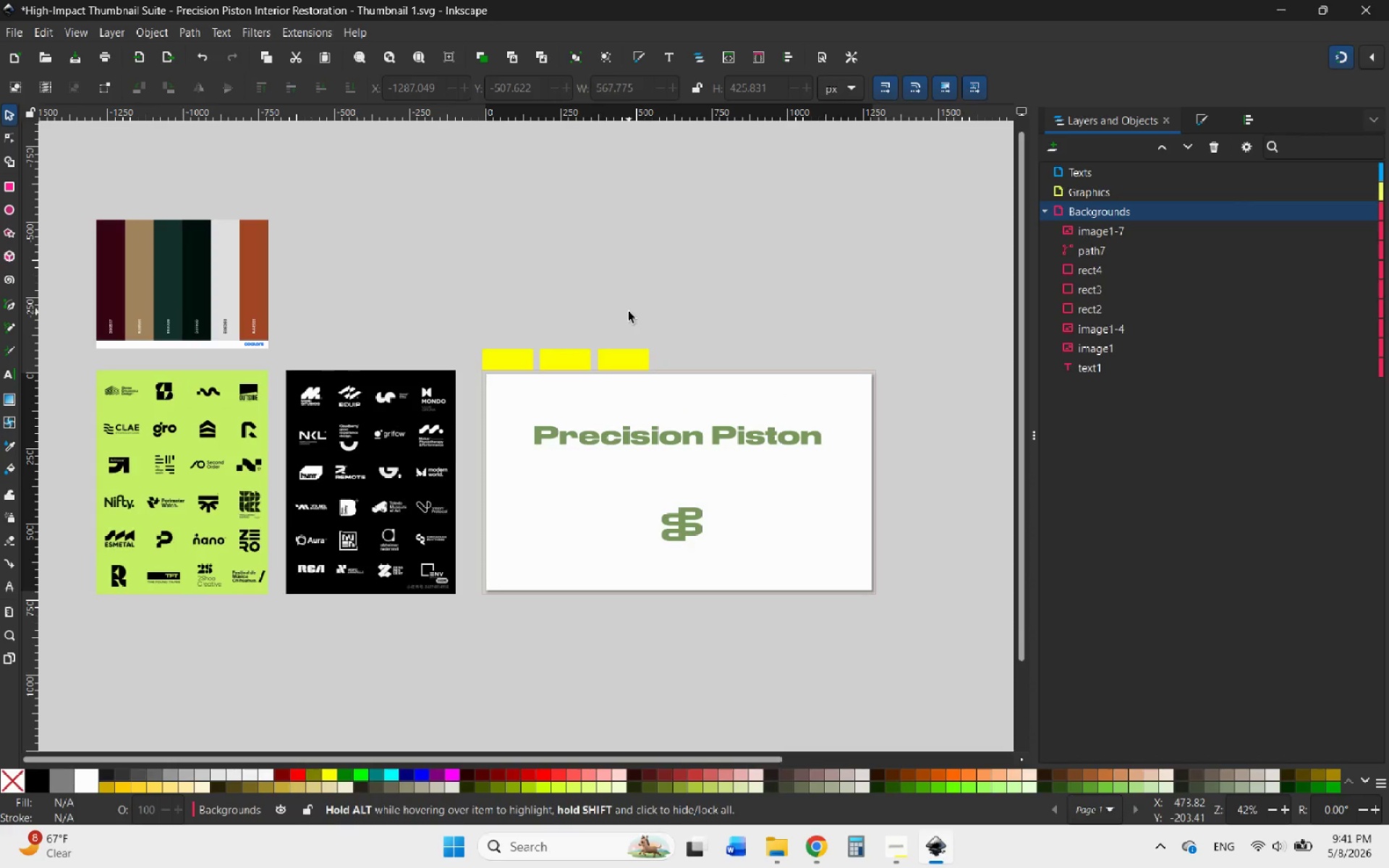 
key(Control+V)
 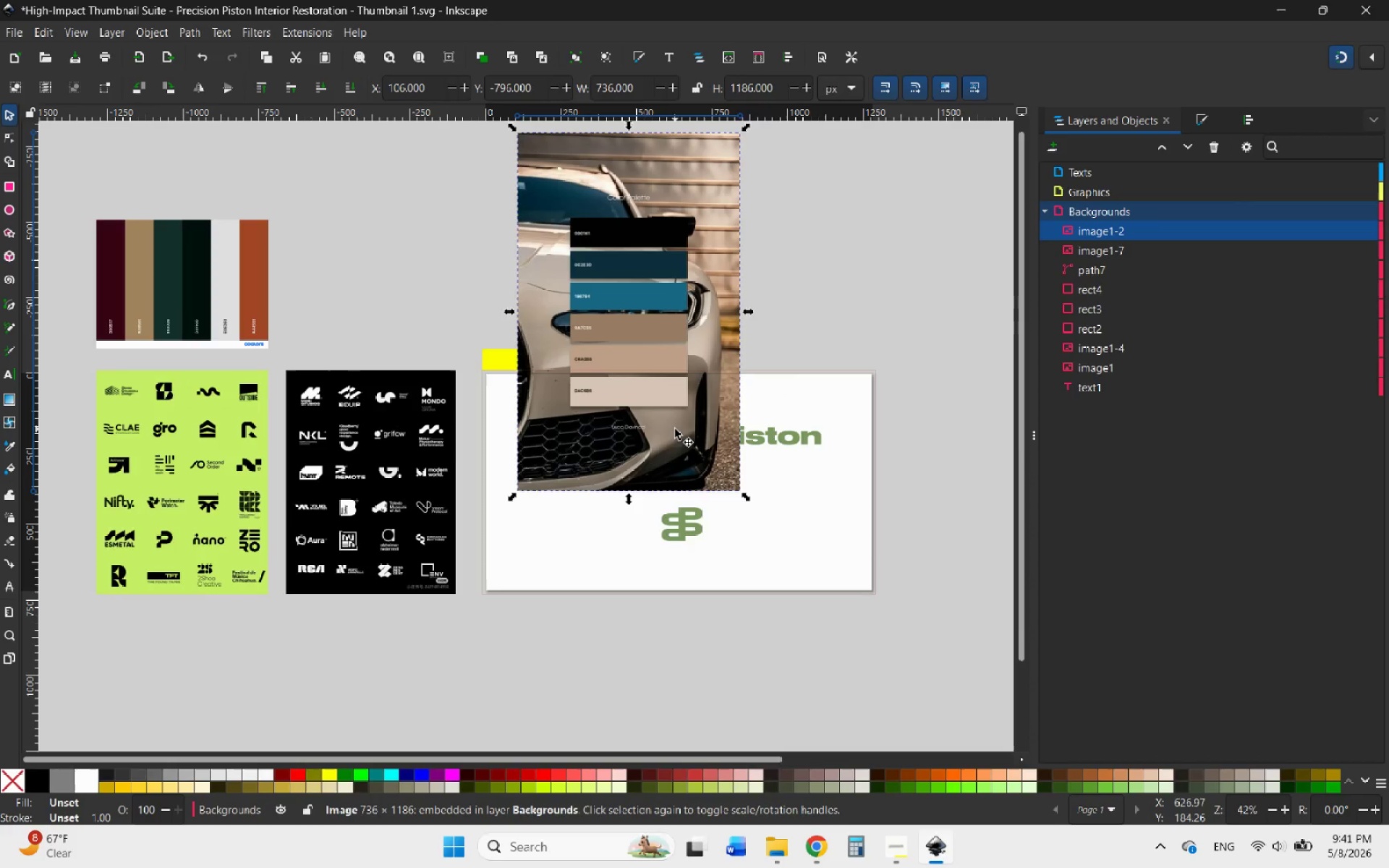 
scroll: coordinate [666, 435], scroll_direction: up, amount: 3.0
 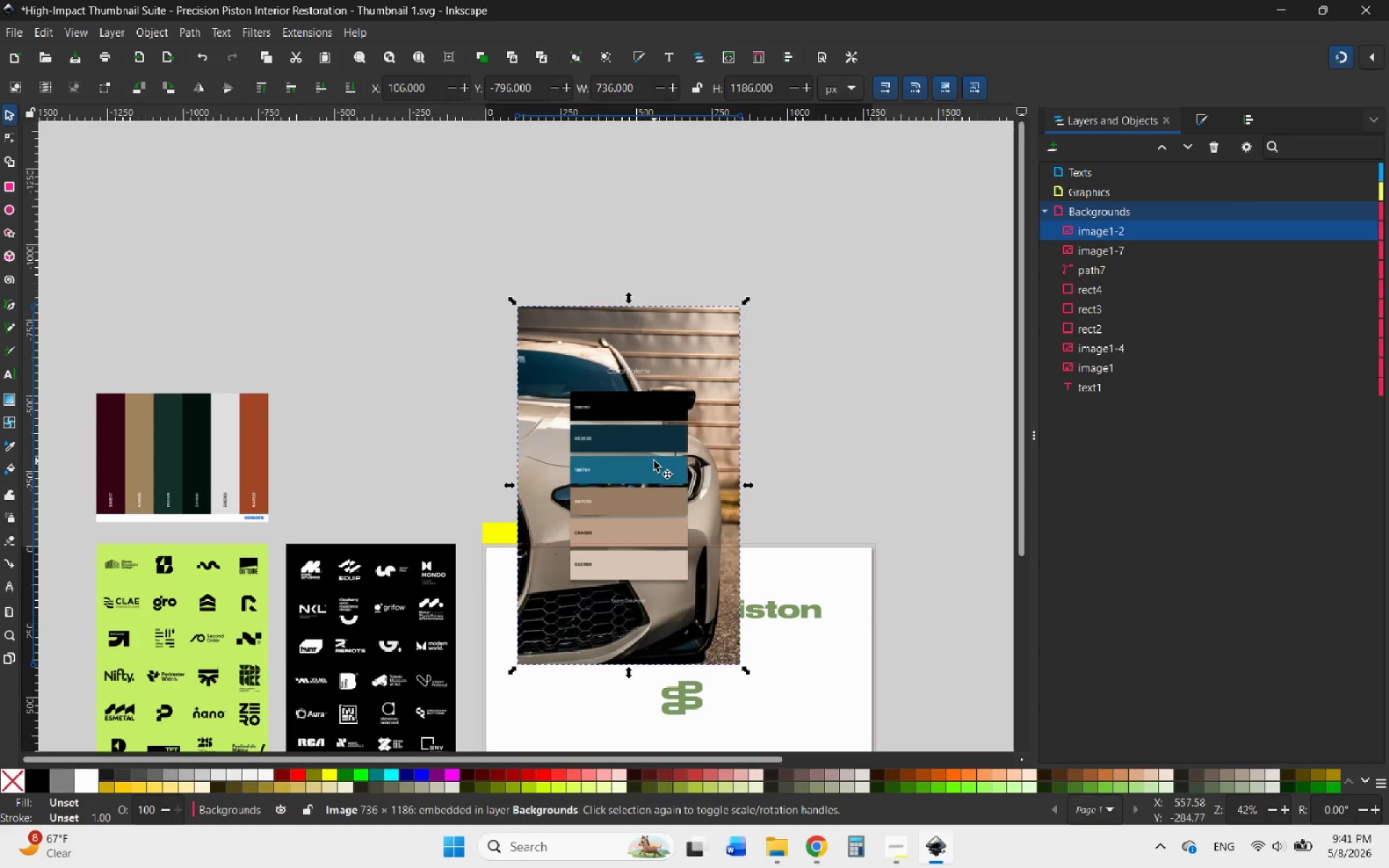 
left_click_drag(start_coordinate=[654, 461], to_coordinate=[796, 328])
 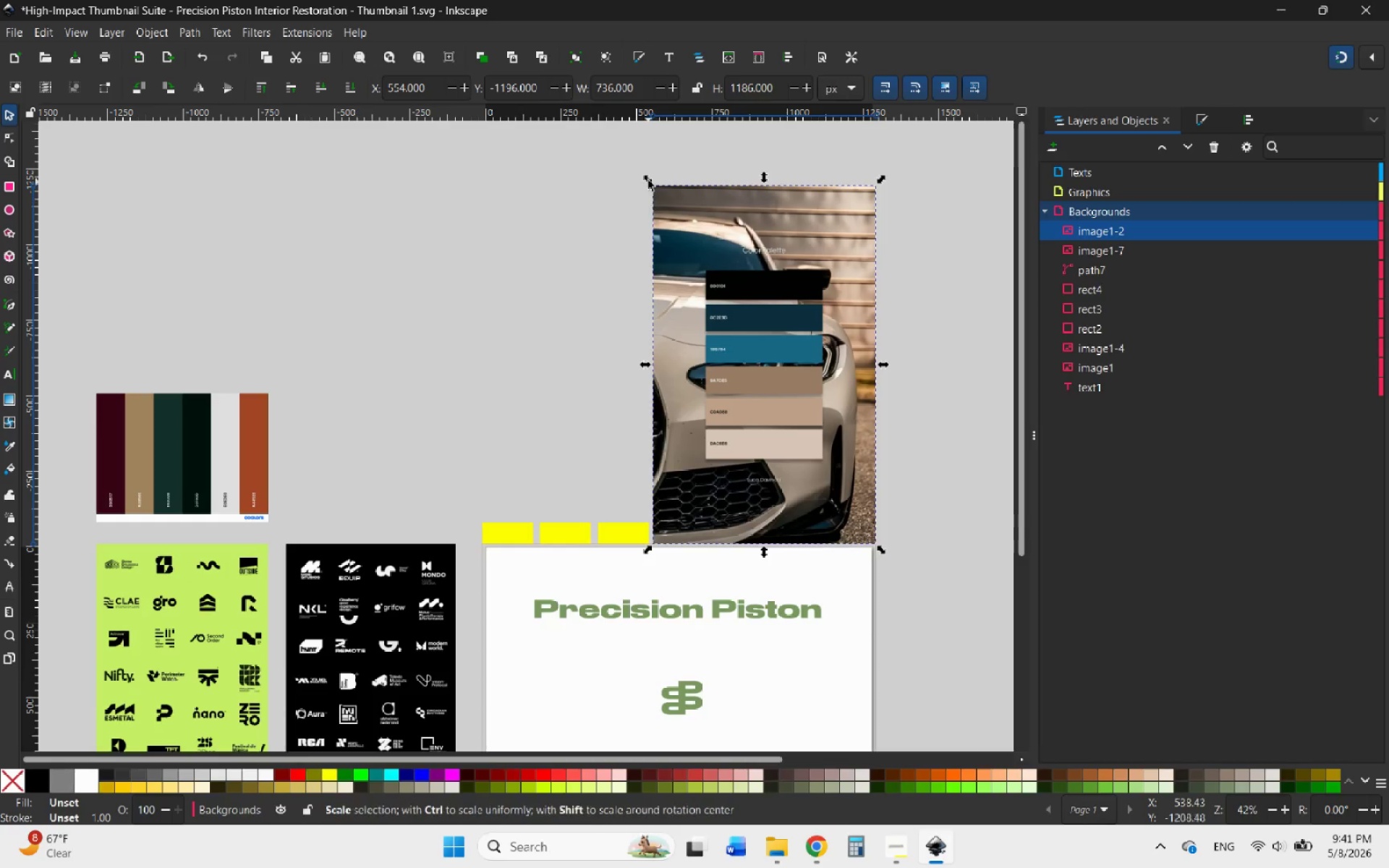 
left_click_drag(start_coordinate=[648, 179], to_coordinate=[786, 393])
 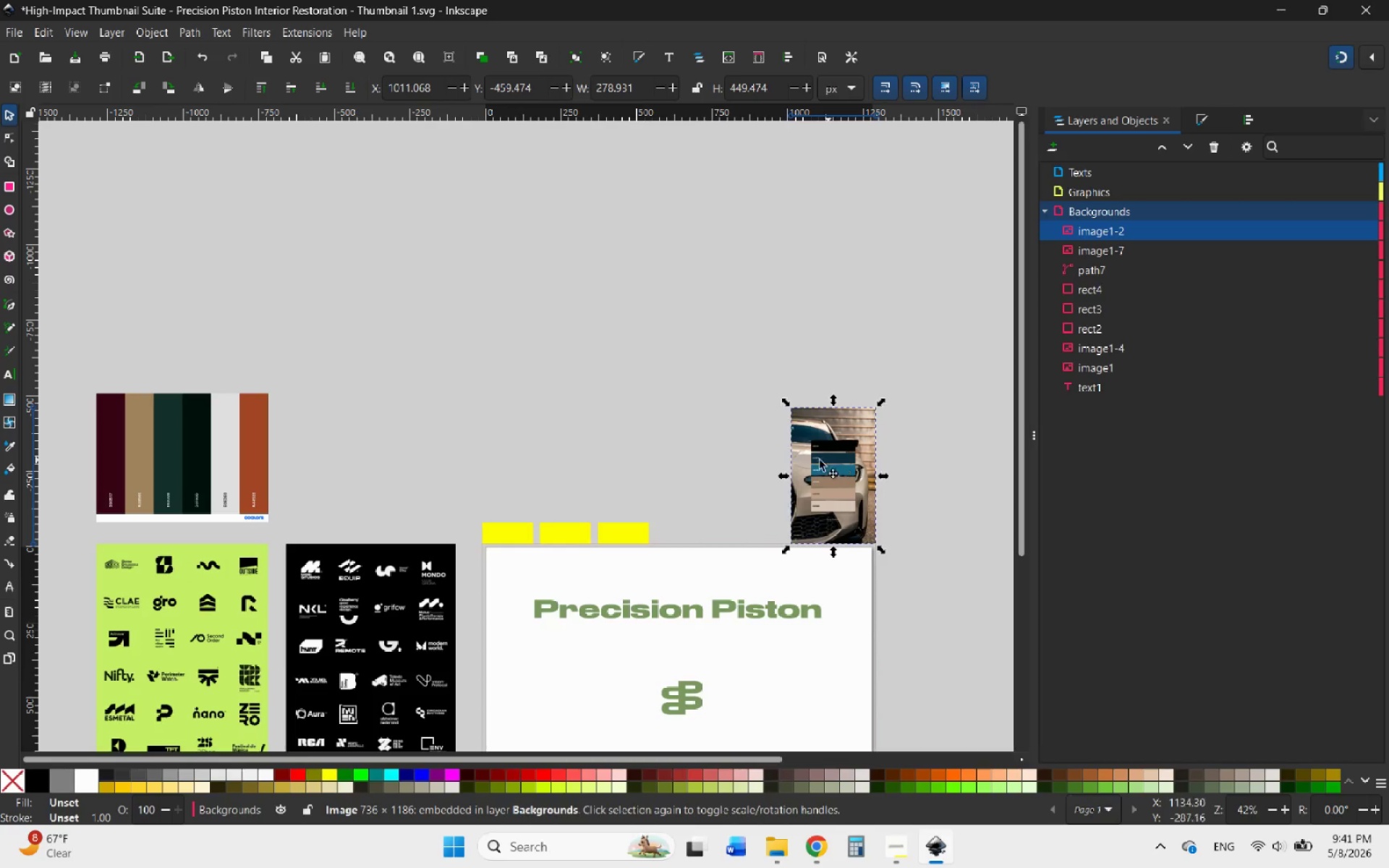 
hold_key(key=ControlLeft, duration=1.88)
 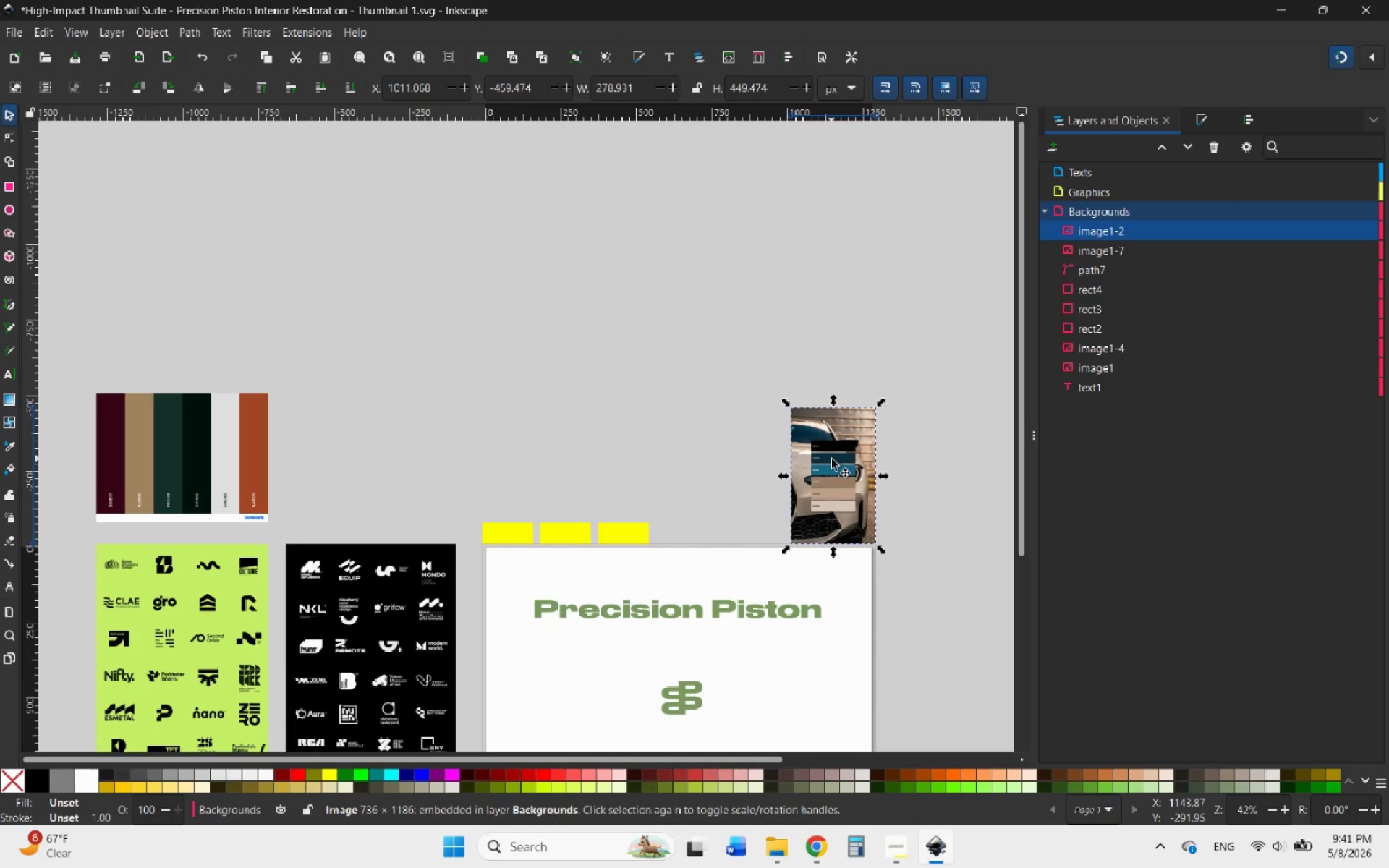 
left_click_drag(start_coordinate=[831, 460], to_coordinate=[693, 433])
 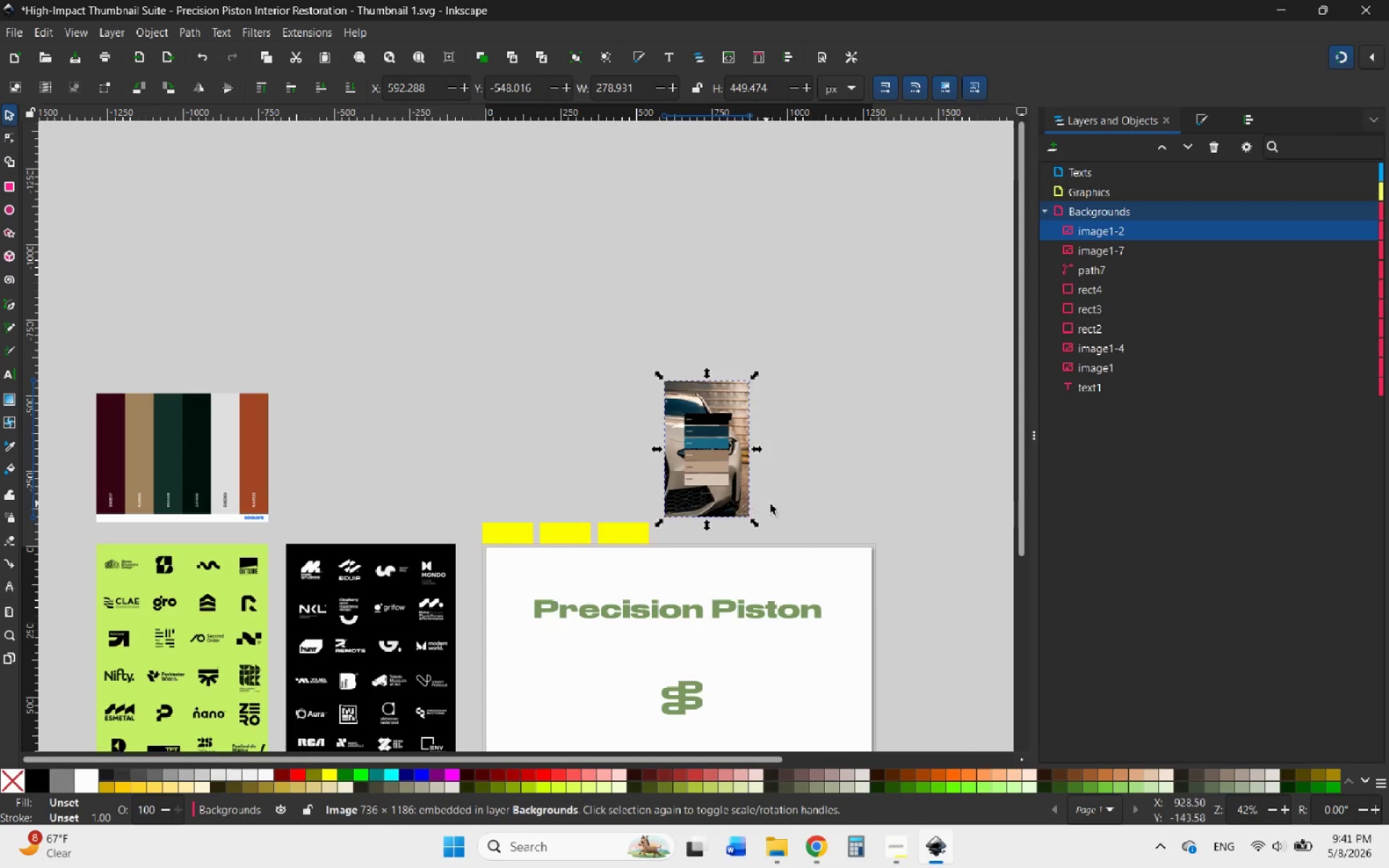 
left_click([794, 514])
 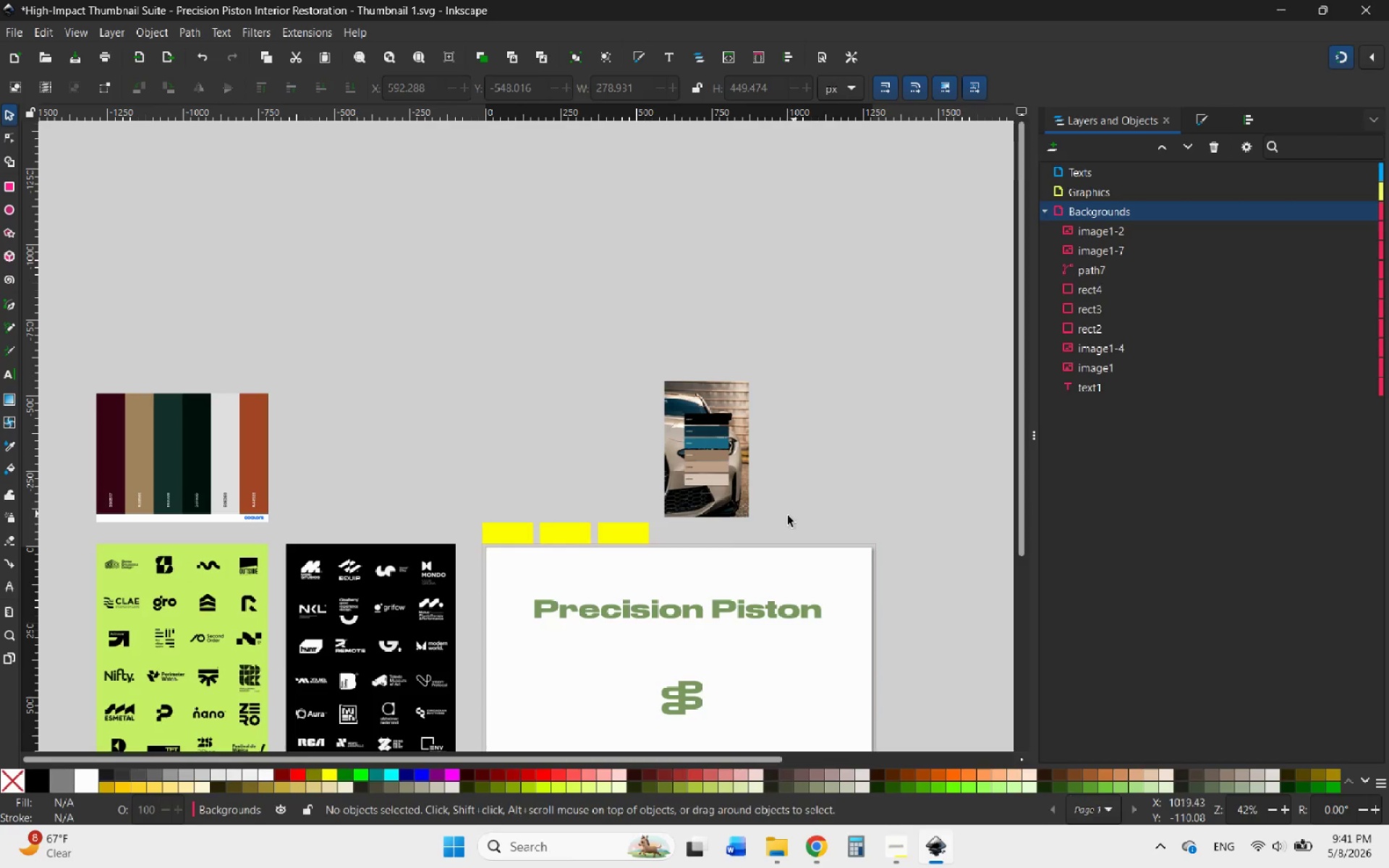 
hold_key(key=ControlLeft, duration=0.98)
scroll: coordinate [652, 523], scroll_direction: up, amount: 3.0
 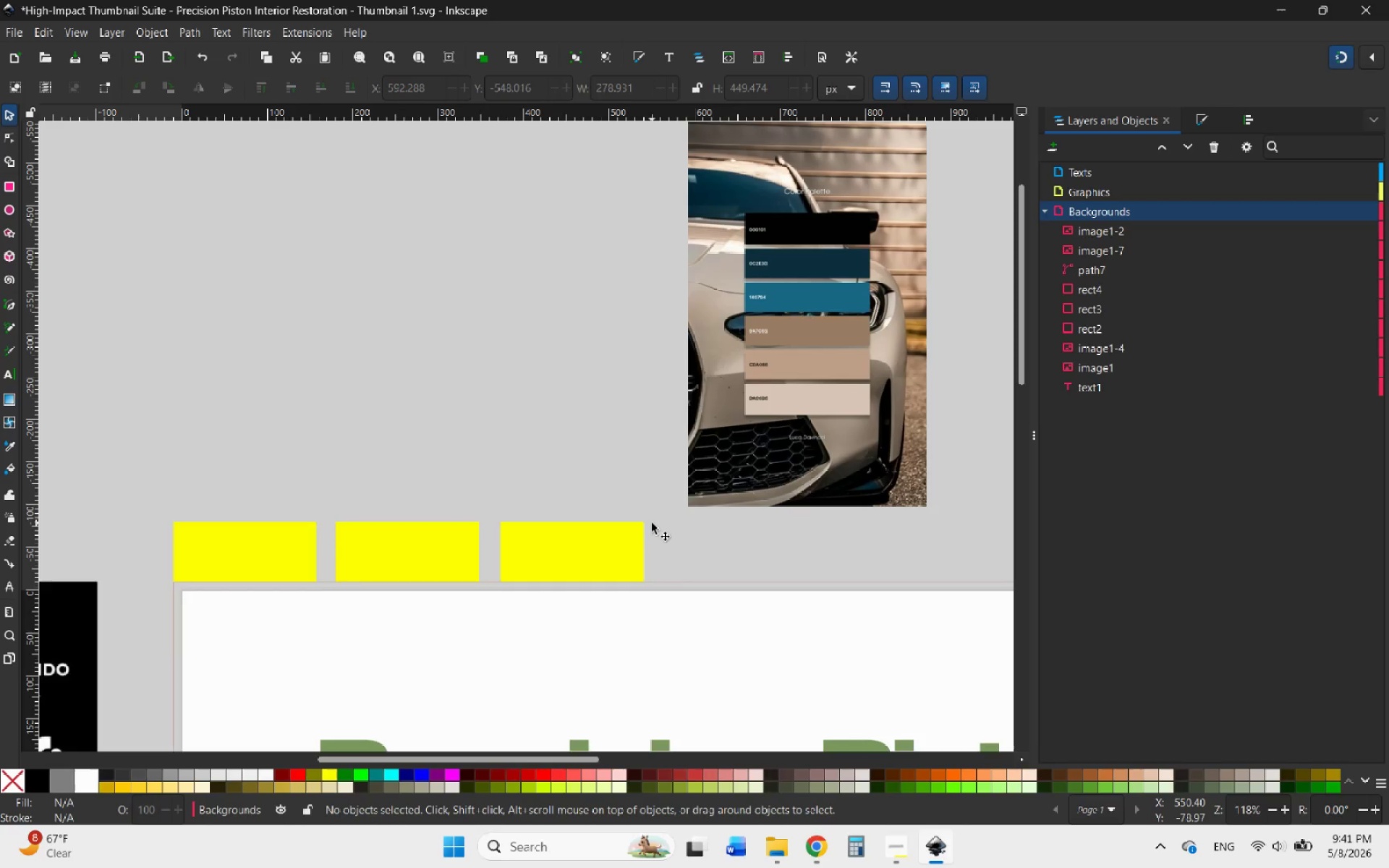 
hold_key(key=ControlLeft, duration=0.31)
 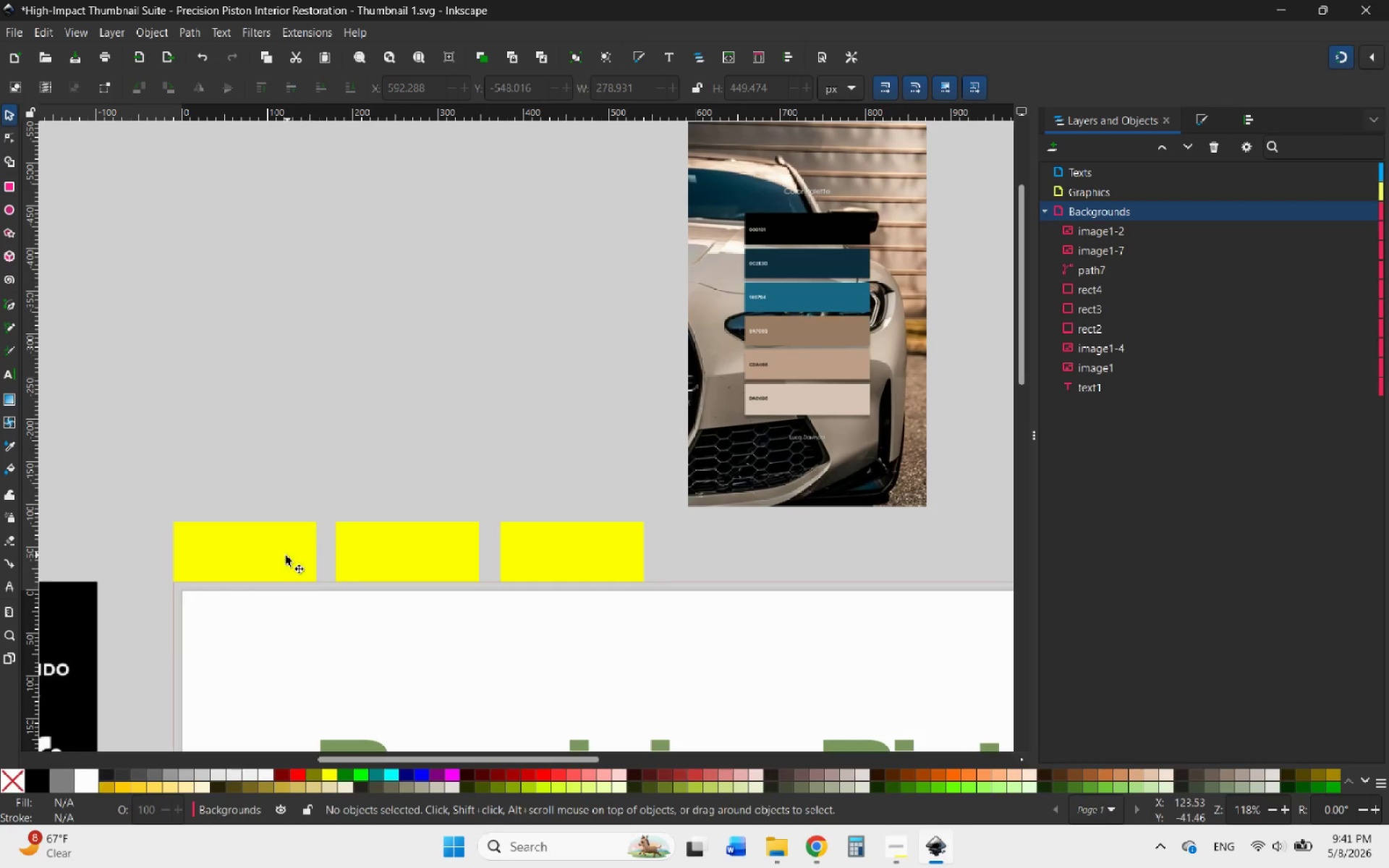 
left_click([286, 556])
 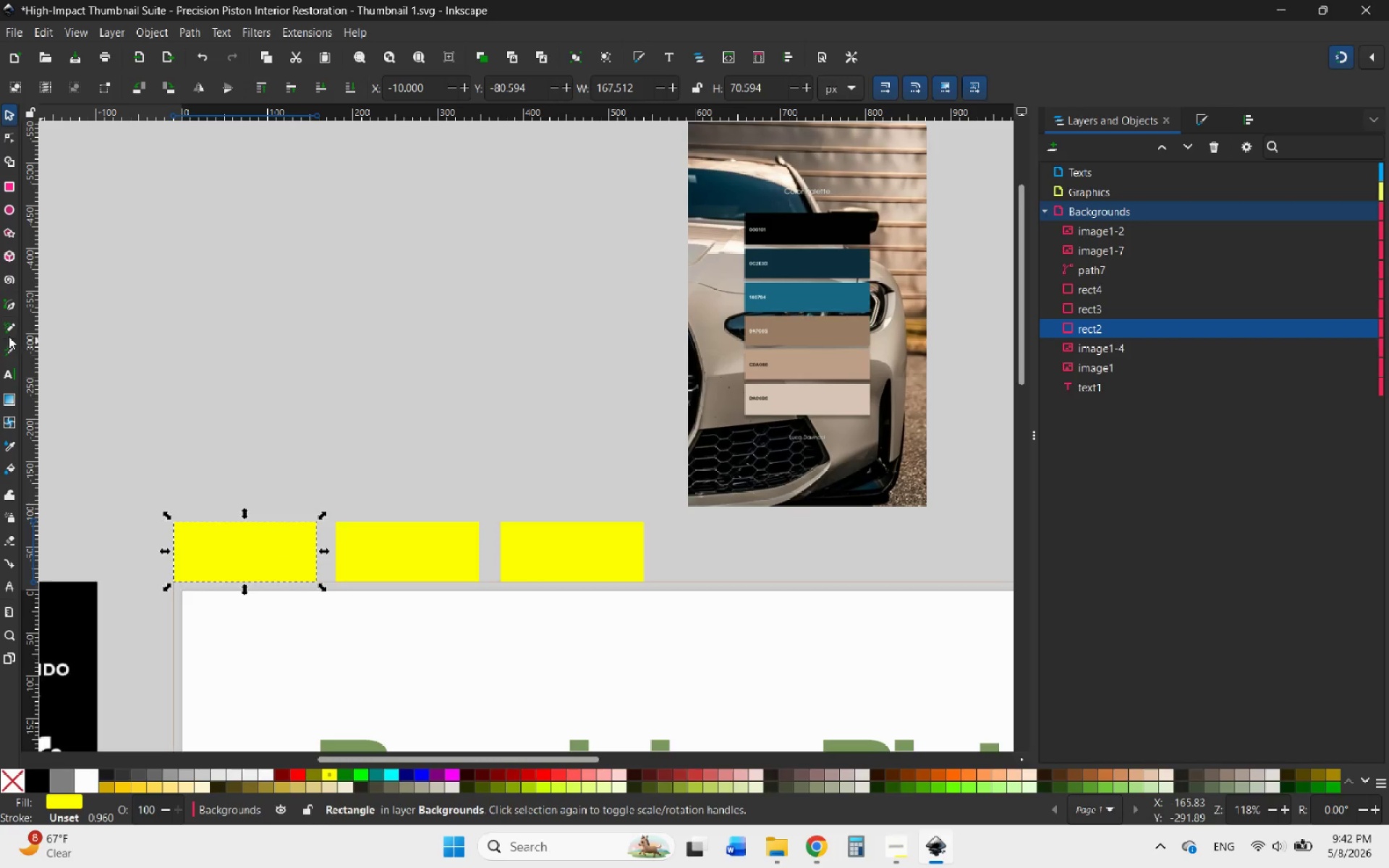 
left_click([12, 438])
 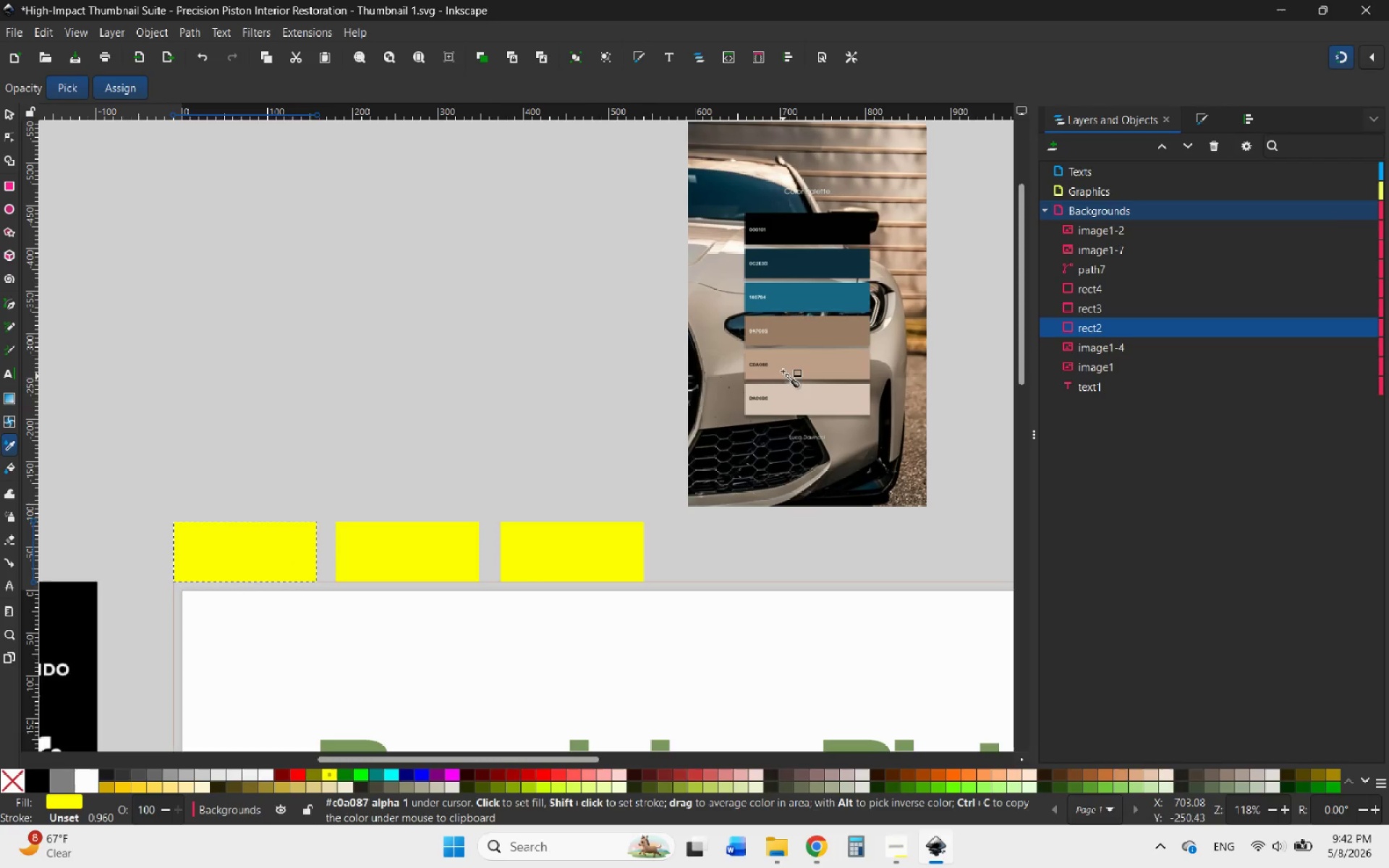 
left_click([782, 366])
 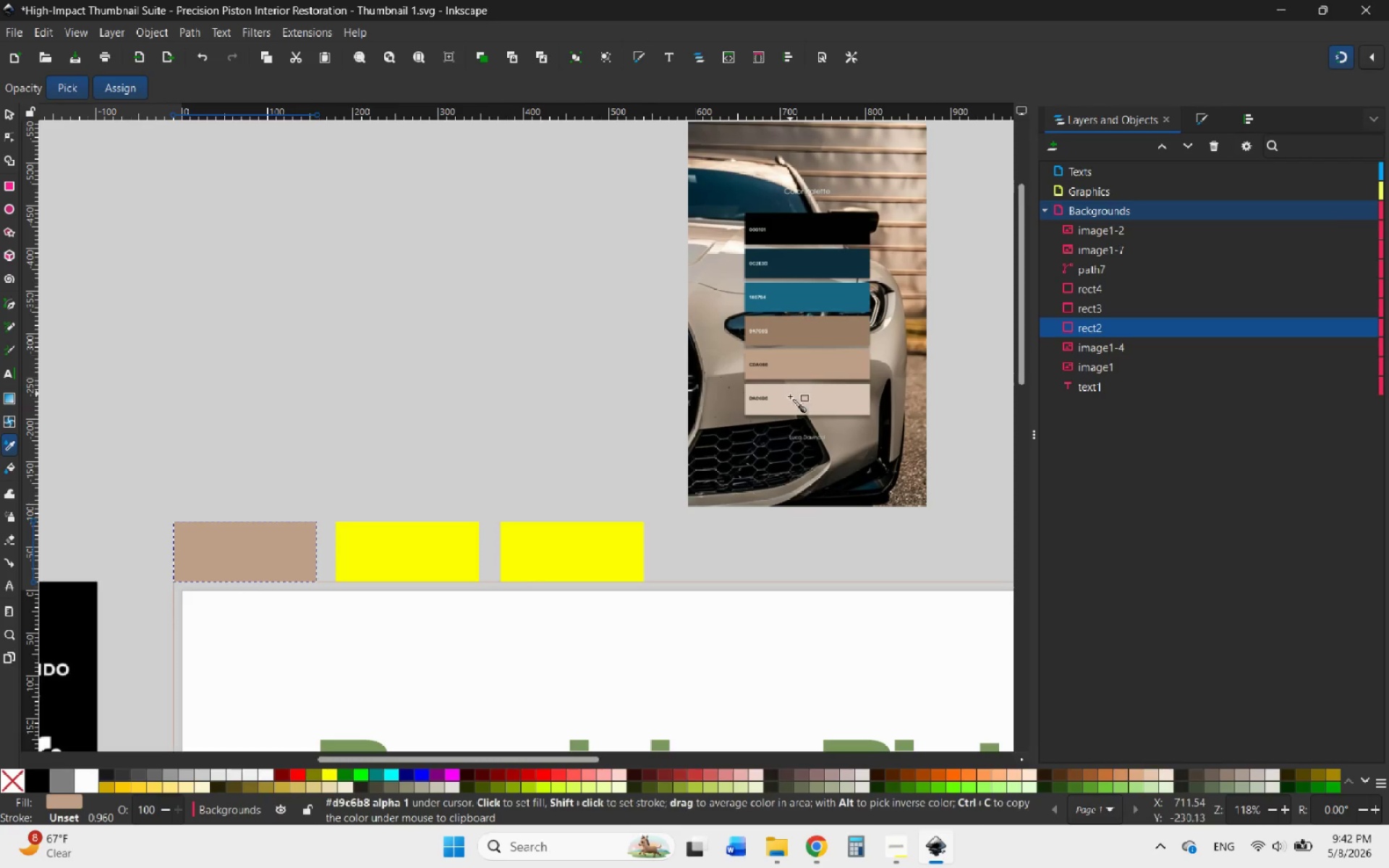 
left_click([790, 398])
 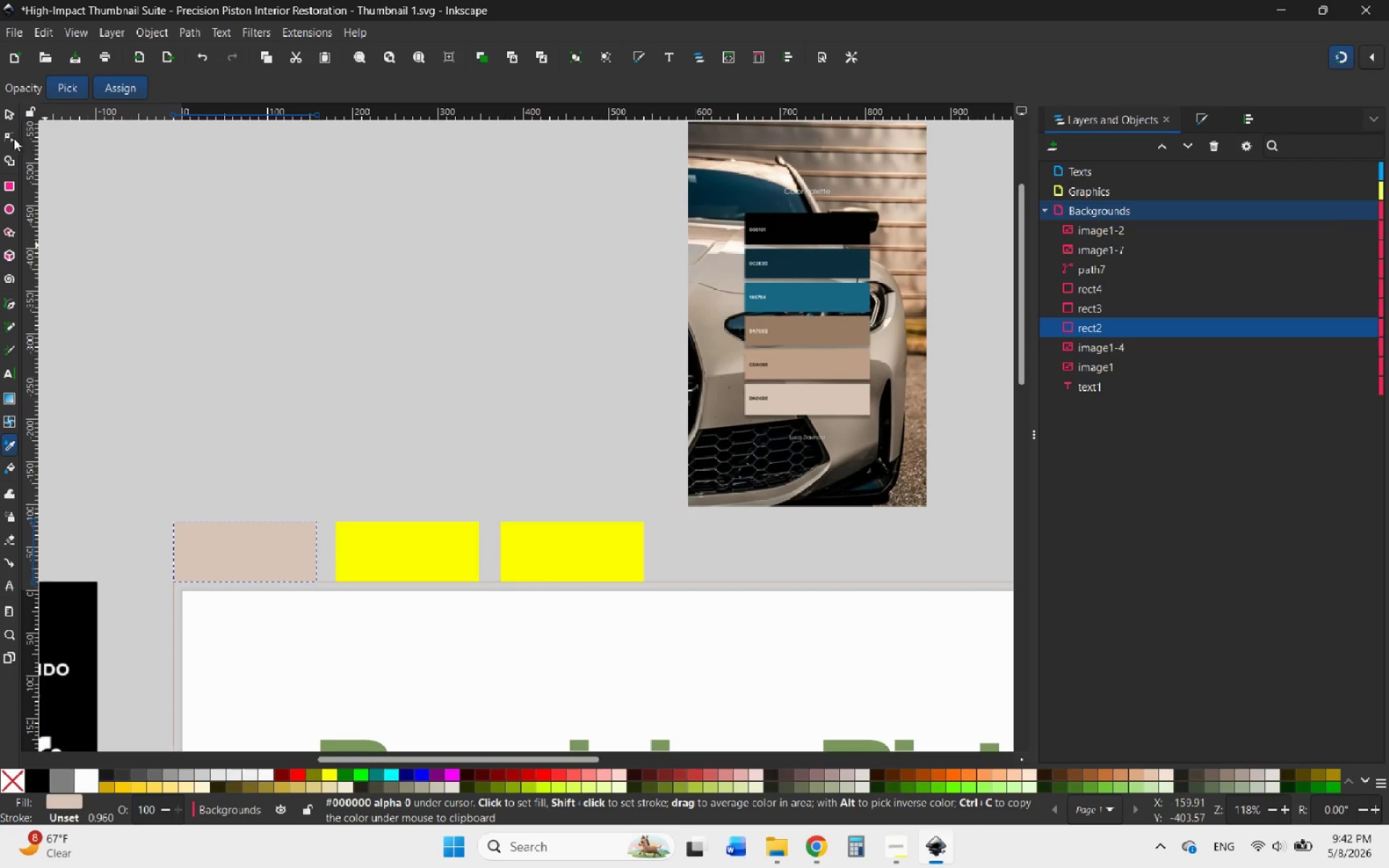 
left_click([9, 114])
 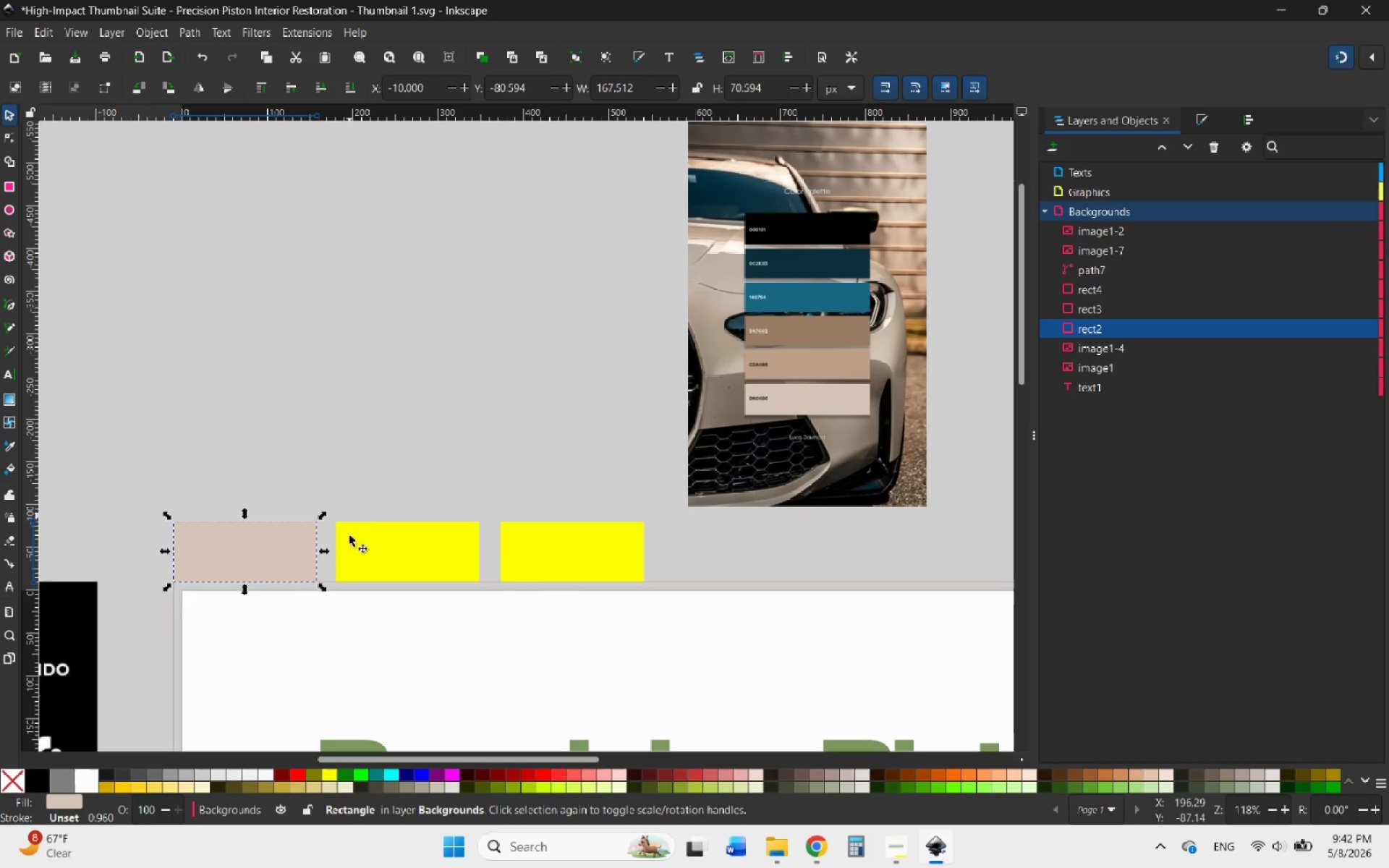 
left_click([360, 554])
 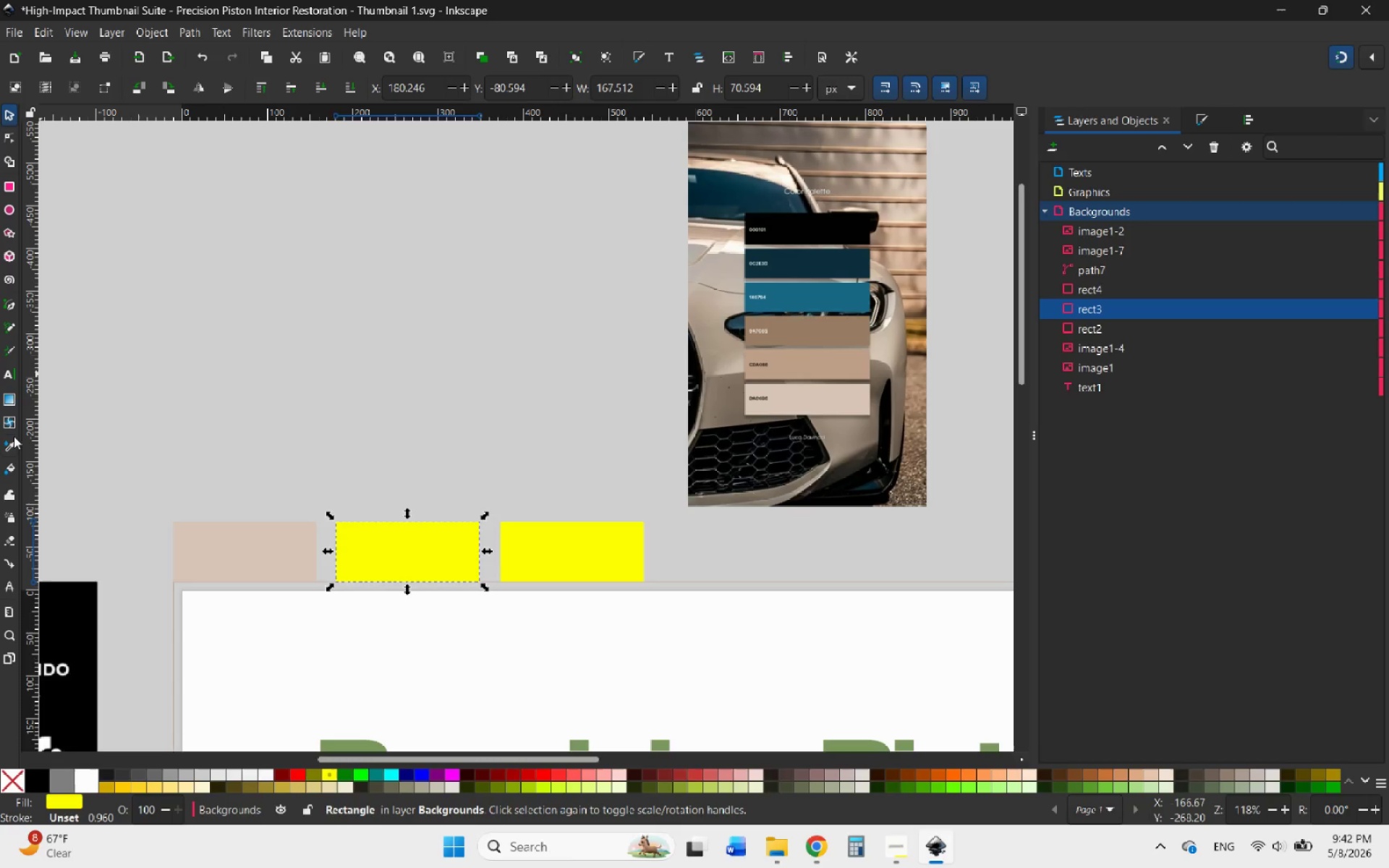 
left_click([7, 439])
 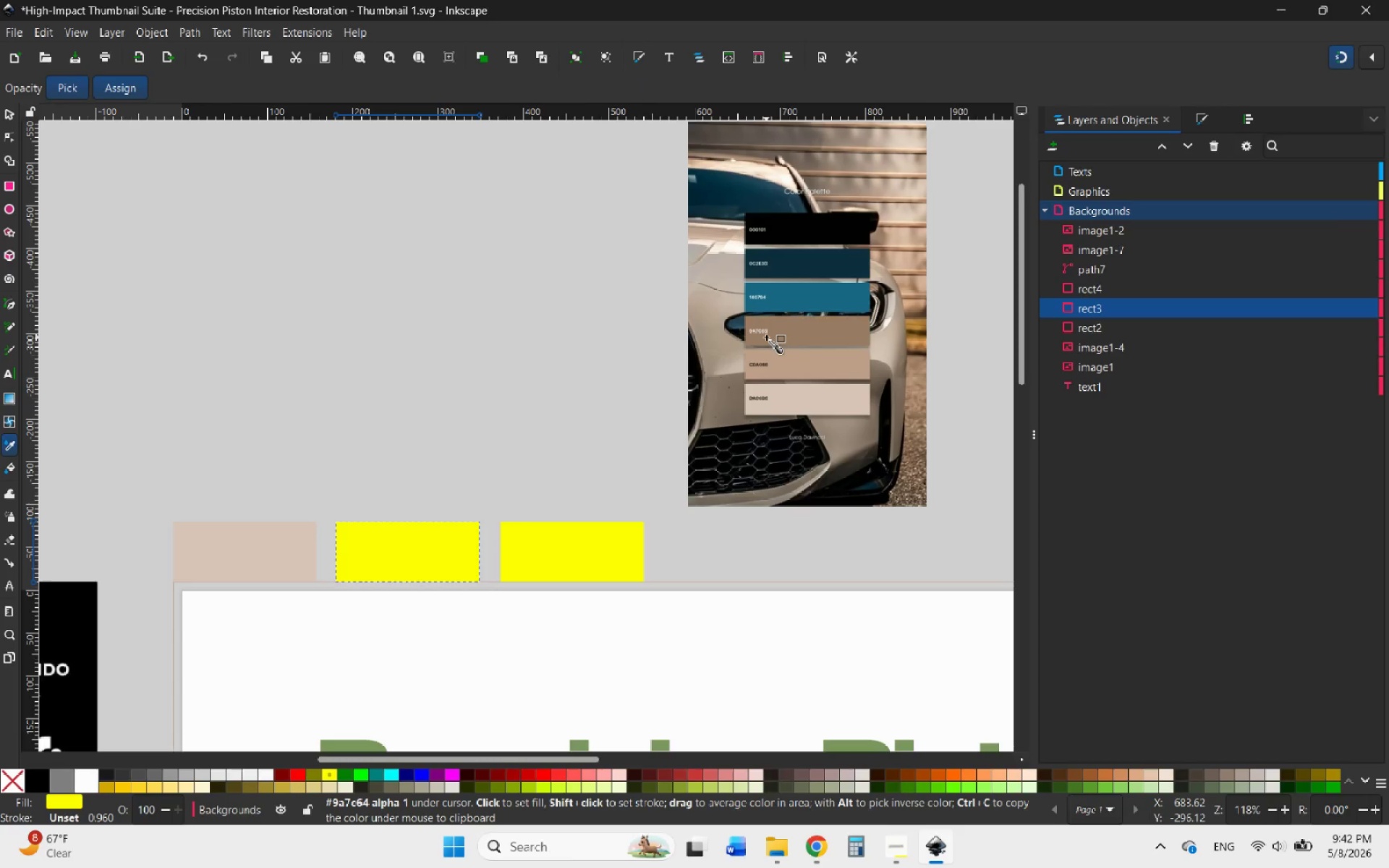 
left_click([785, 338])
 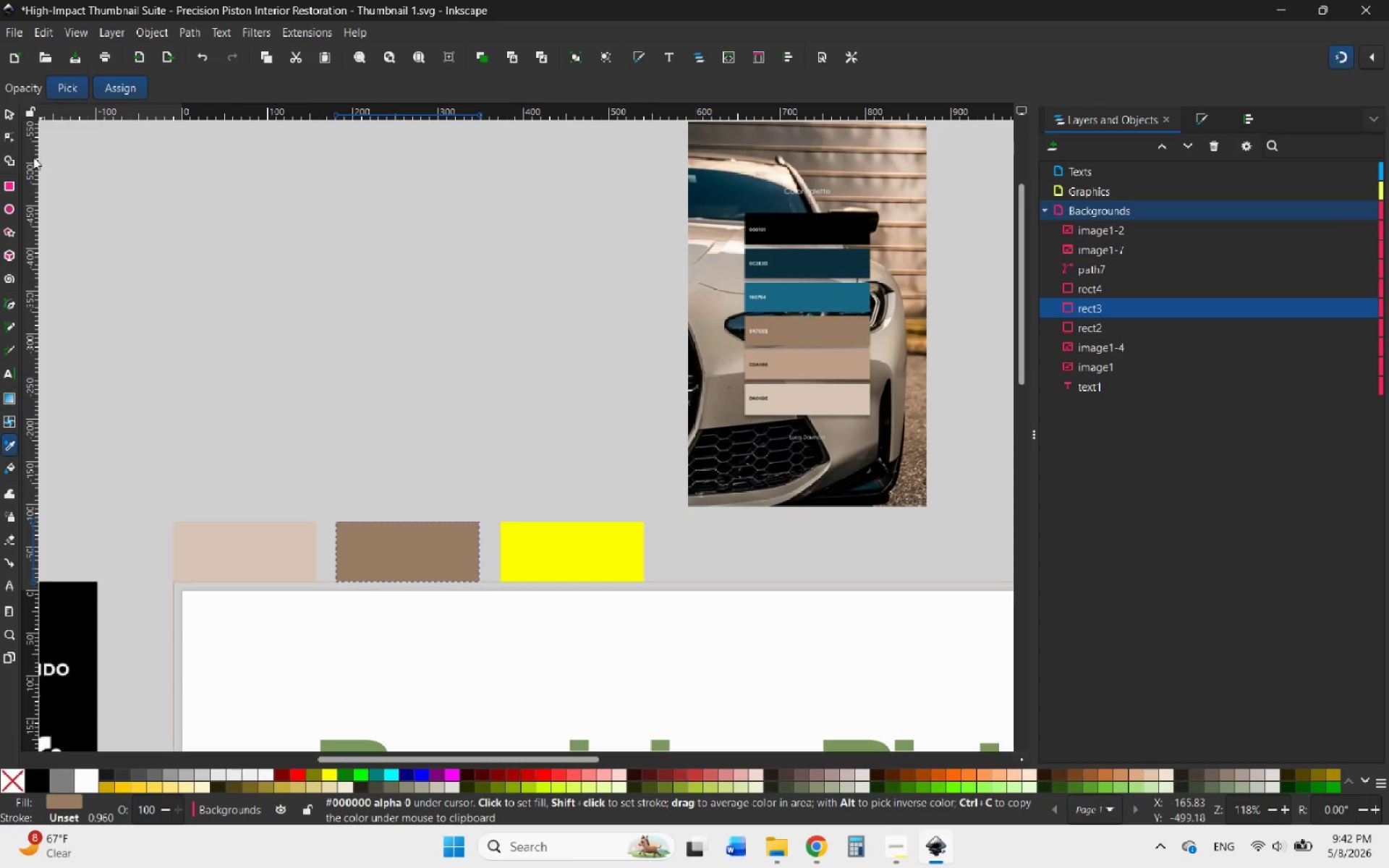 
left_click([10, 116])
 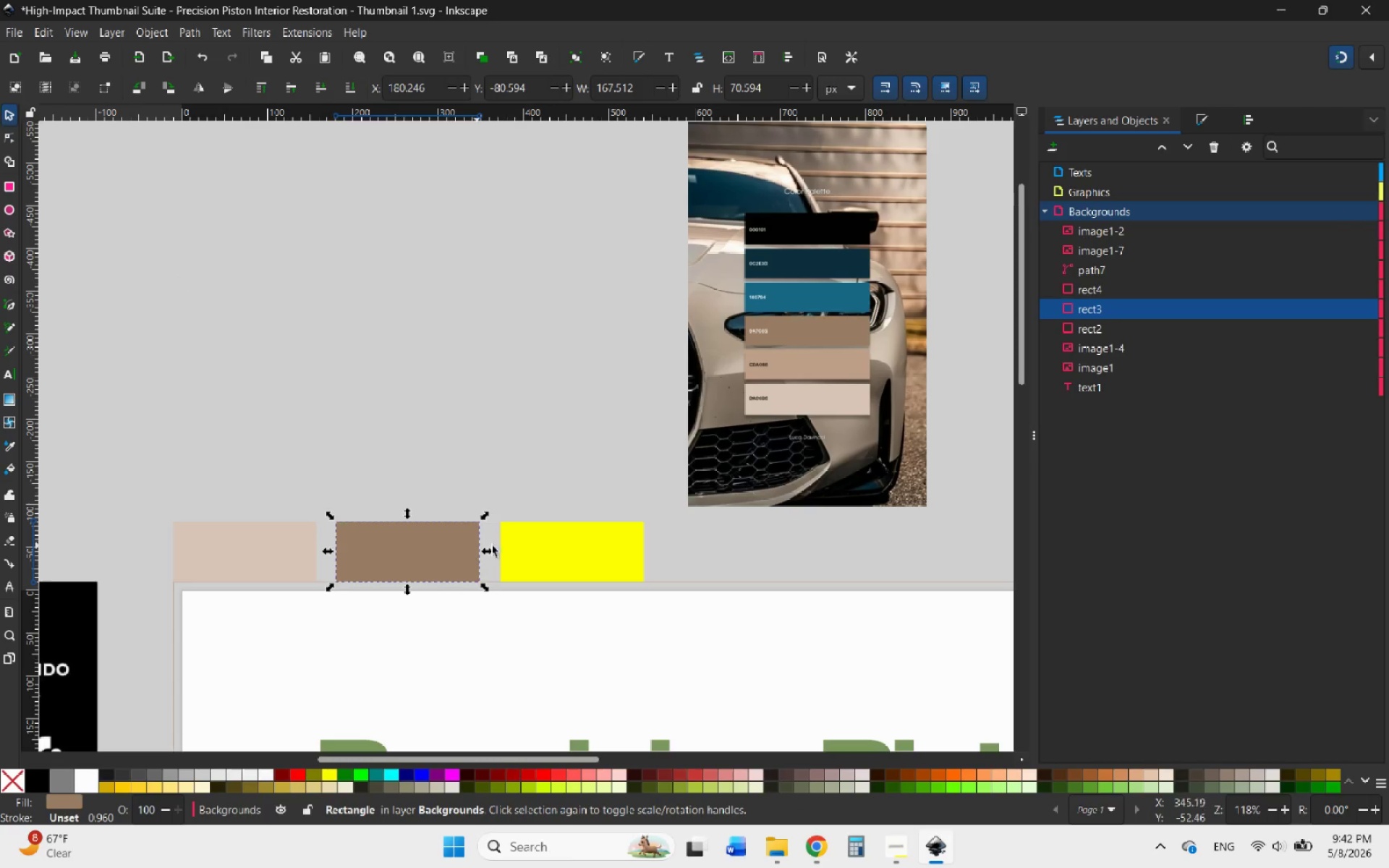 
left_click([514, 543])
 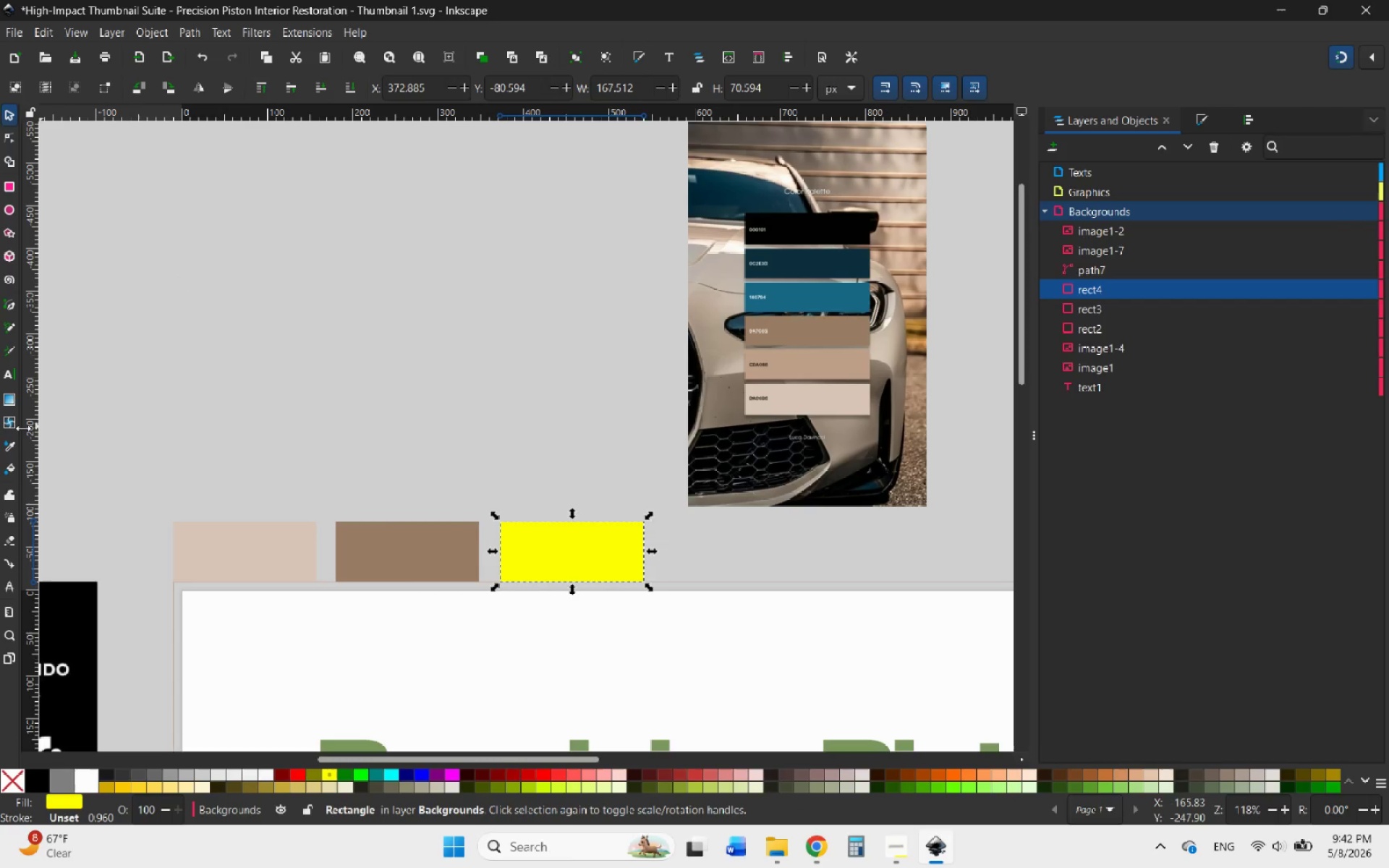 
left_click([9, 443])
 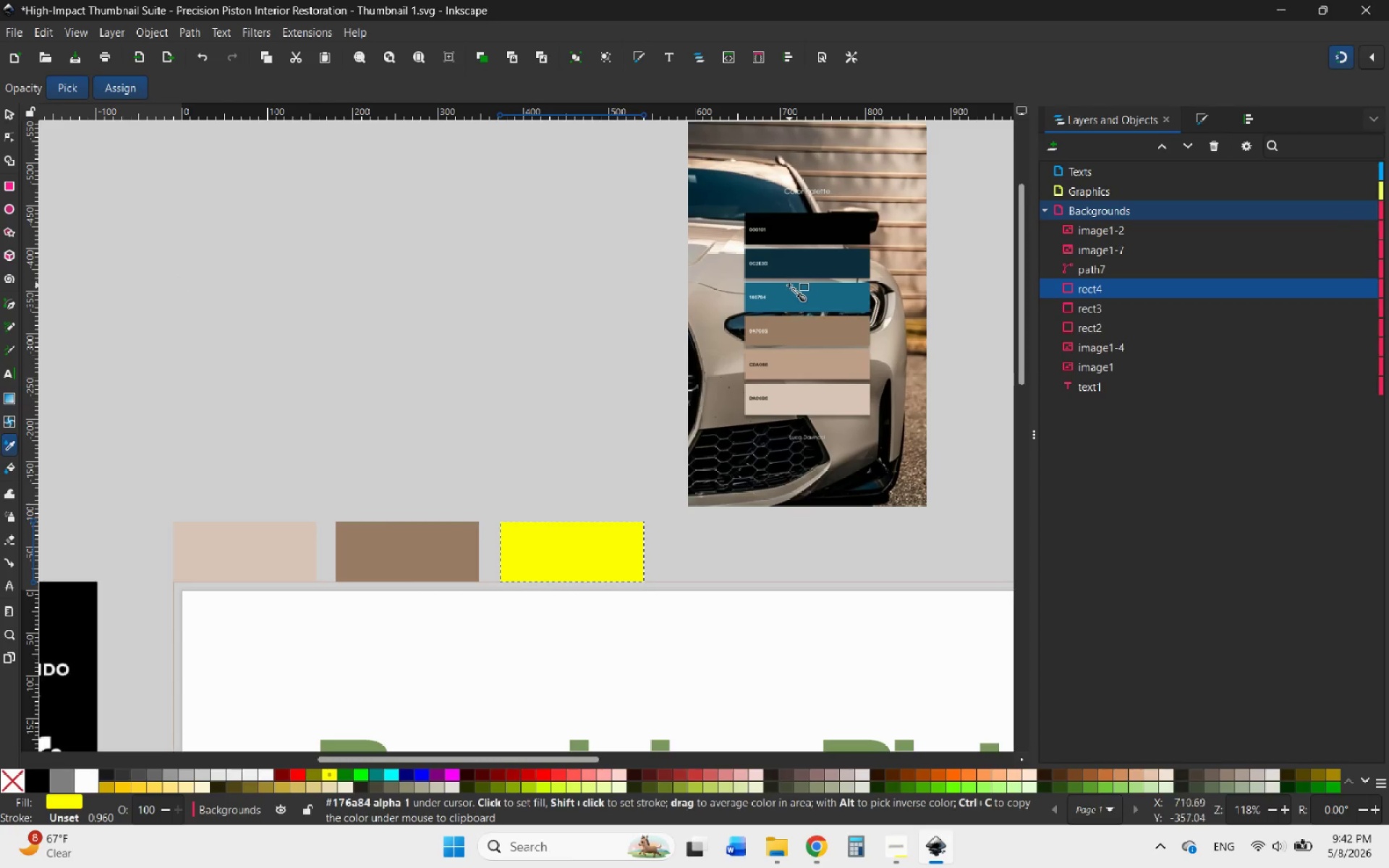 
left_click([782, 294])
 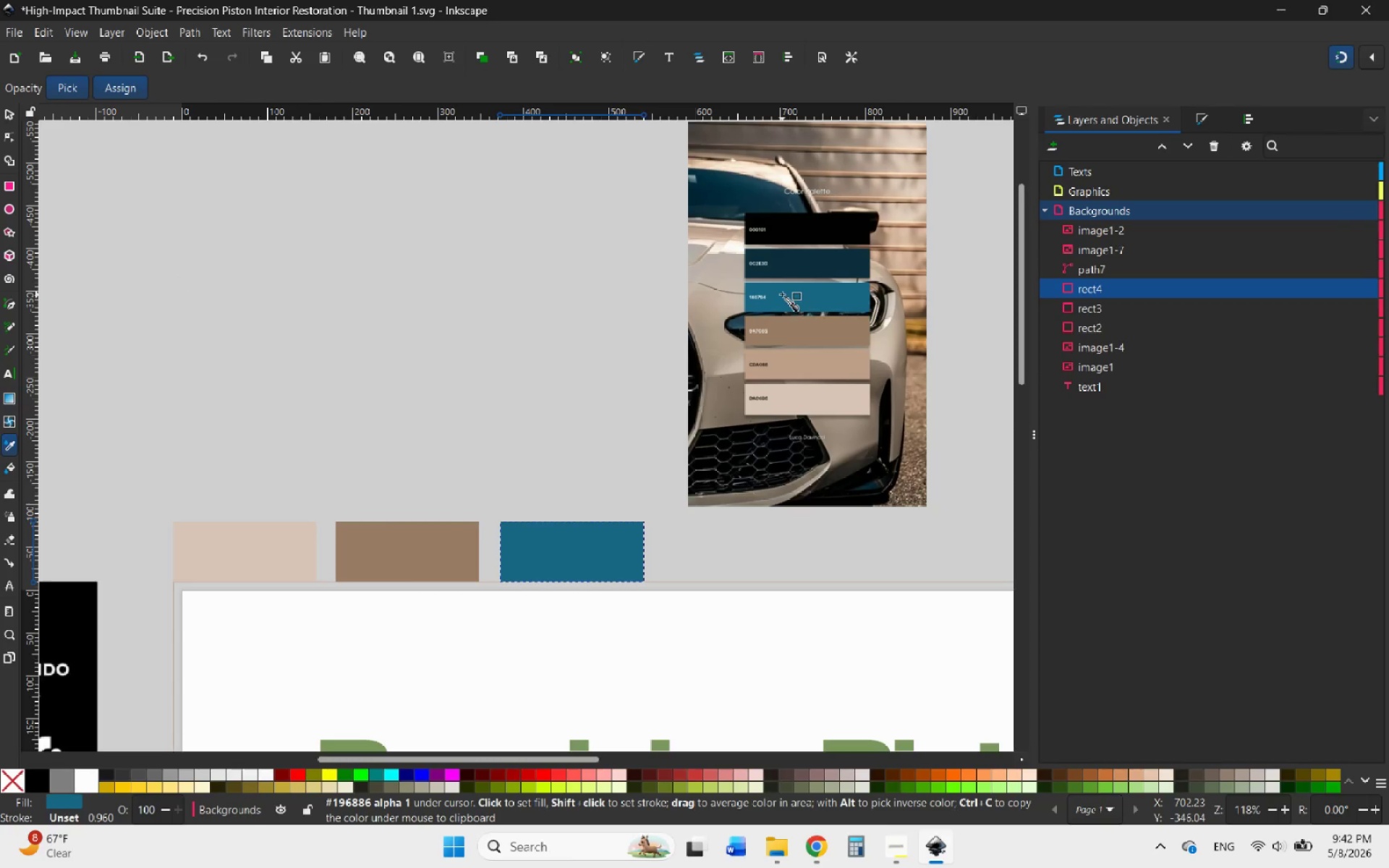 
left_click([796, 264])
 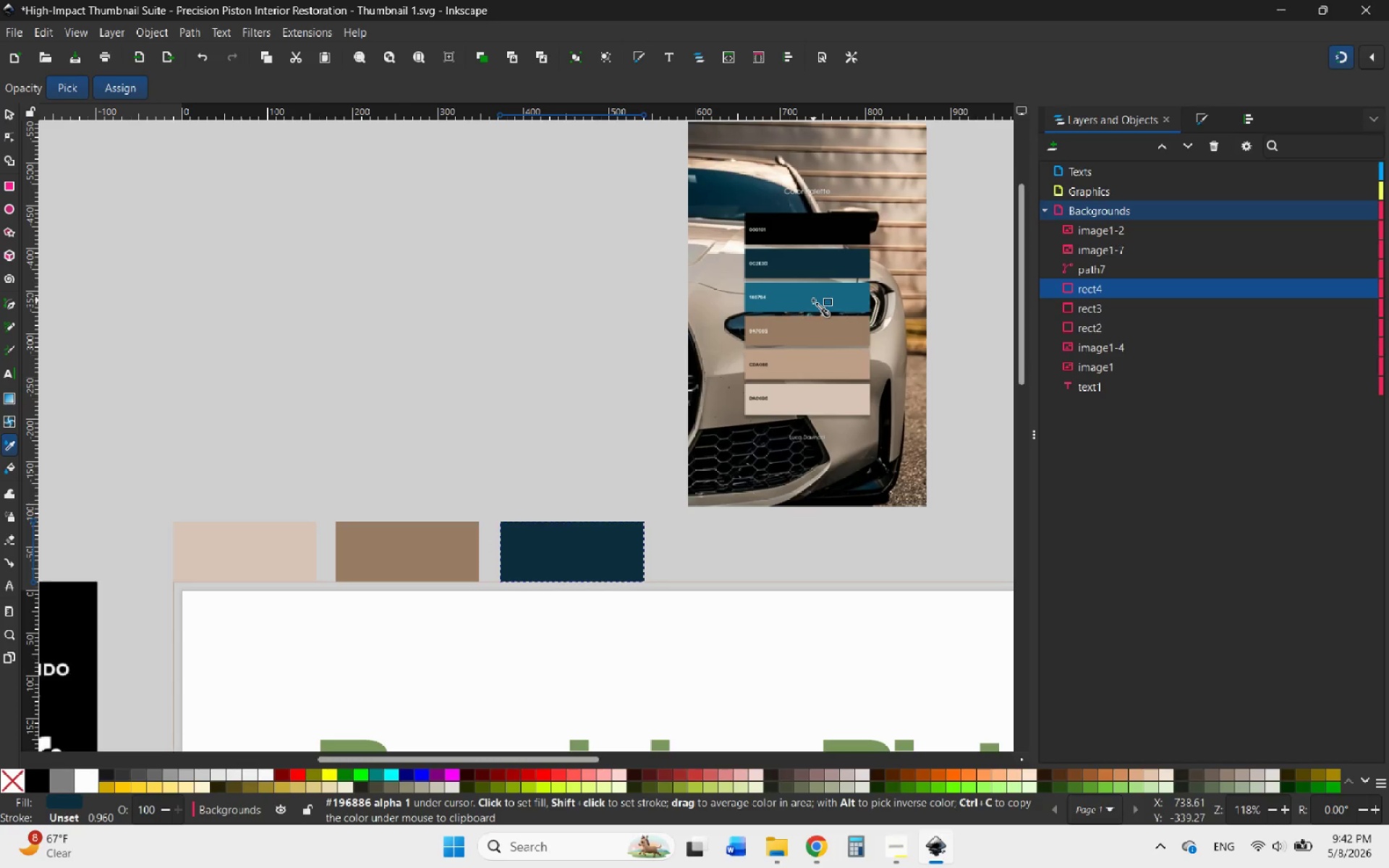 
left_click([813, 300])
 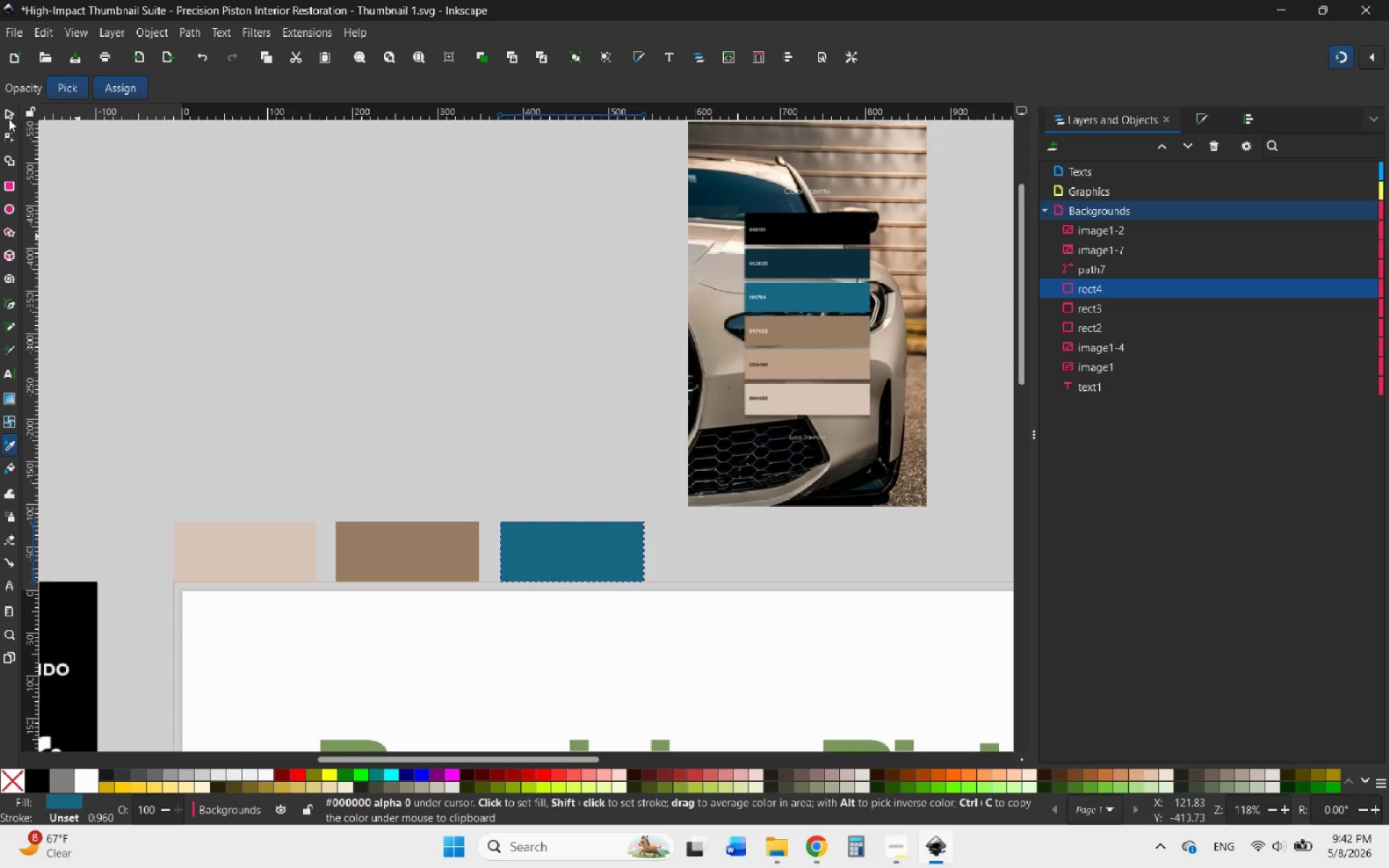 
left_click([8, 113])
 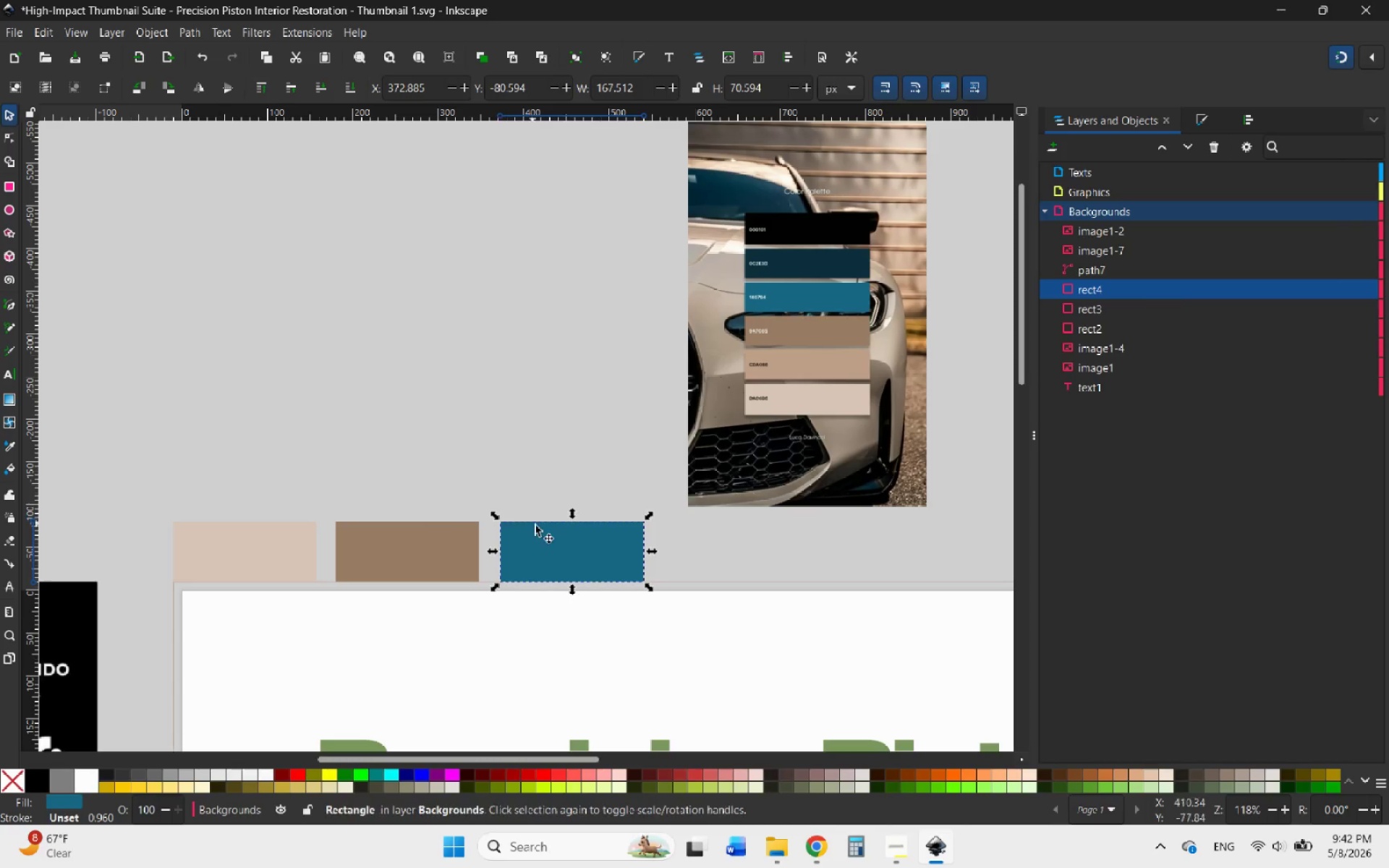 
right_click([548, 537])
 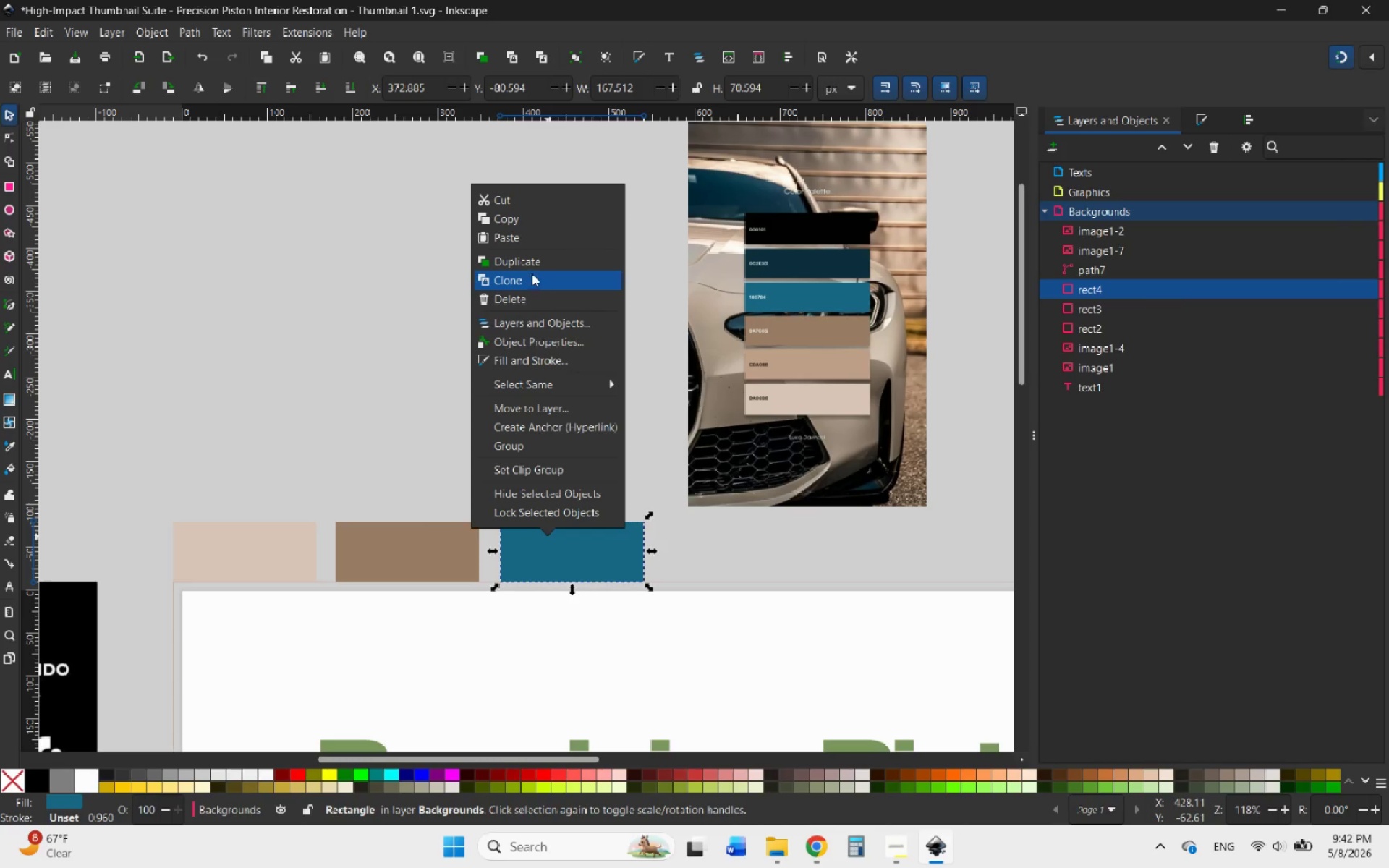 
left_click([530, 268])
 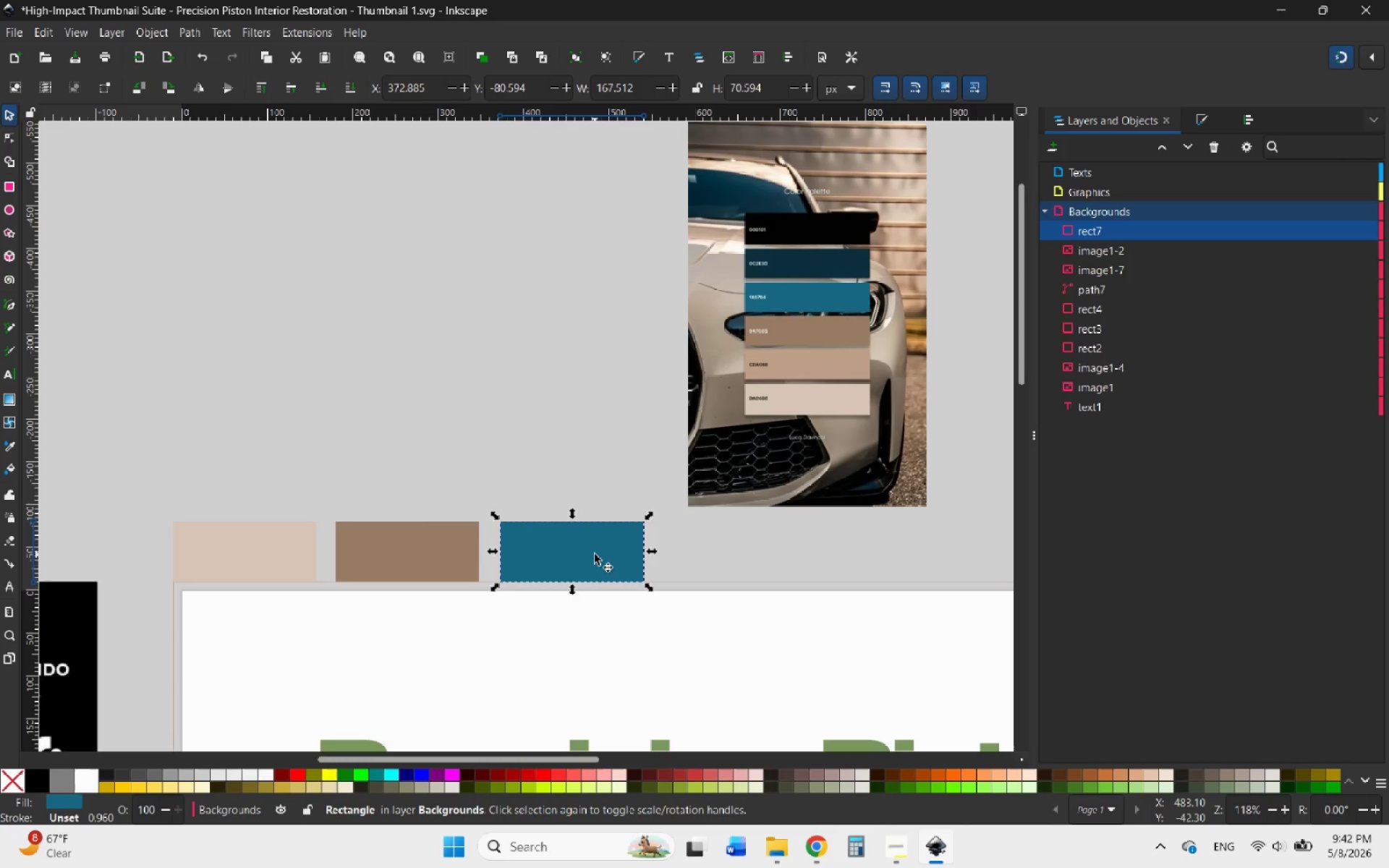 
left_click_drag(start_coordinate=[595, 554], to_coordinate=[768, 556])
 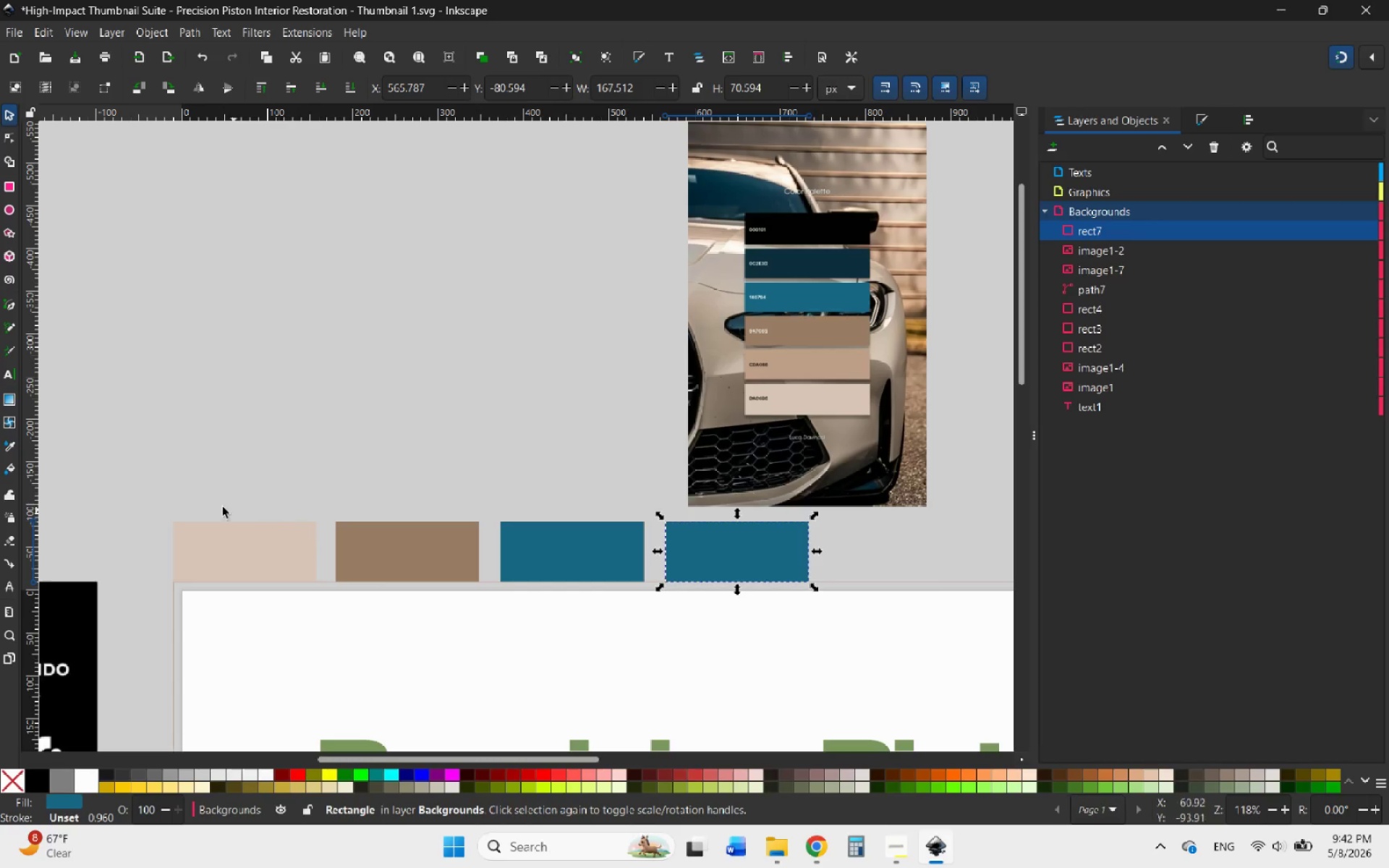 
left_click_drag(start_coordinate=[122, 495], to_coordinate=[848, 618])
 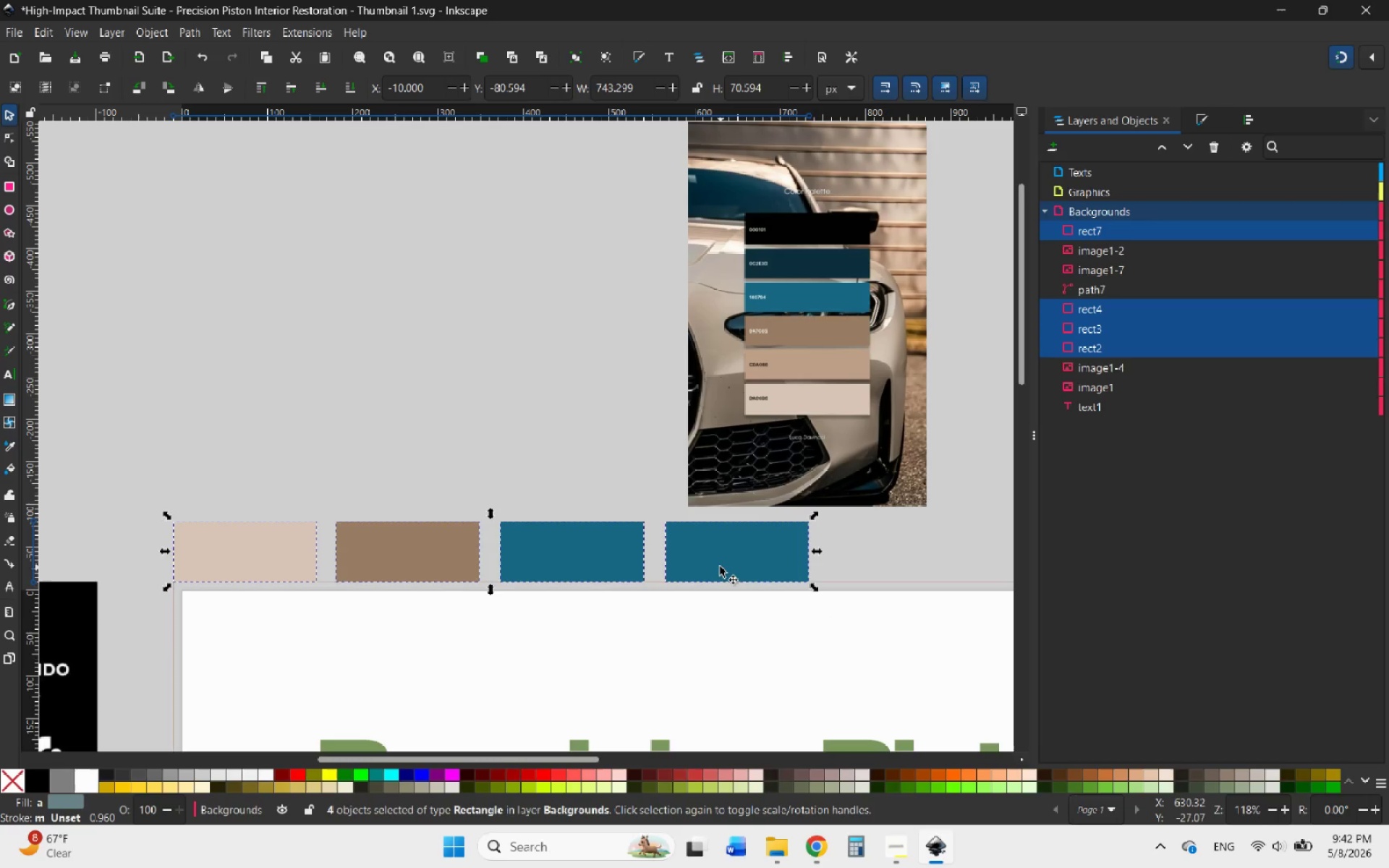 
left_click_drag(start_coordinate=[719, 565], to_coordinate=[855, 559])
 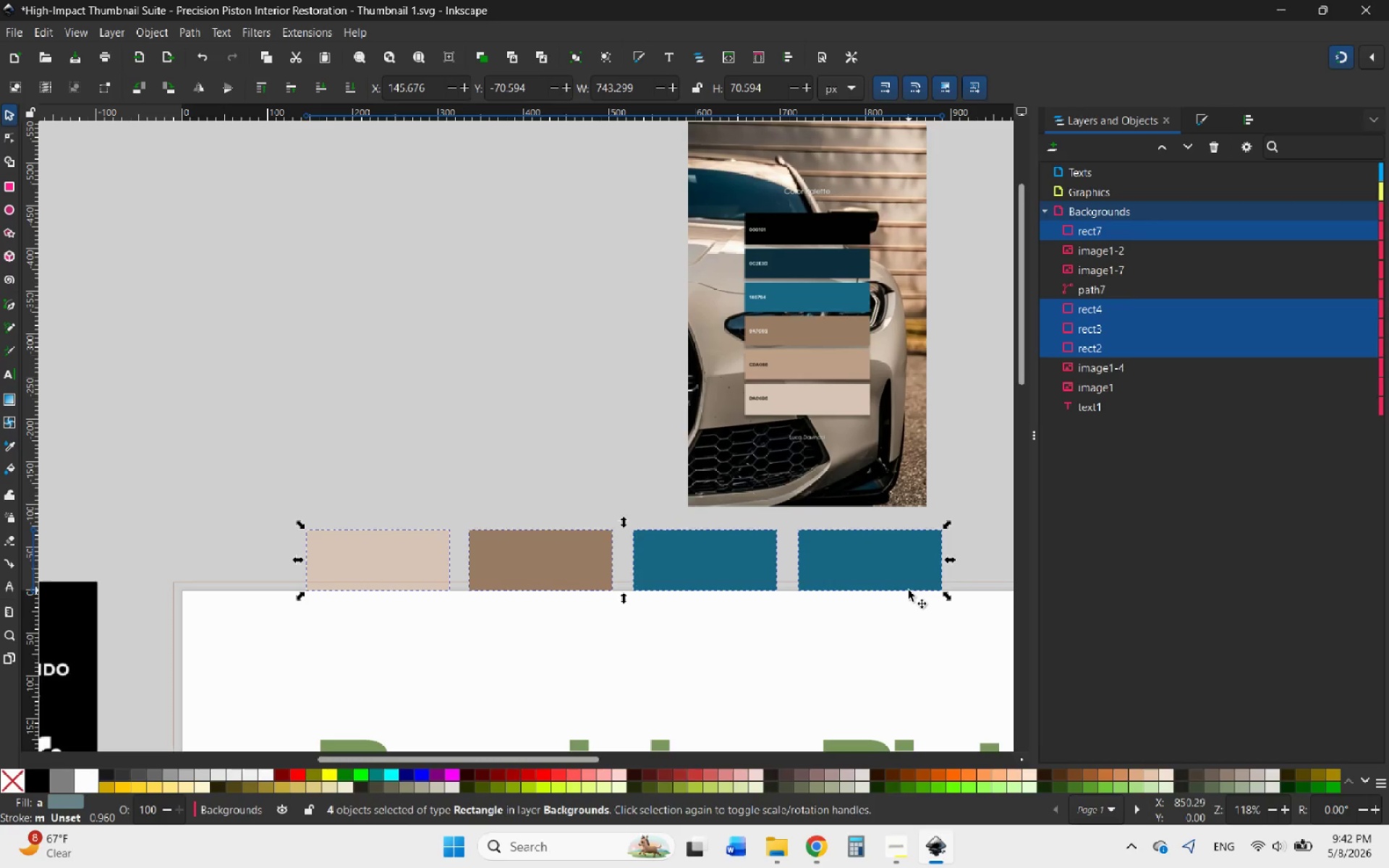 
hold_key(key=ControlLeft, duration=0.5)
scroll: coordinate [904, 590], scroll_direction: up, amount: 3.0
 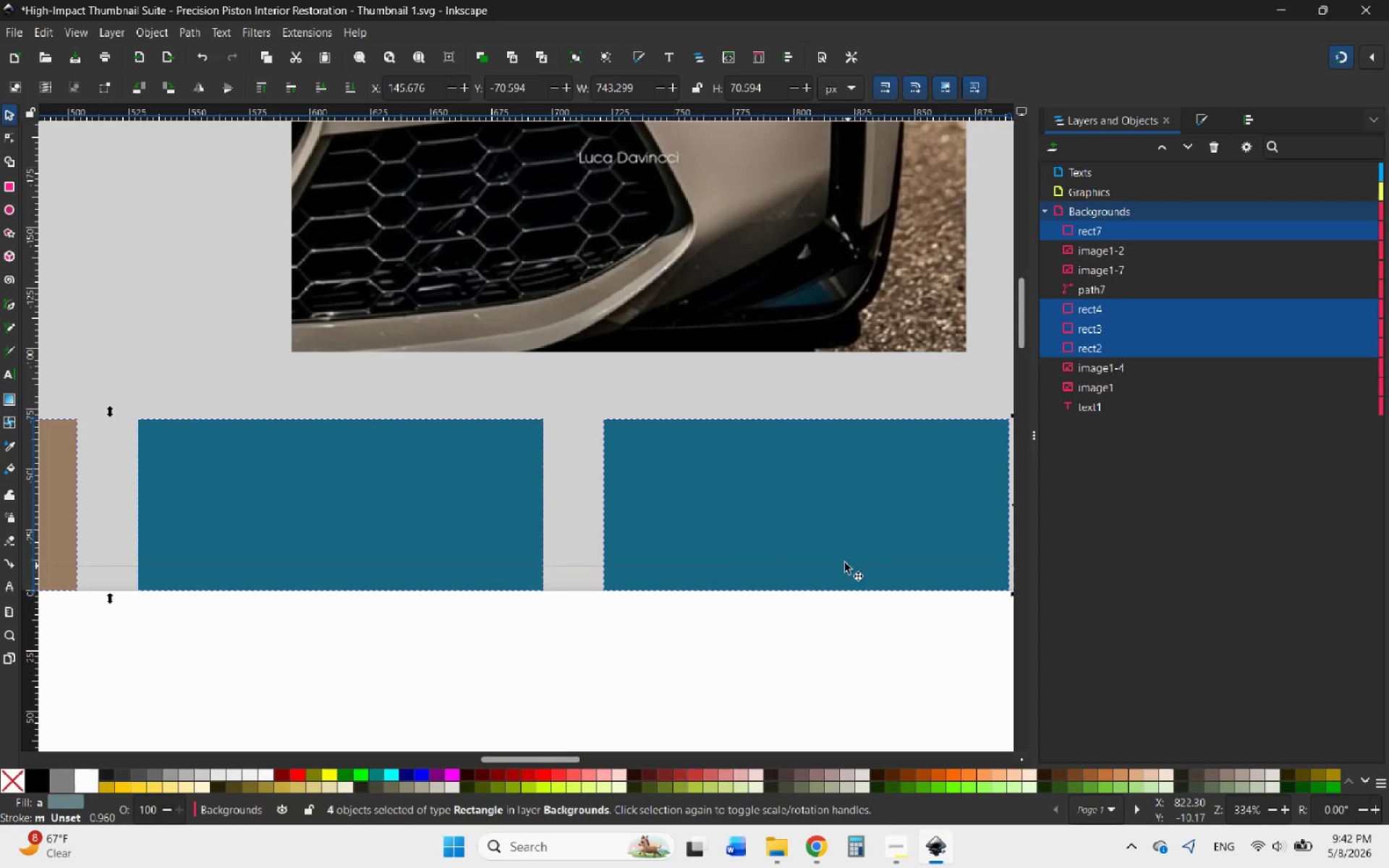 
left_click_drag(start_coordinate=[842, 540], to_coordinate=[852, 503])
 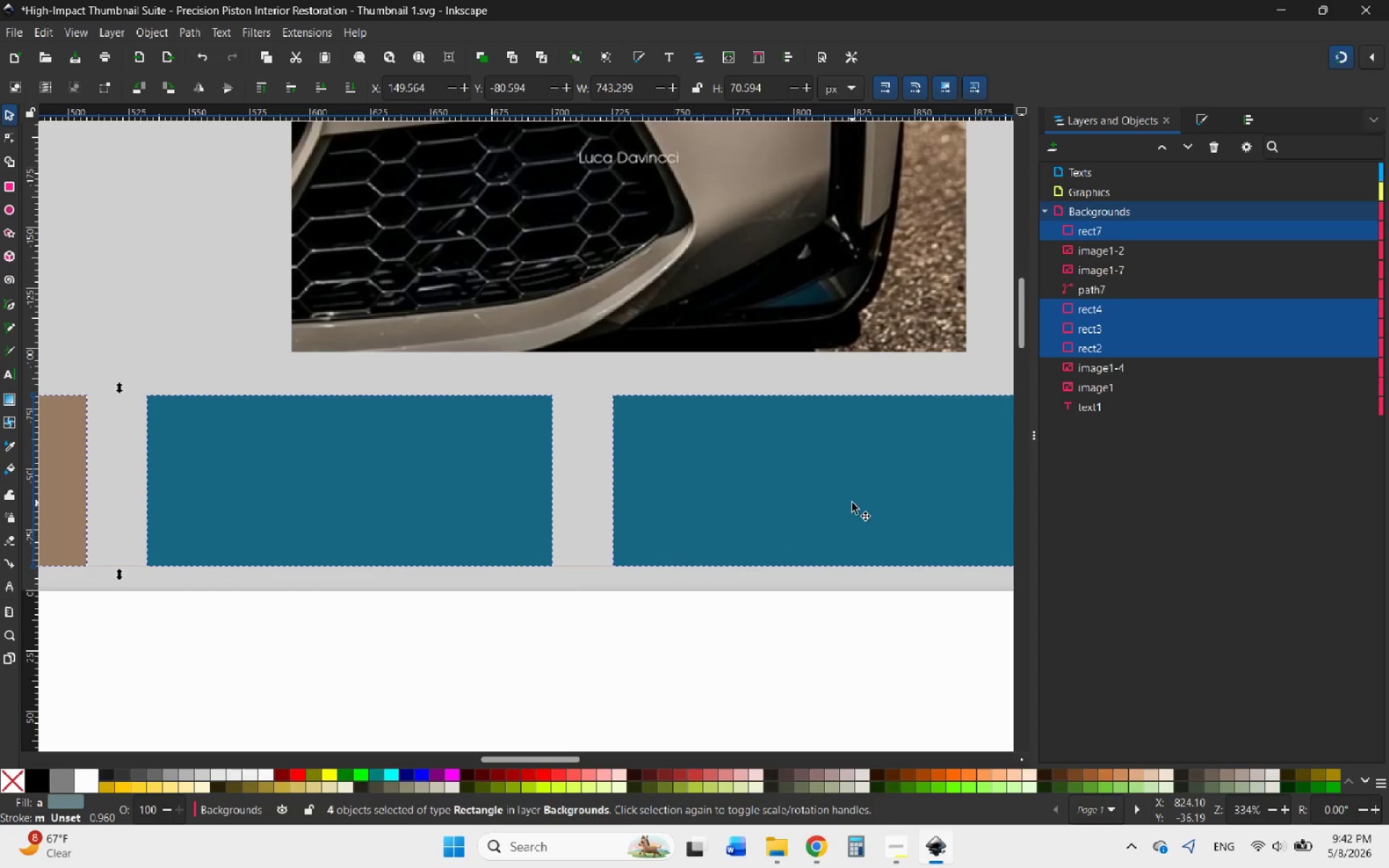 
hold_key(key=ControlLeft, duration=2.5)
scroll: coordinate [868, 536], scroll_direction: down, amount: 4.0
 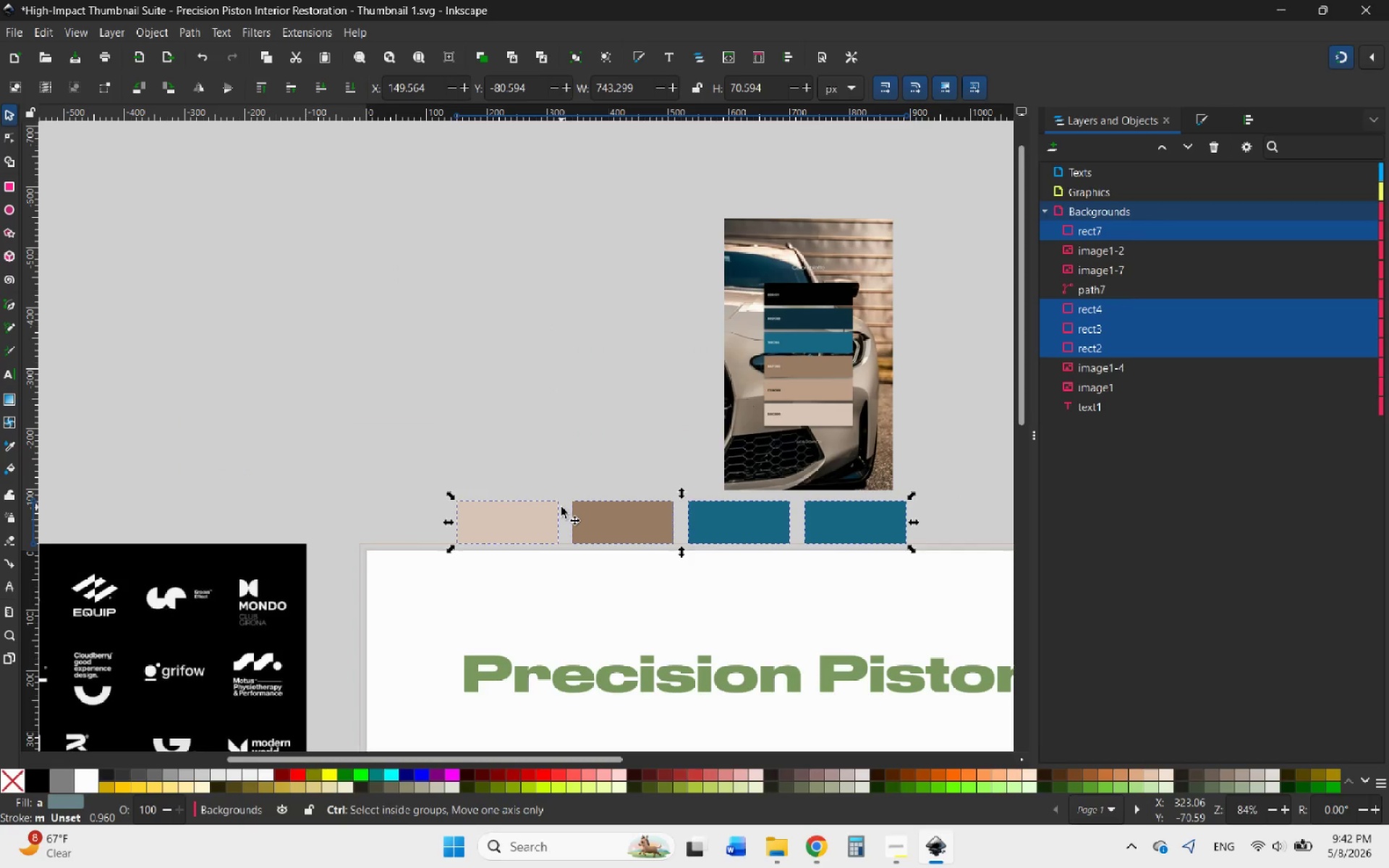 
scroll: coordinate [561, 507], scroll_direction: up, amount: 2.0
 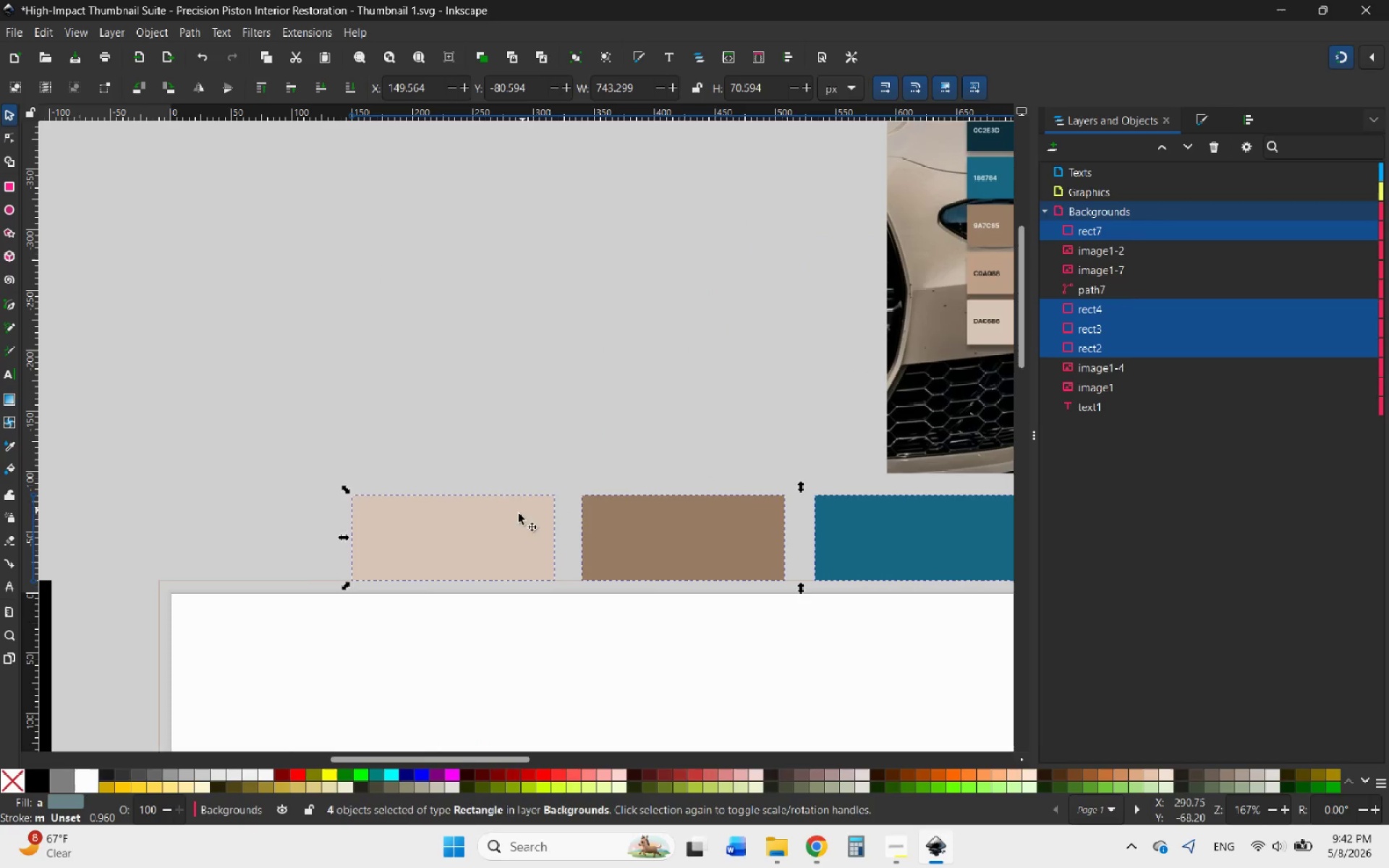 
left_click_drag(start_coordinate=[511, 520], to_coordinate=[532, 520])
 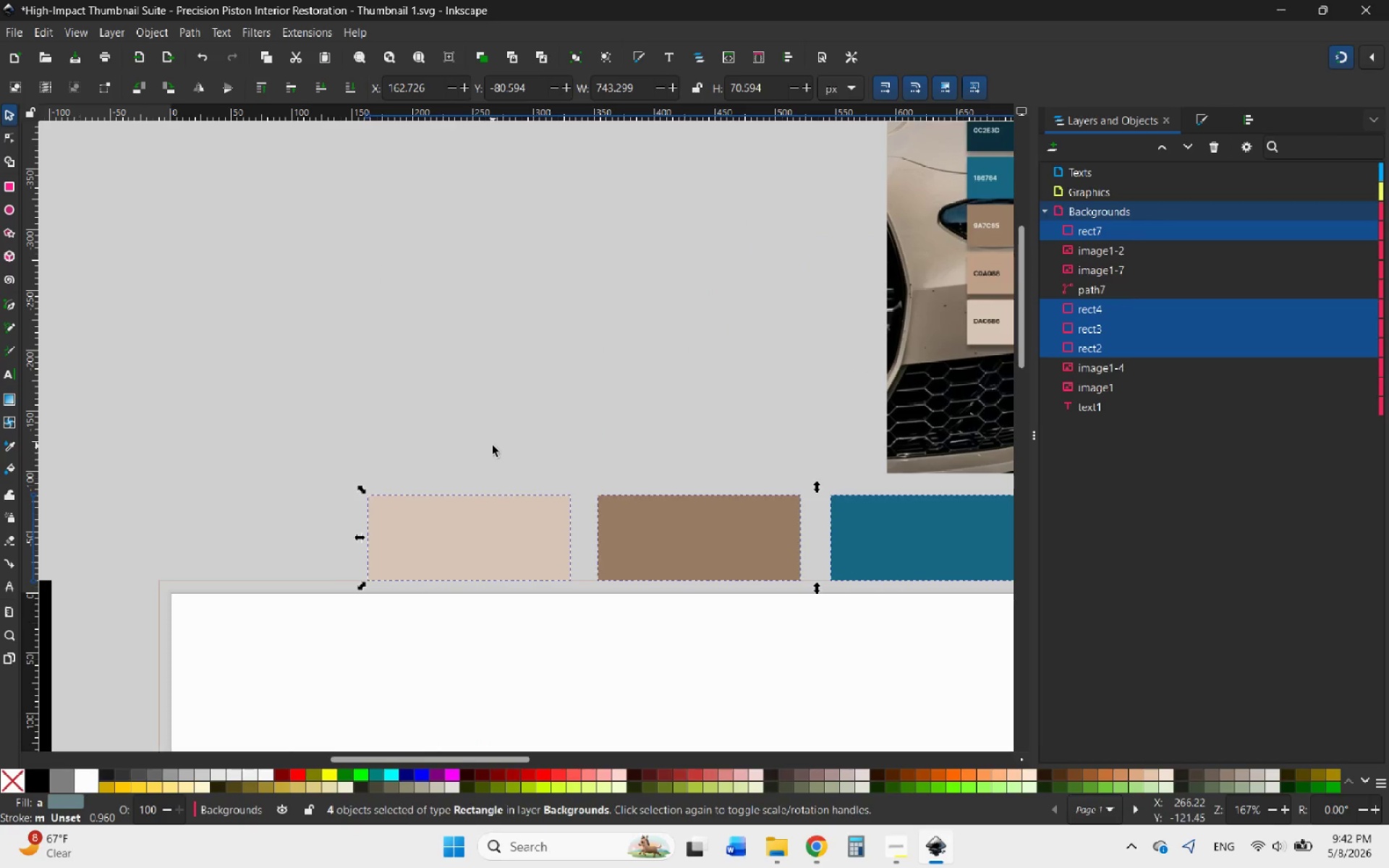 
left_click([493, 446])
 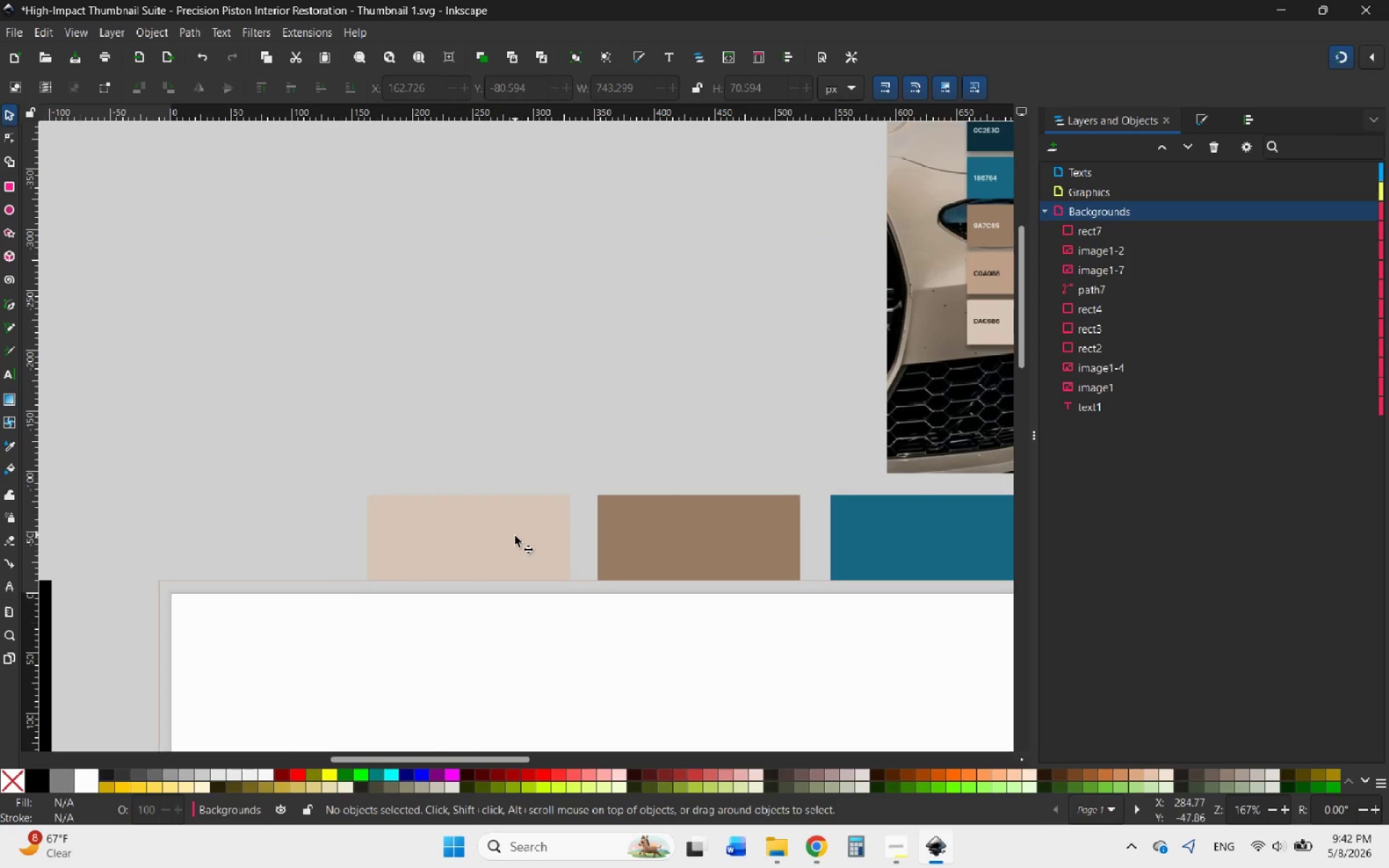 
left_click([515, 537])
 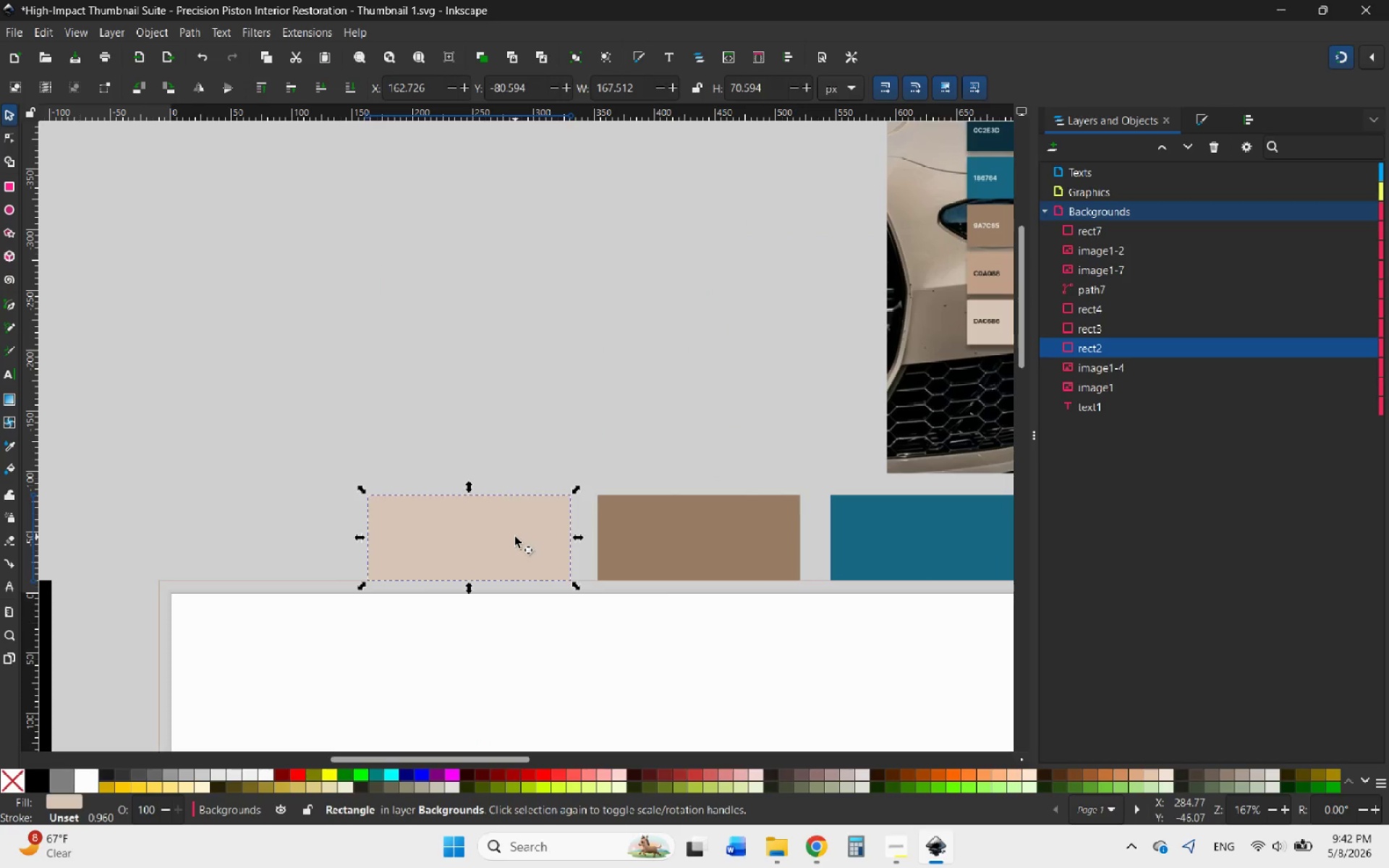 
right_click([515, 537])
 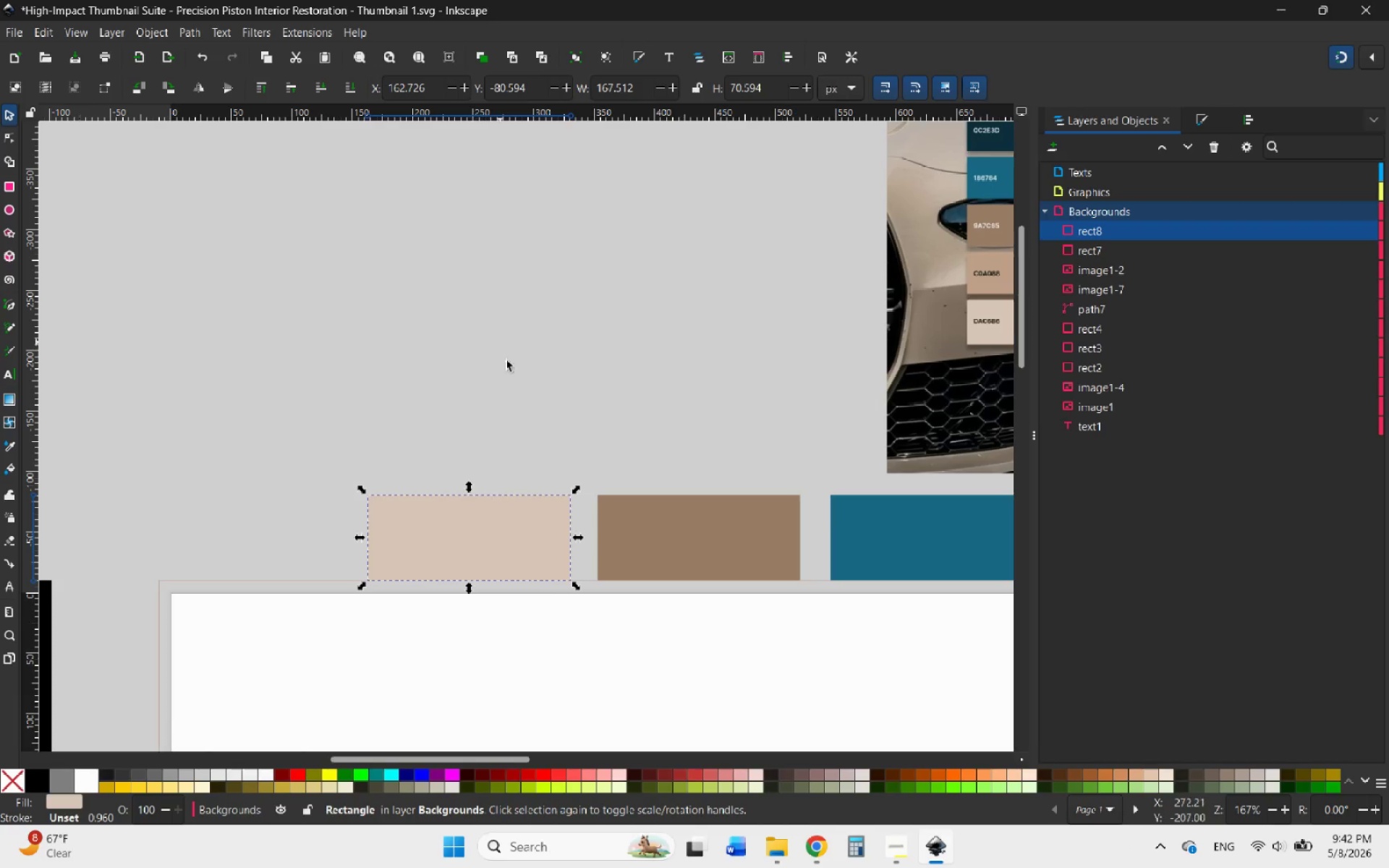 
left_click_drag(start_coordinate=[507, 550], to_coordinate=[274, 548])
 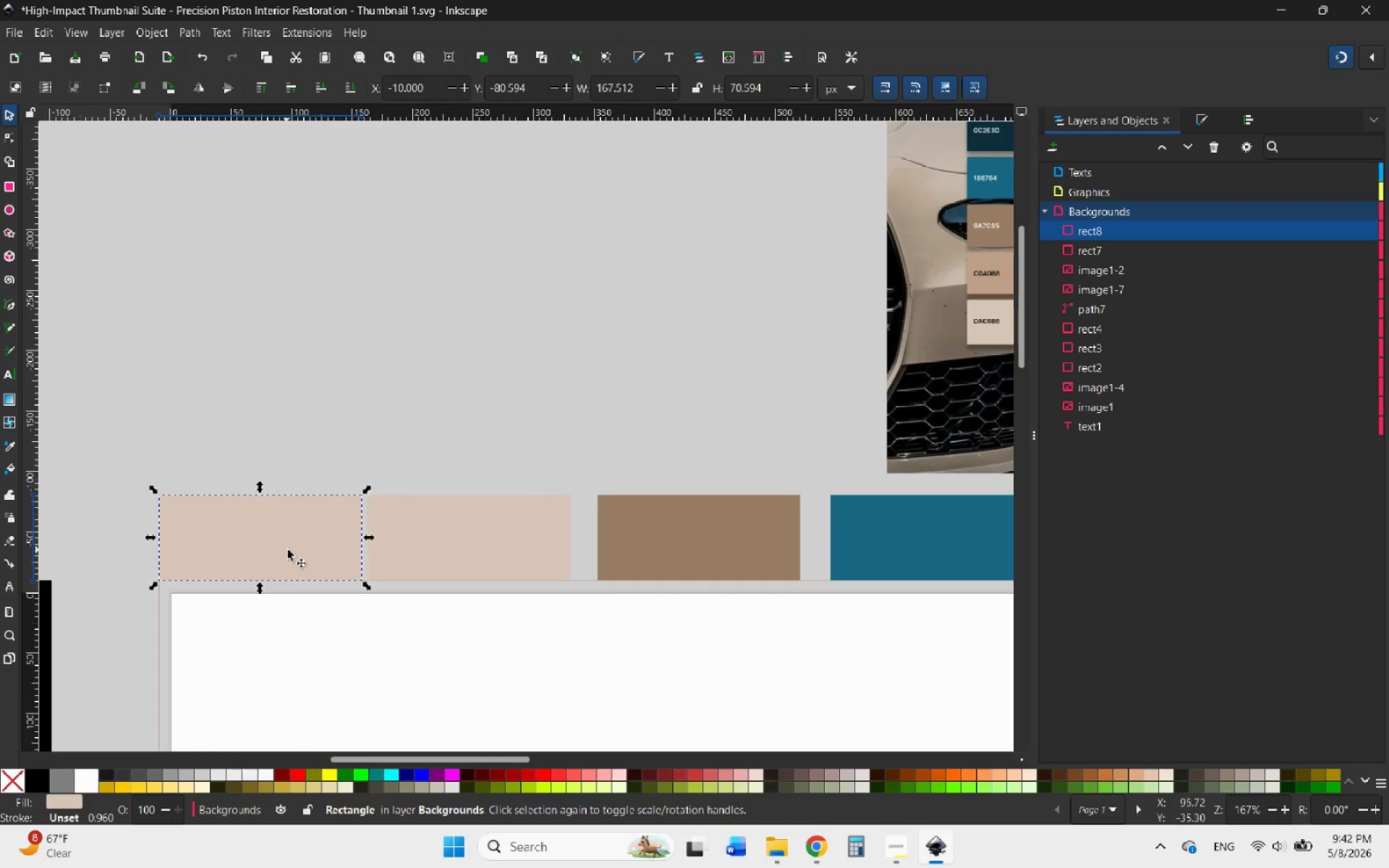 
hold_key(key=ControlLeft, duration=4.03)
 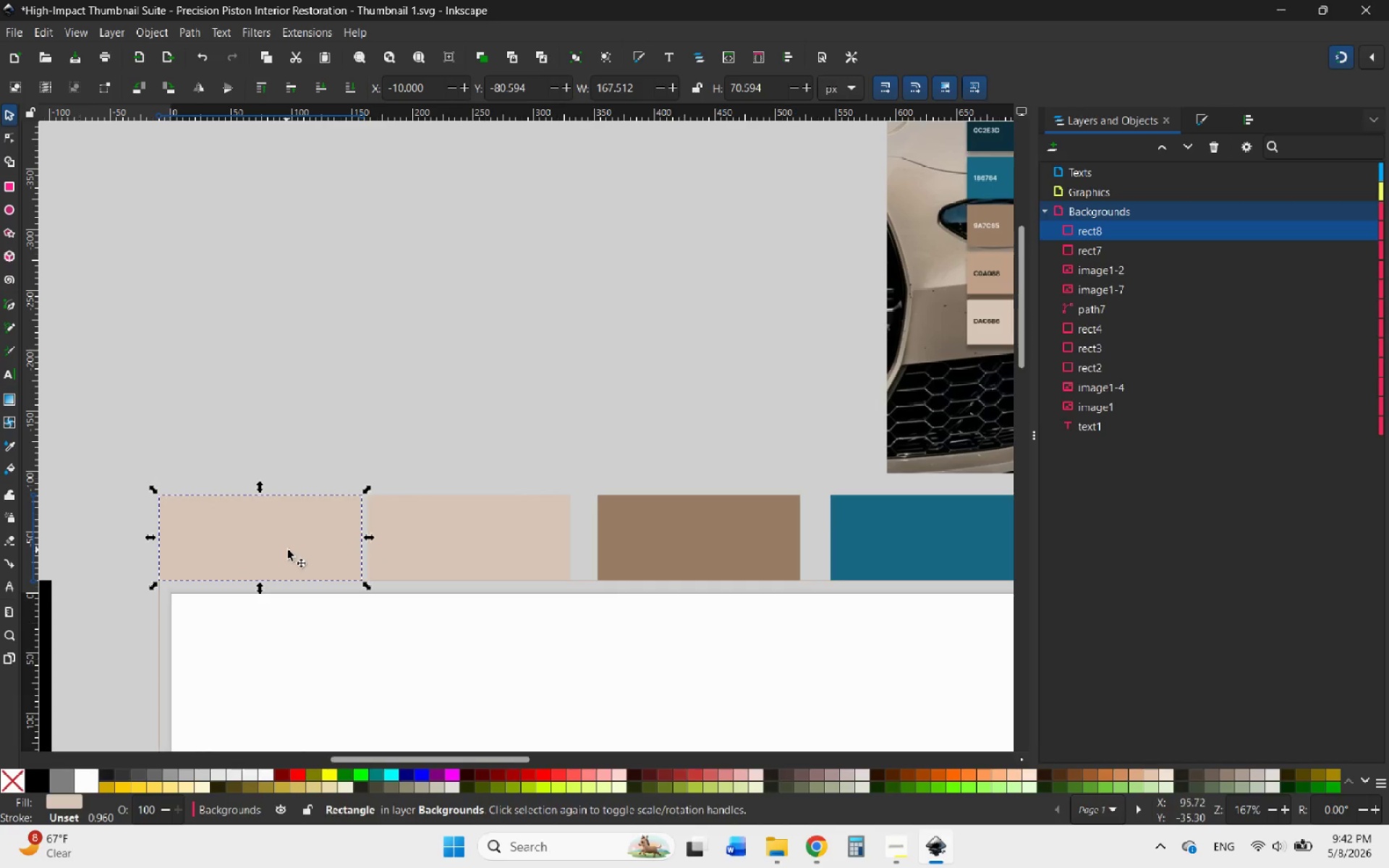 
hold_key(key=ControlLeft, duration=0.55)
scroll: coordinate [288, 550], scroll_direction: down, amount: 2.0
 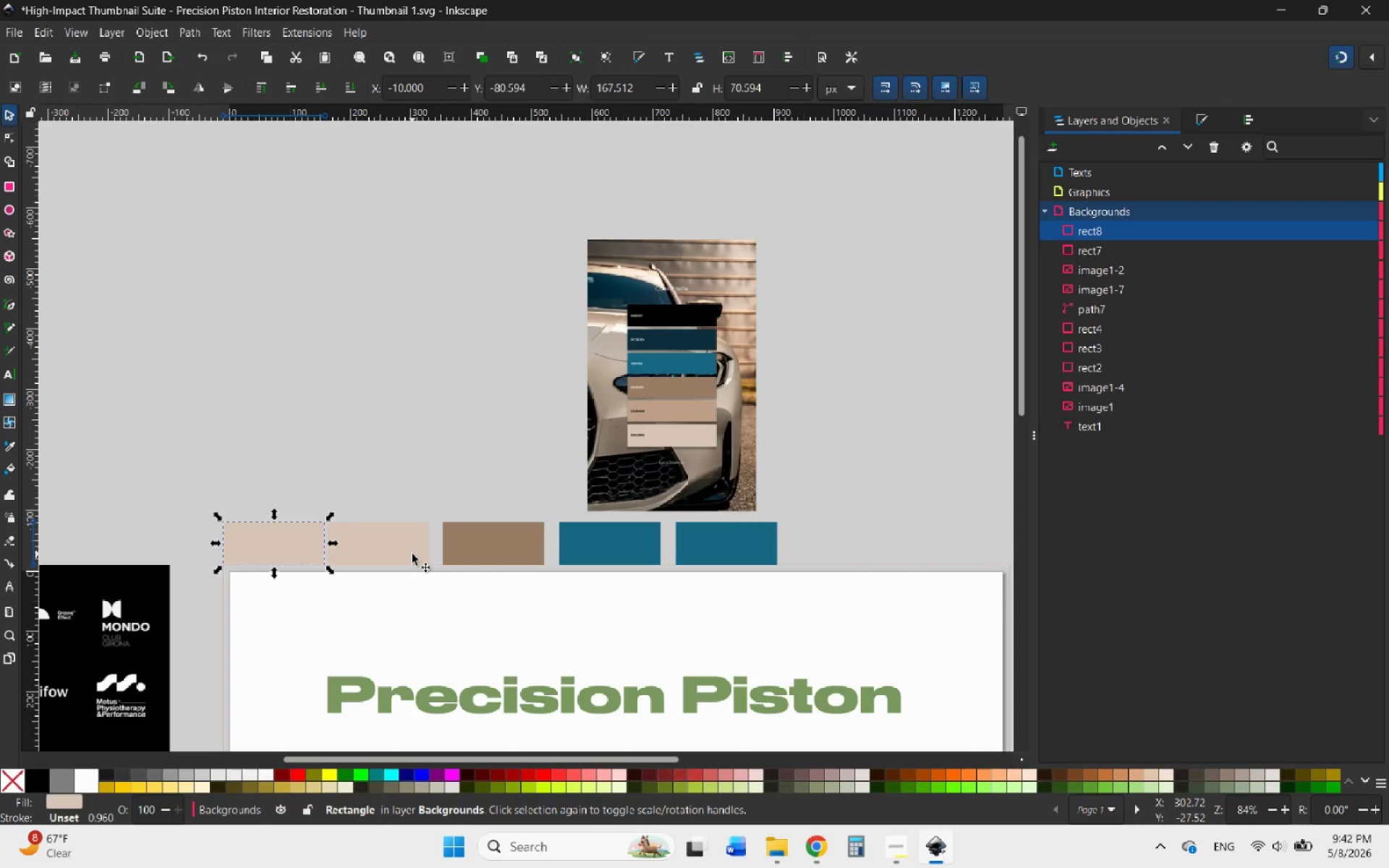 
left_click([412, 554])
 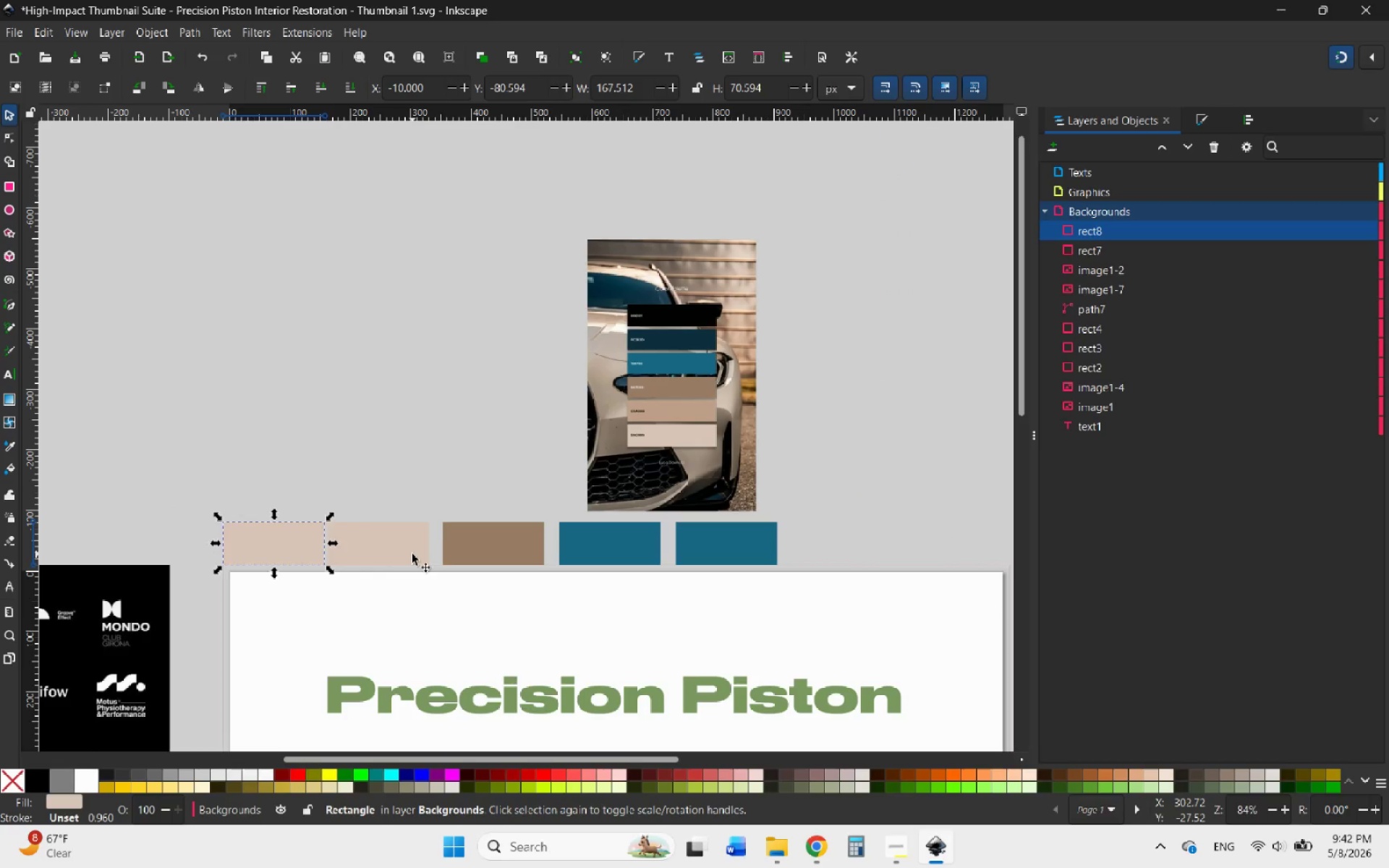 
hold_key(key=ControlLeft, duration=0.88)
left_click([492, 553])
 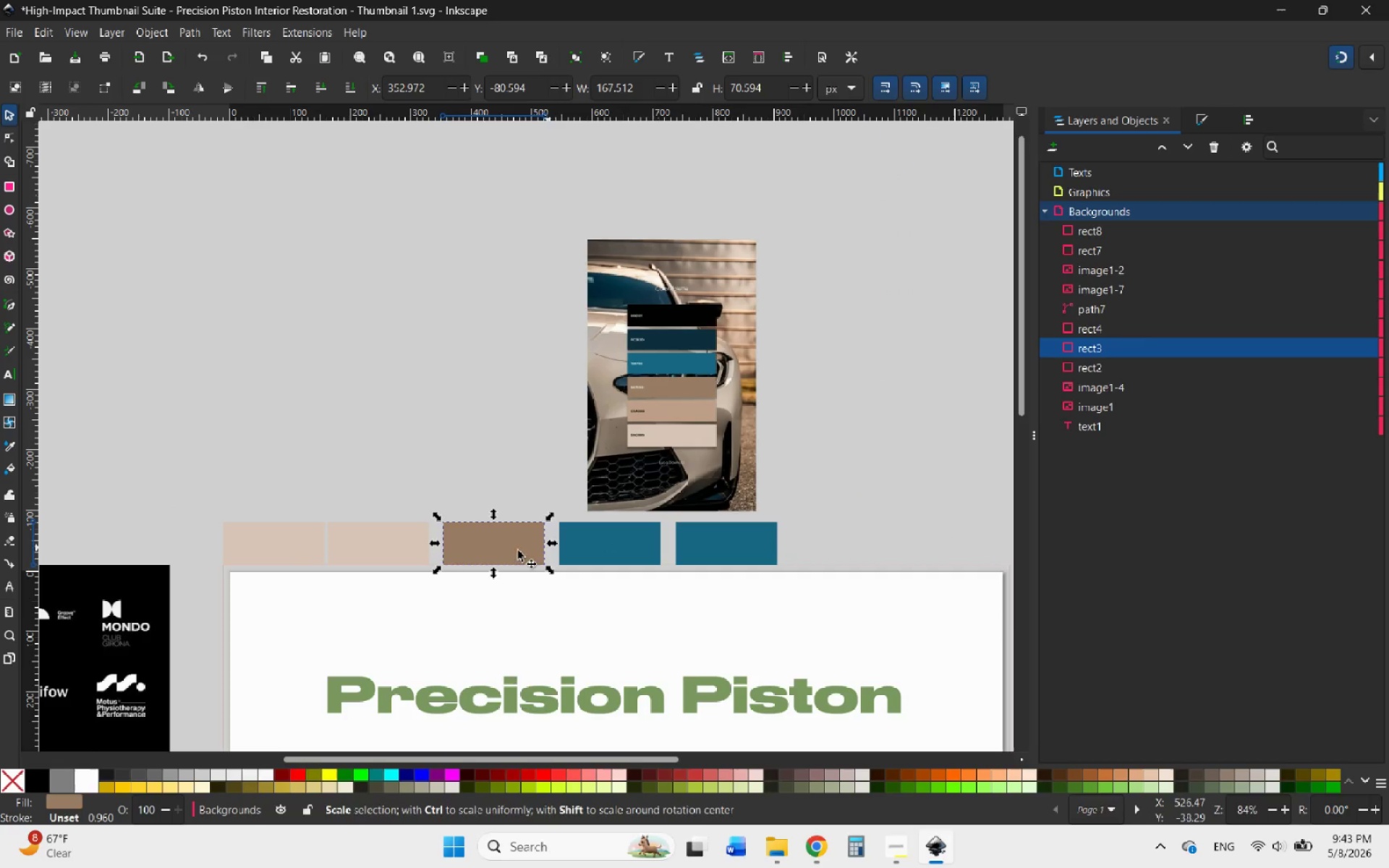 
hold_key(key=ShiftLeft, duration=1.62)
left_click([375, 547])
 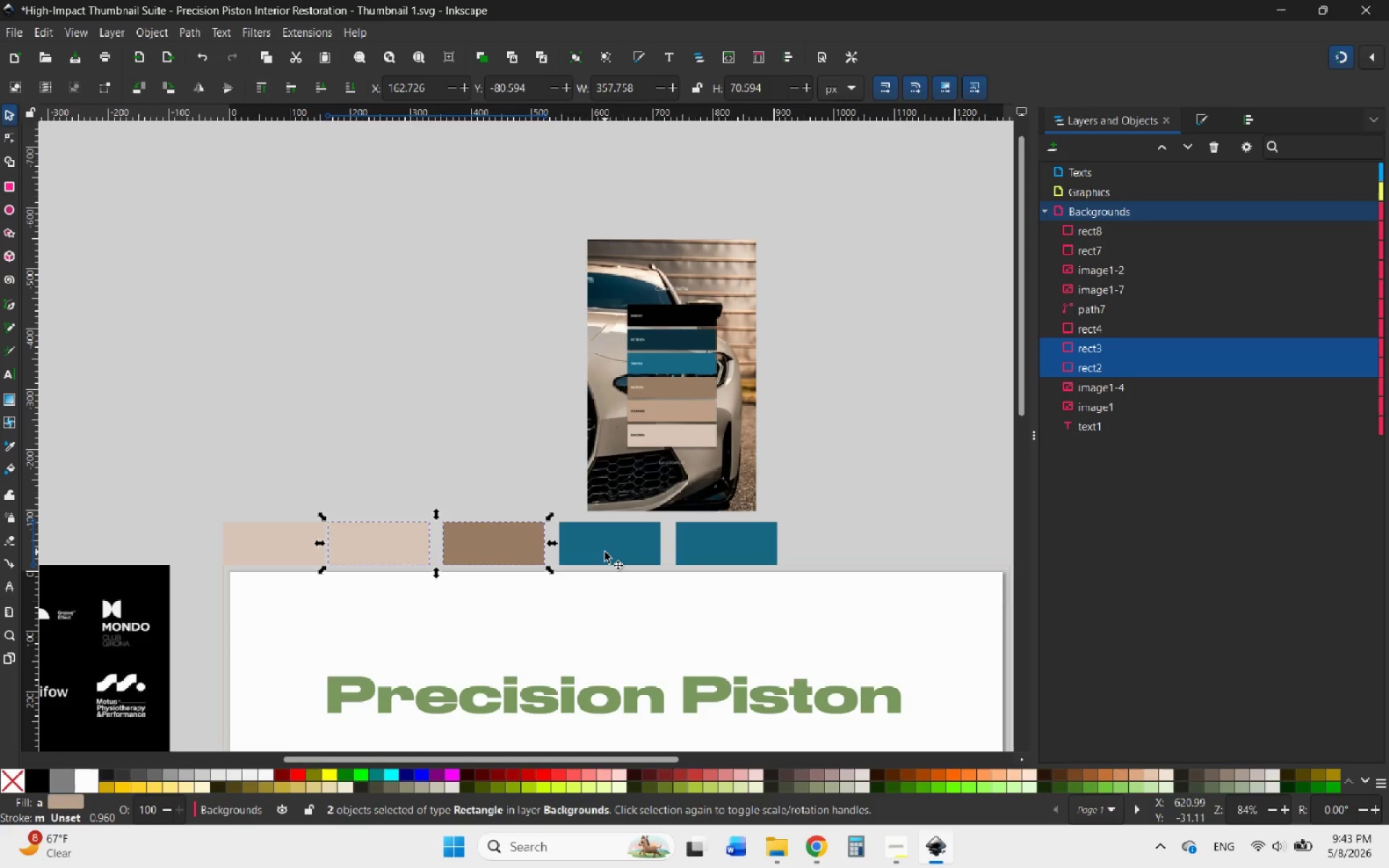 
left_click([605, 552])
 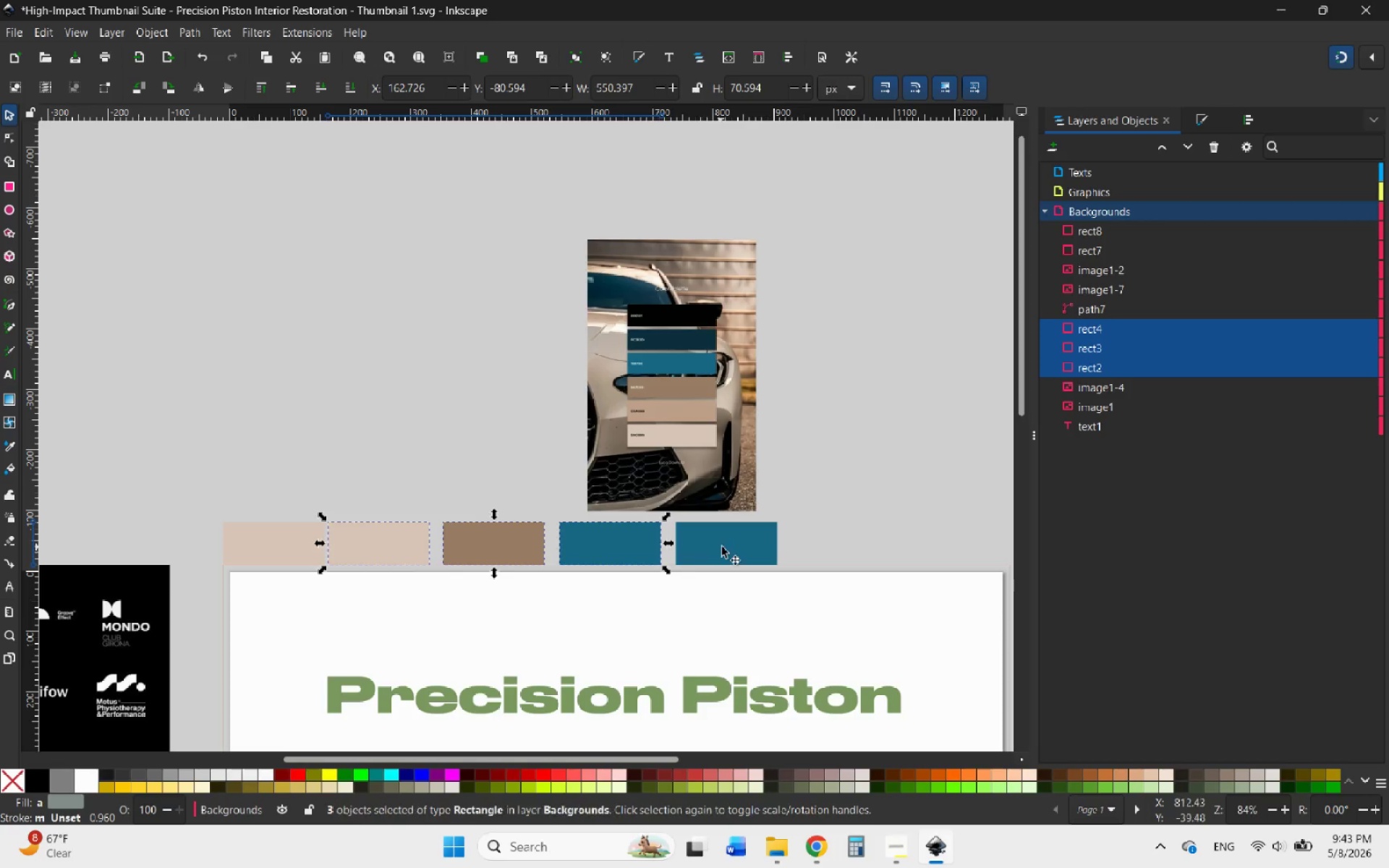 
left_click([727, 547])
 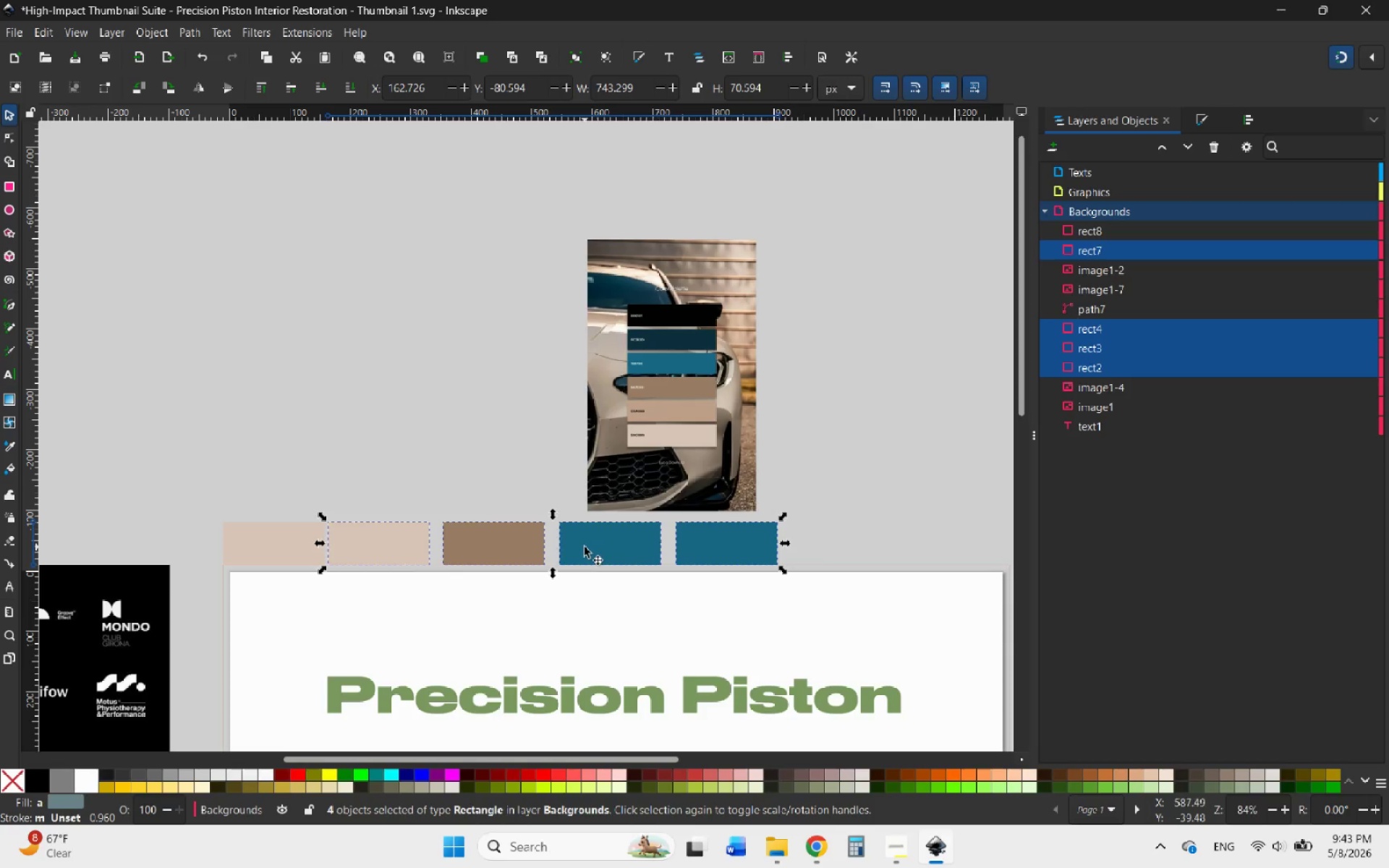 
left_click_drag(start_coordinate=[583, 547], to_coordinate=[598, 554])
 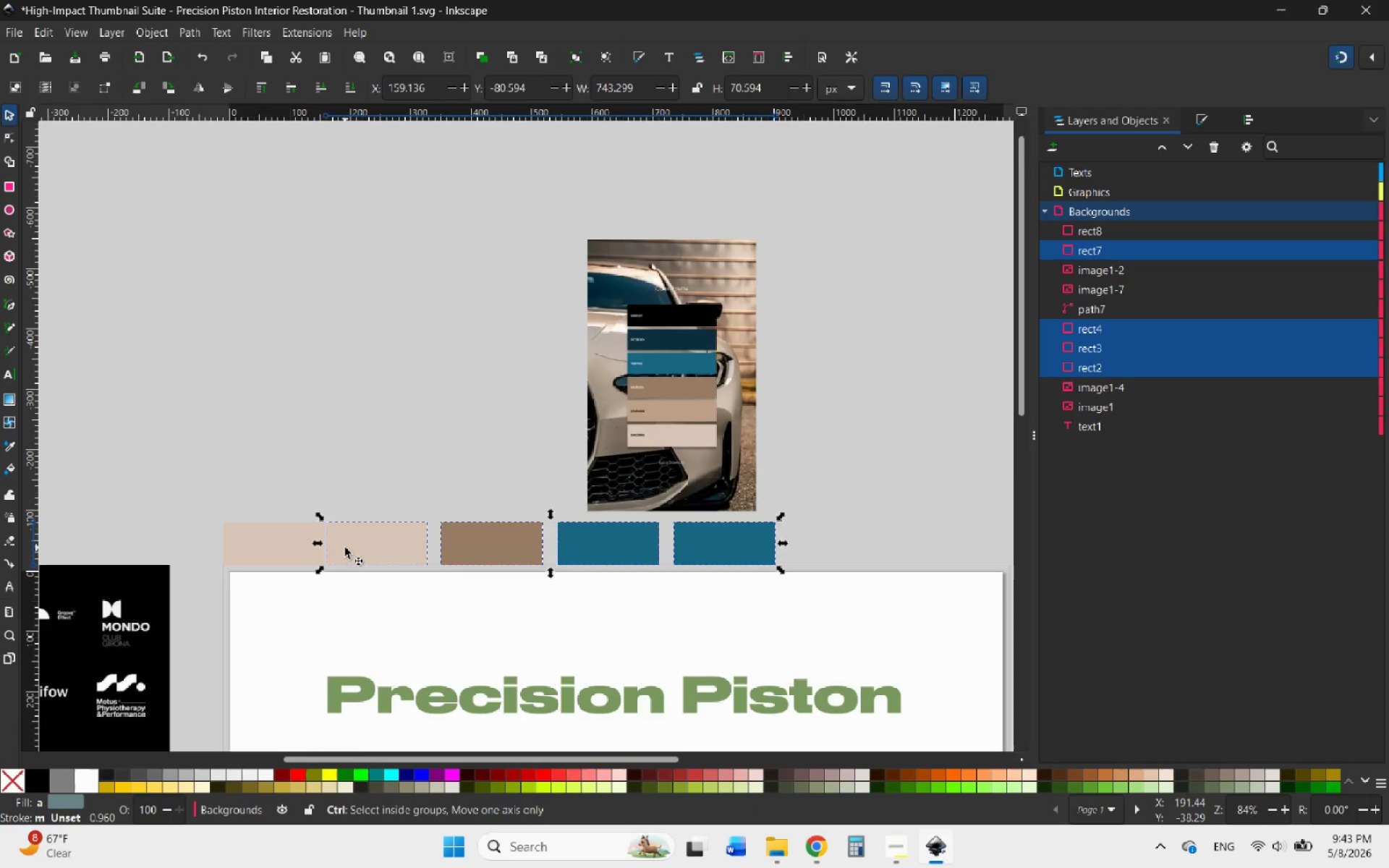 
hold_key(key=ControlLeft, duration=3.28)
 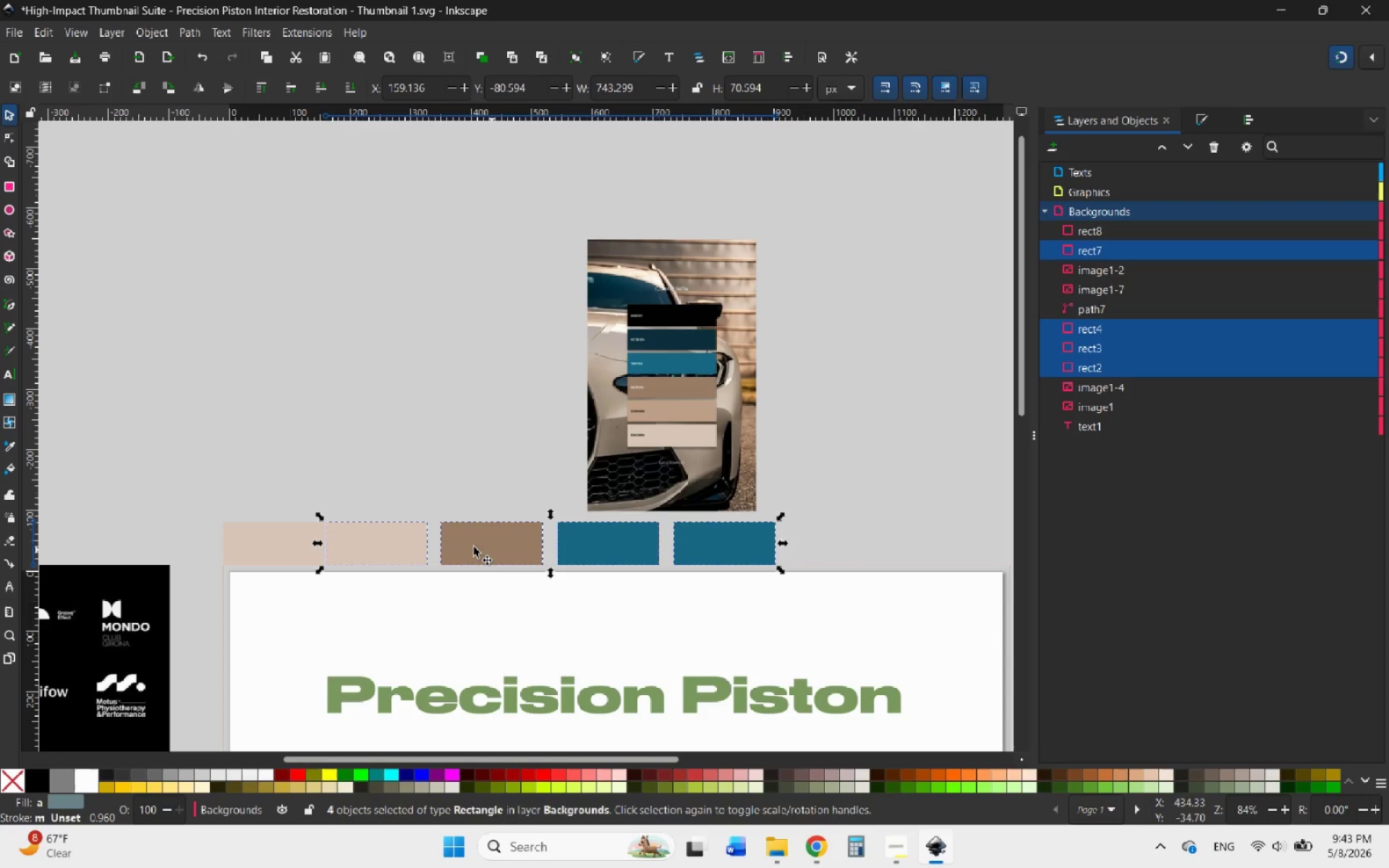 
hold_key(key=ControlLeft, duration=0.5)
 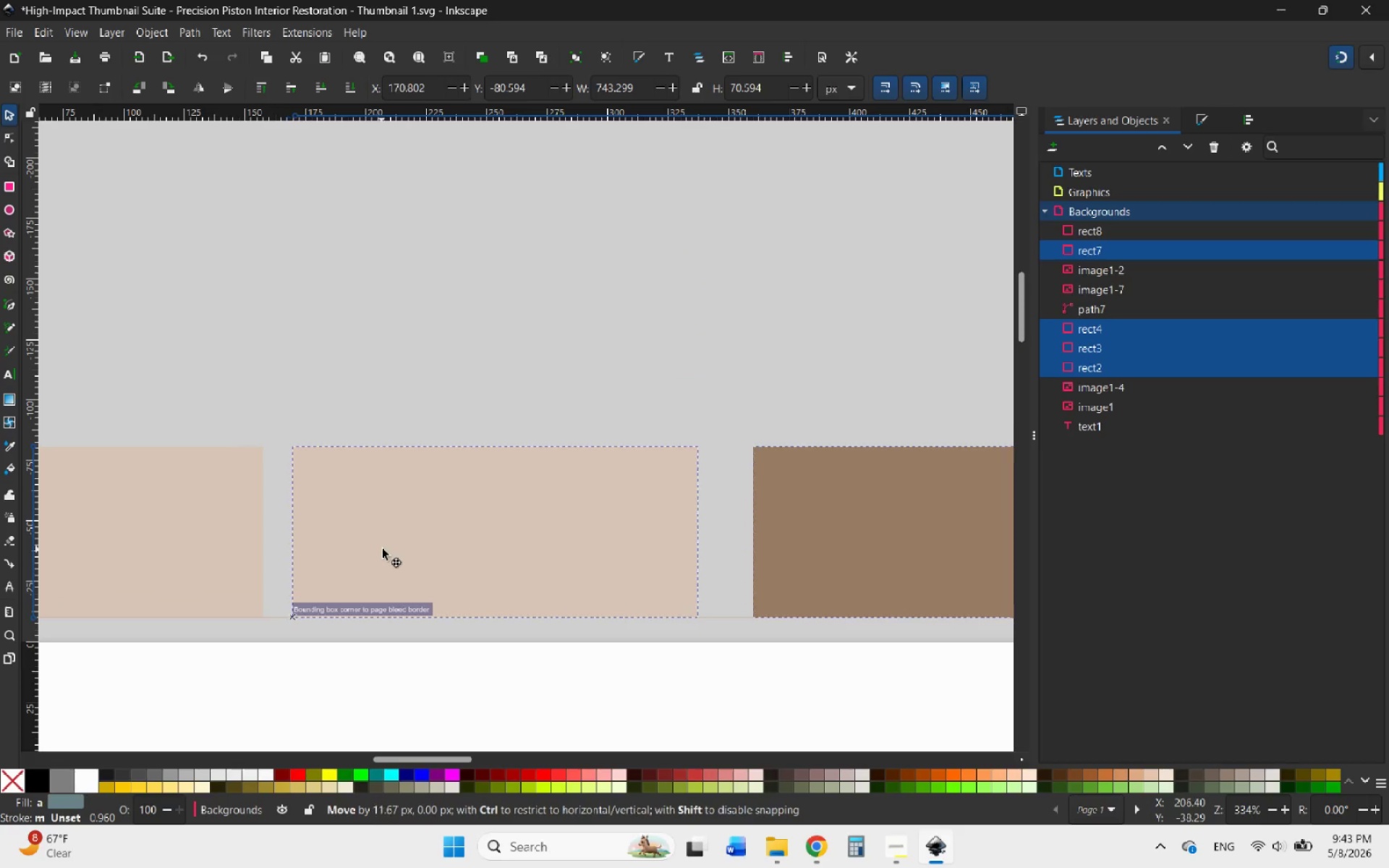 
left_click_drag(start_coordinate=[347, 548], to_coordinate=[412, 549])
 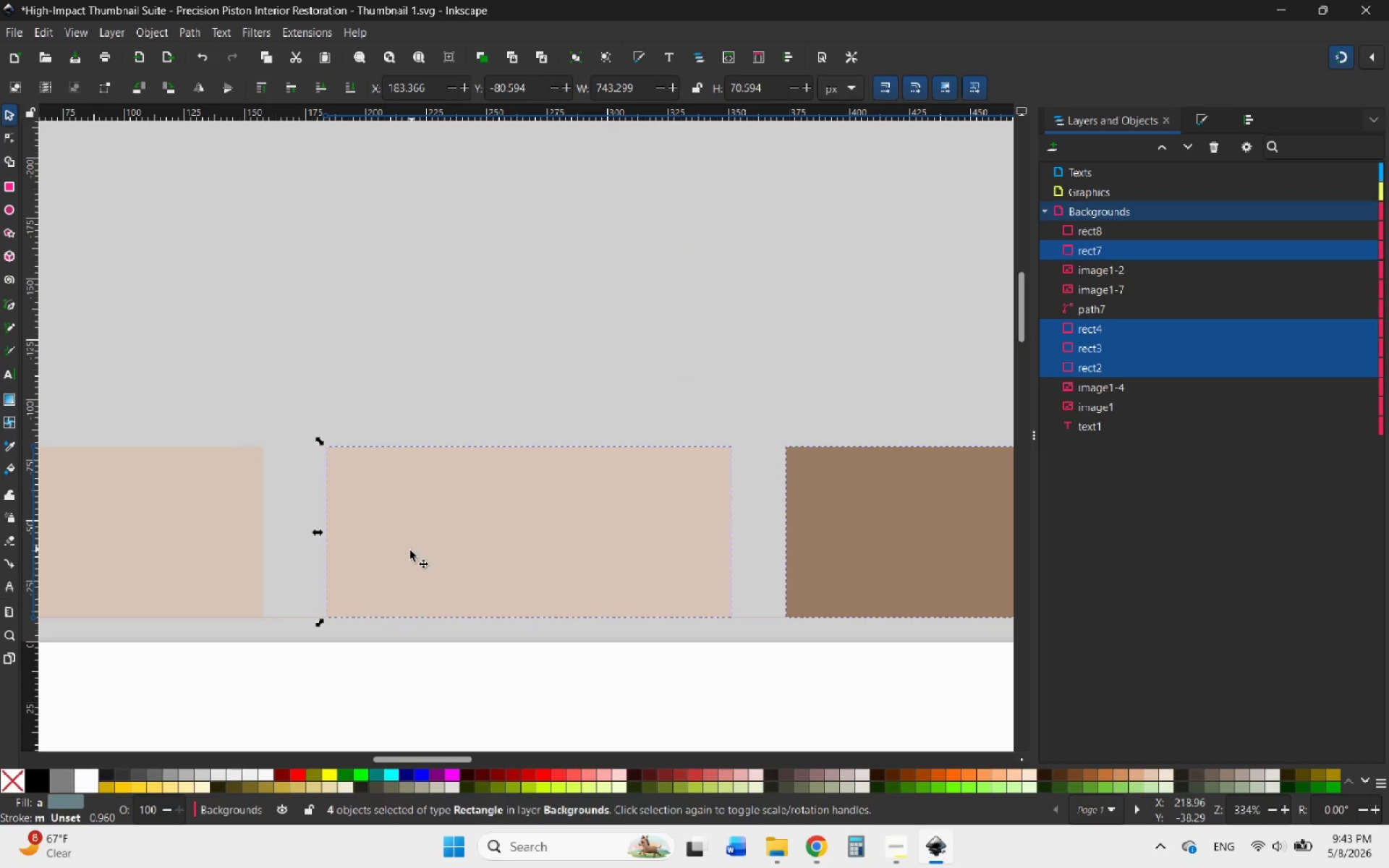 
scroll: coordinate [345, 548], scroll_direction: up, amount: 4.0
 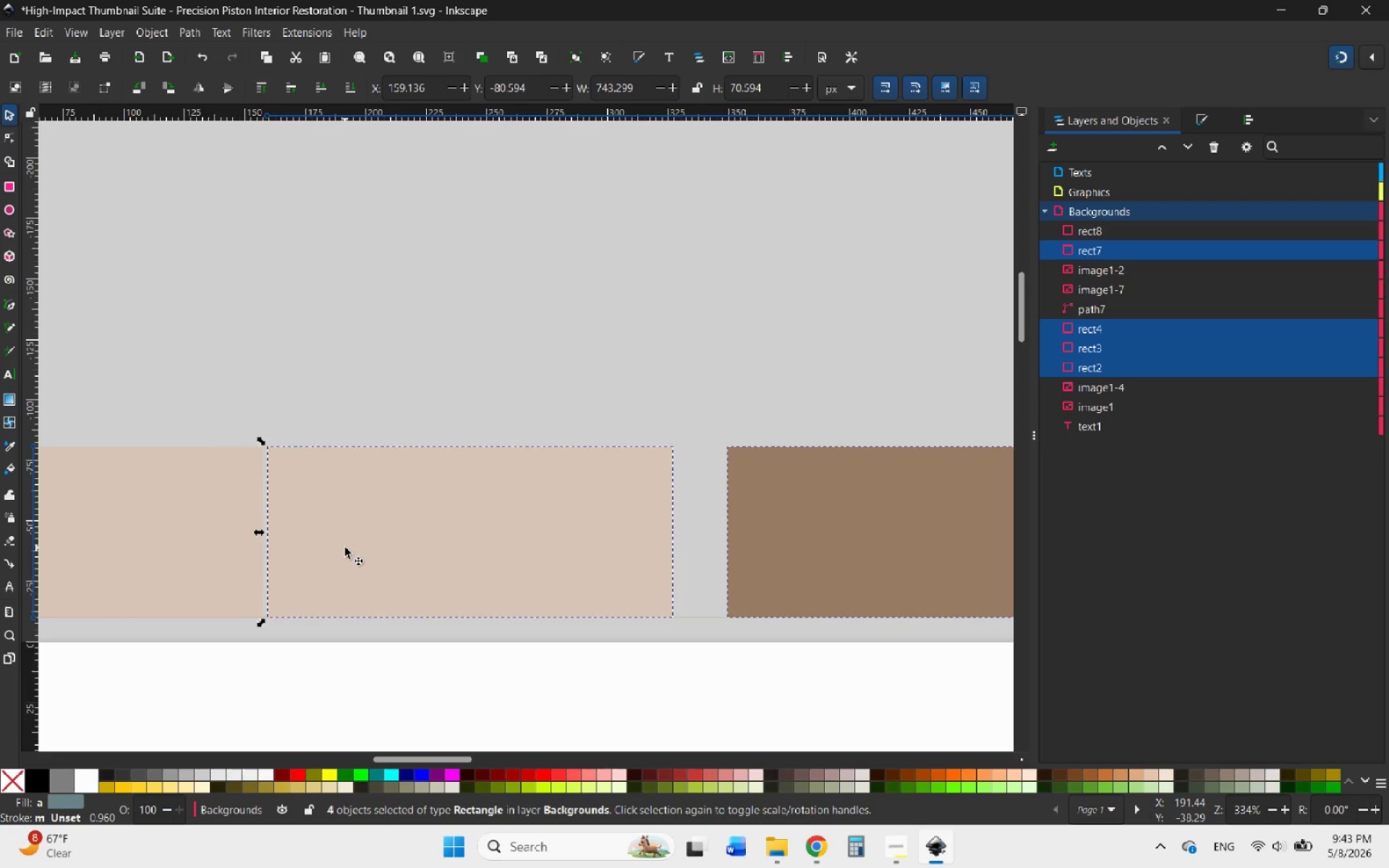 
hold_key(key=ControlLeft, duration=0.86)
scroll: coordinate [369, 548], scroll_direction: down, amount: 3.0
 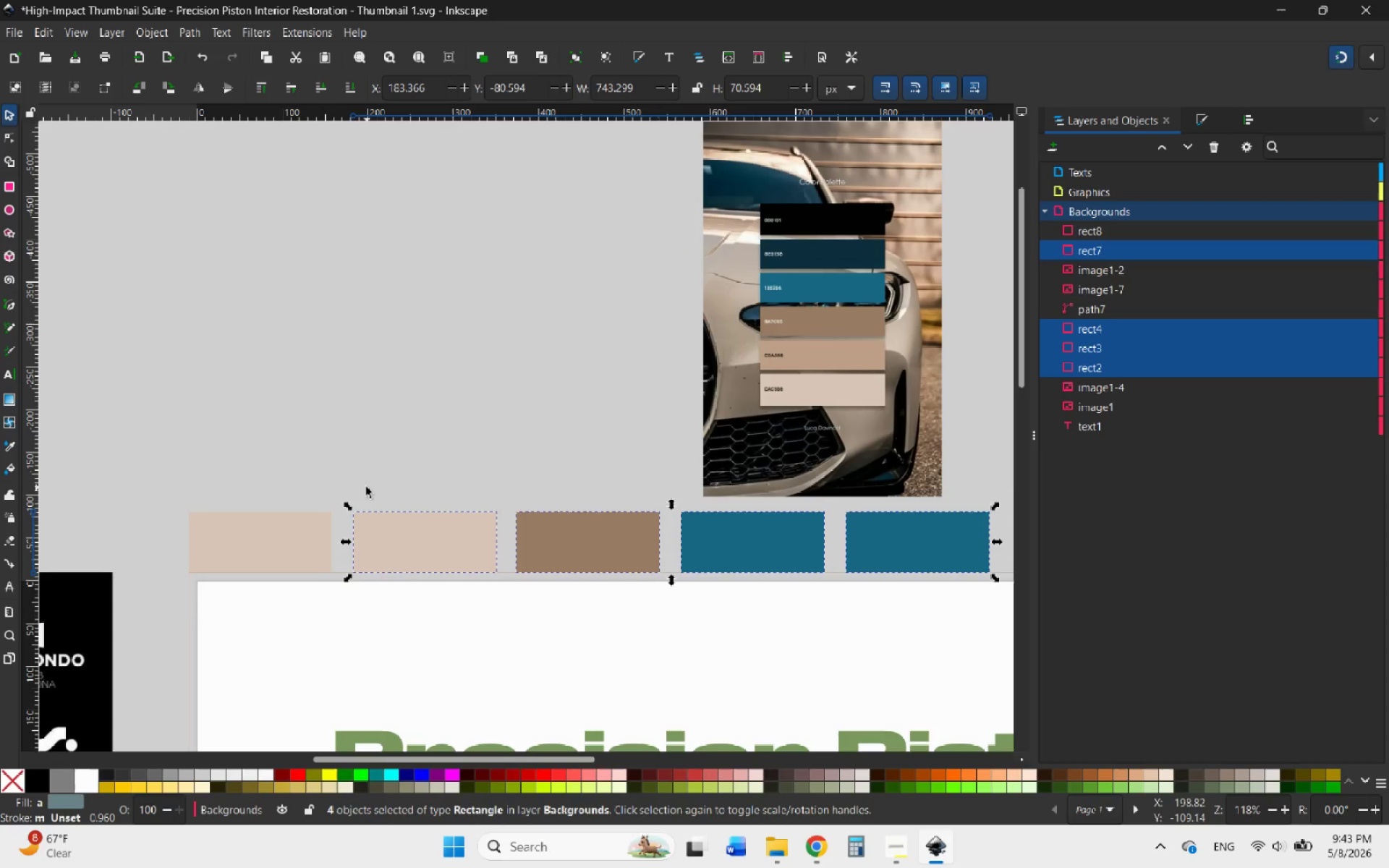 
left_click([366, 487])
 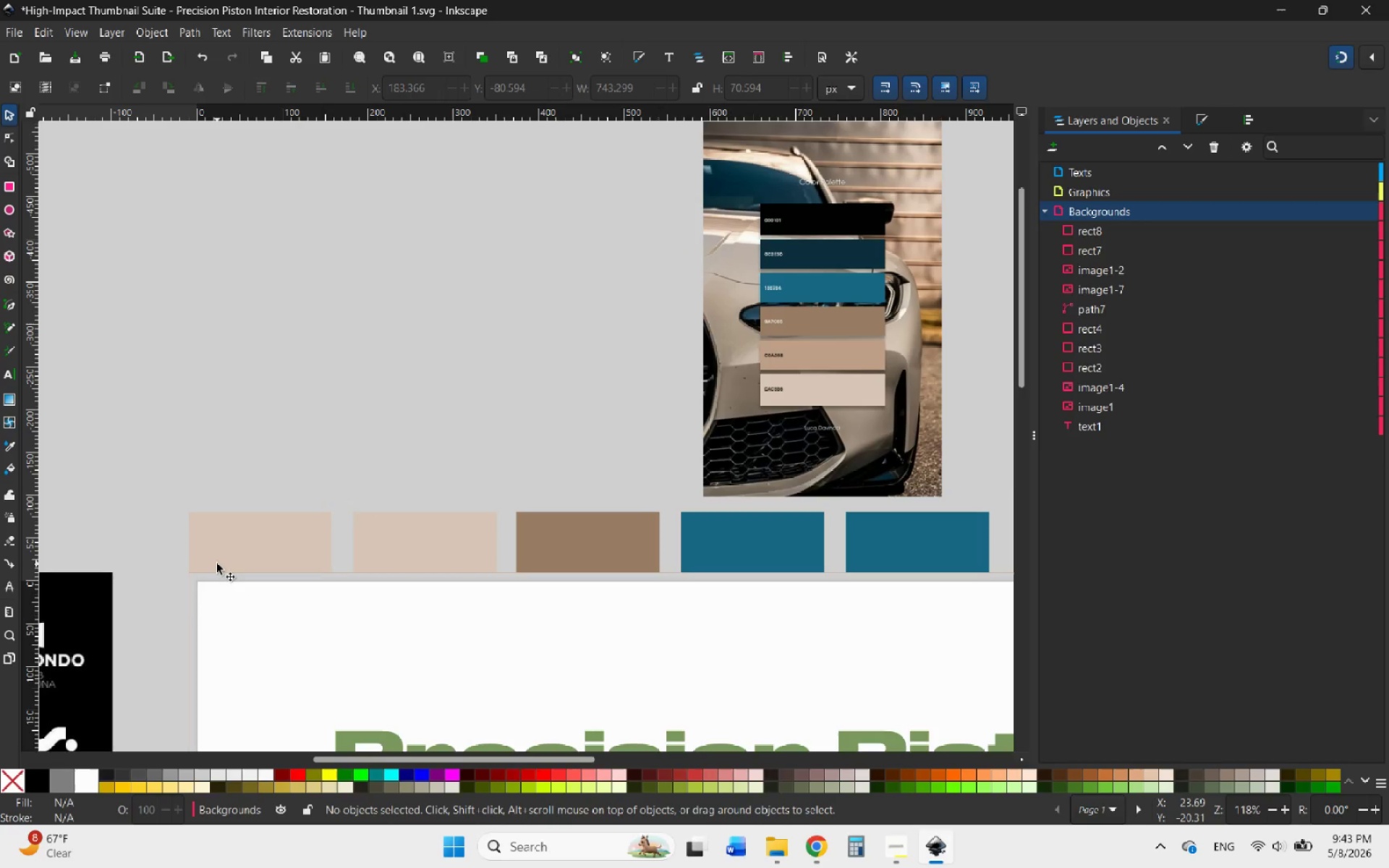 
left_click([217, 563])
 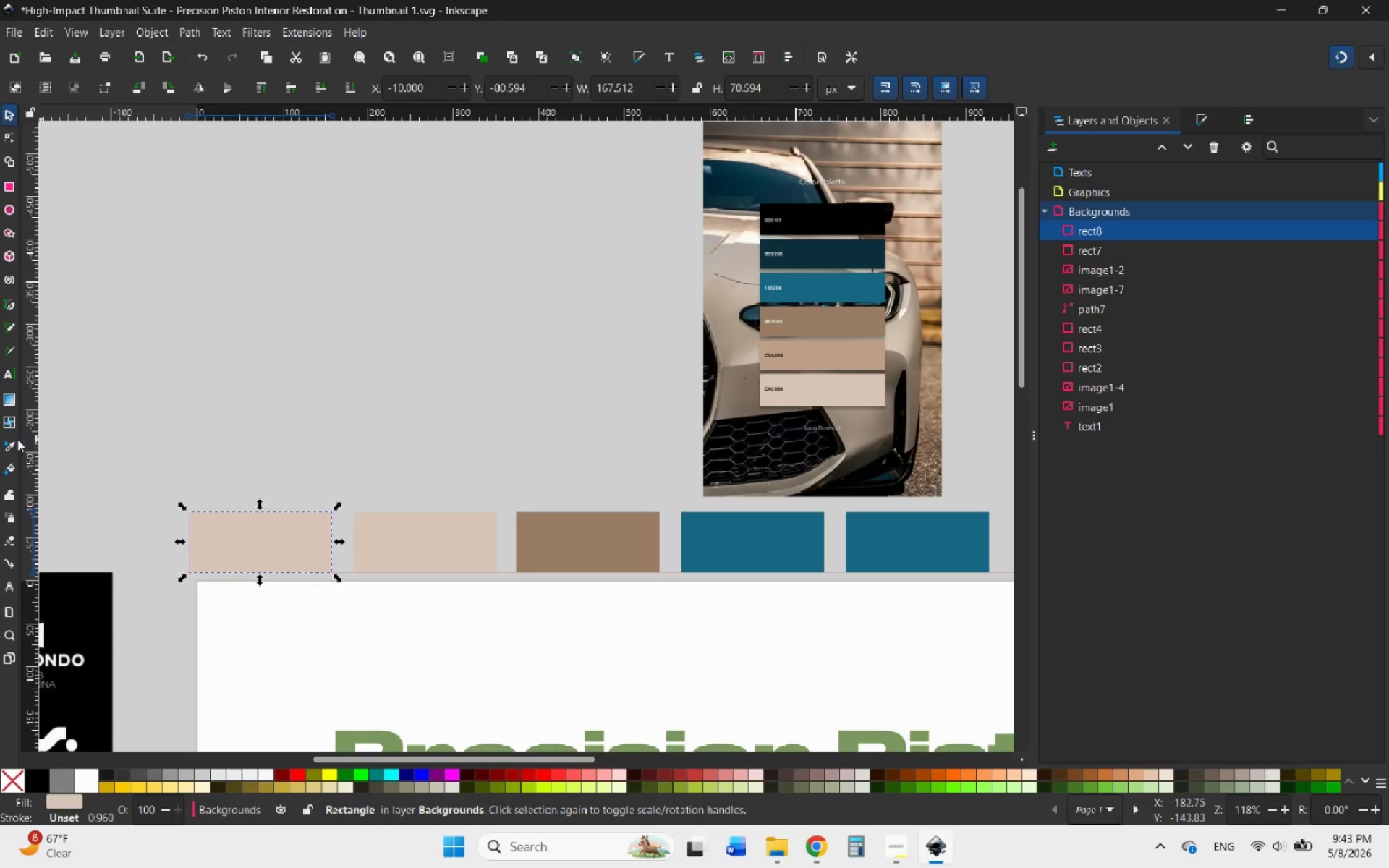 
left_click([9, 447])
 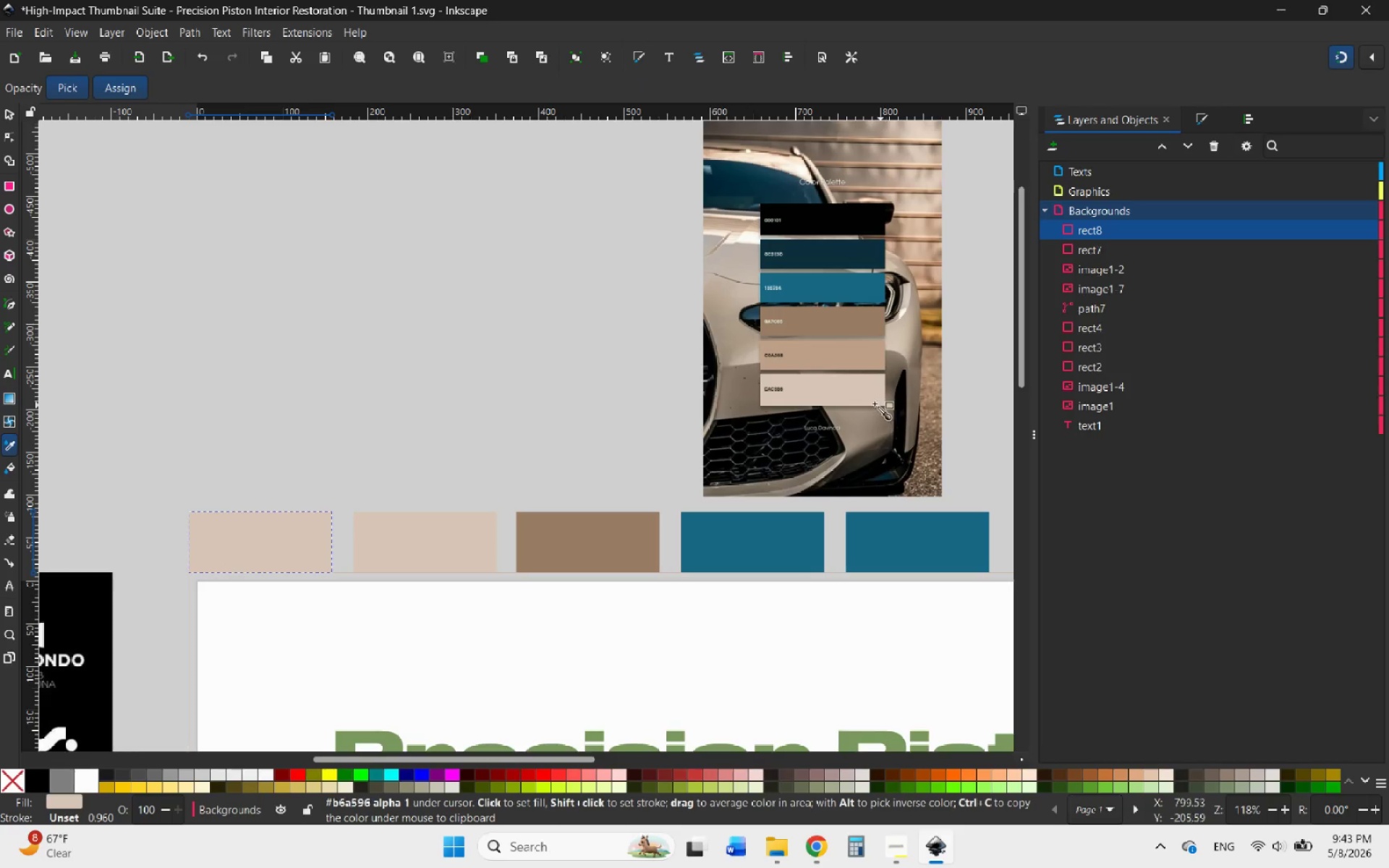 
left_click([860, 399])
 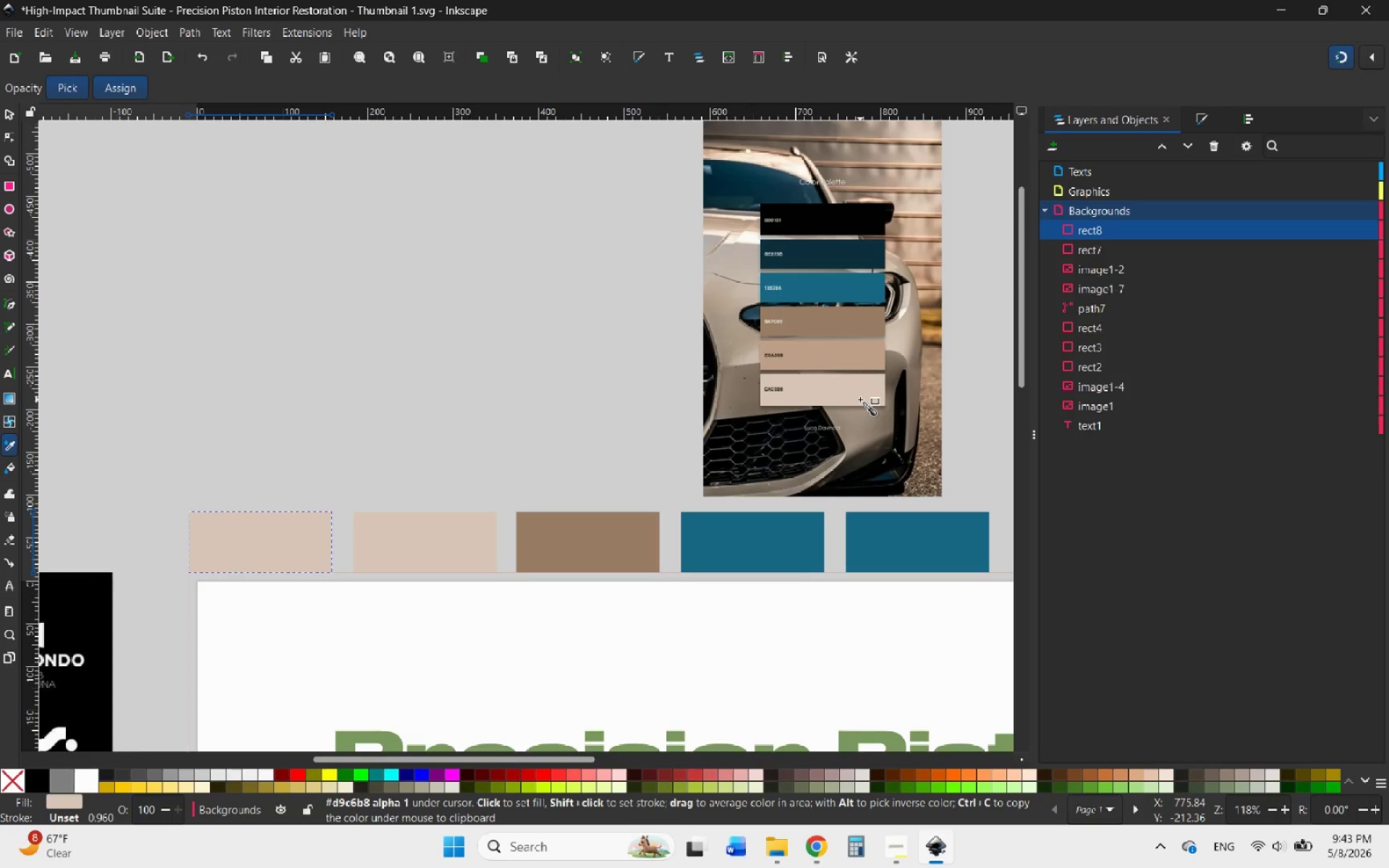 
left_click([851, 399])
 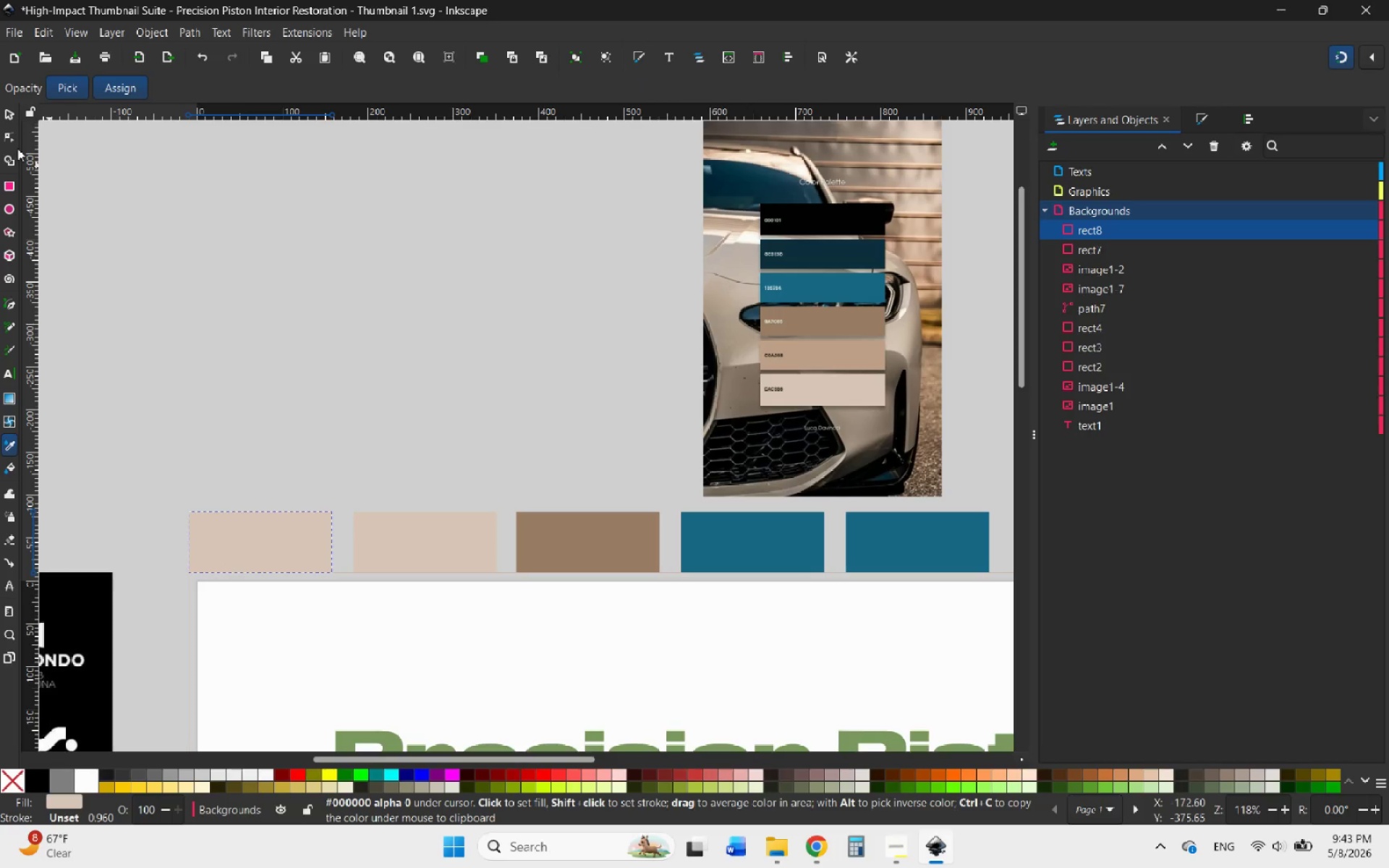 
left_click([8, 112])
 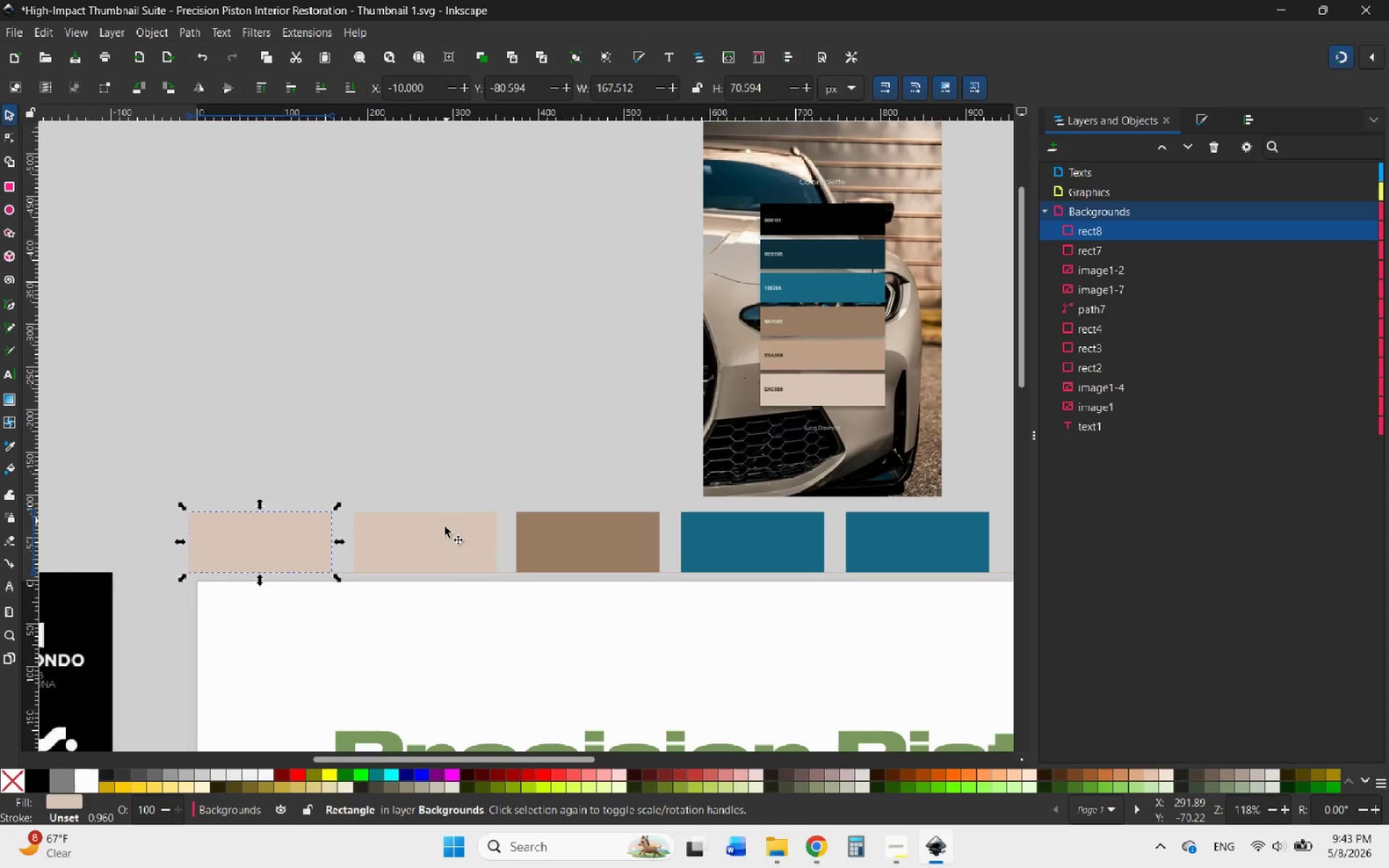 
left_click([433, 553])
 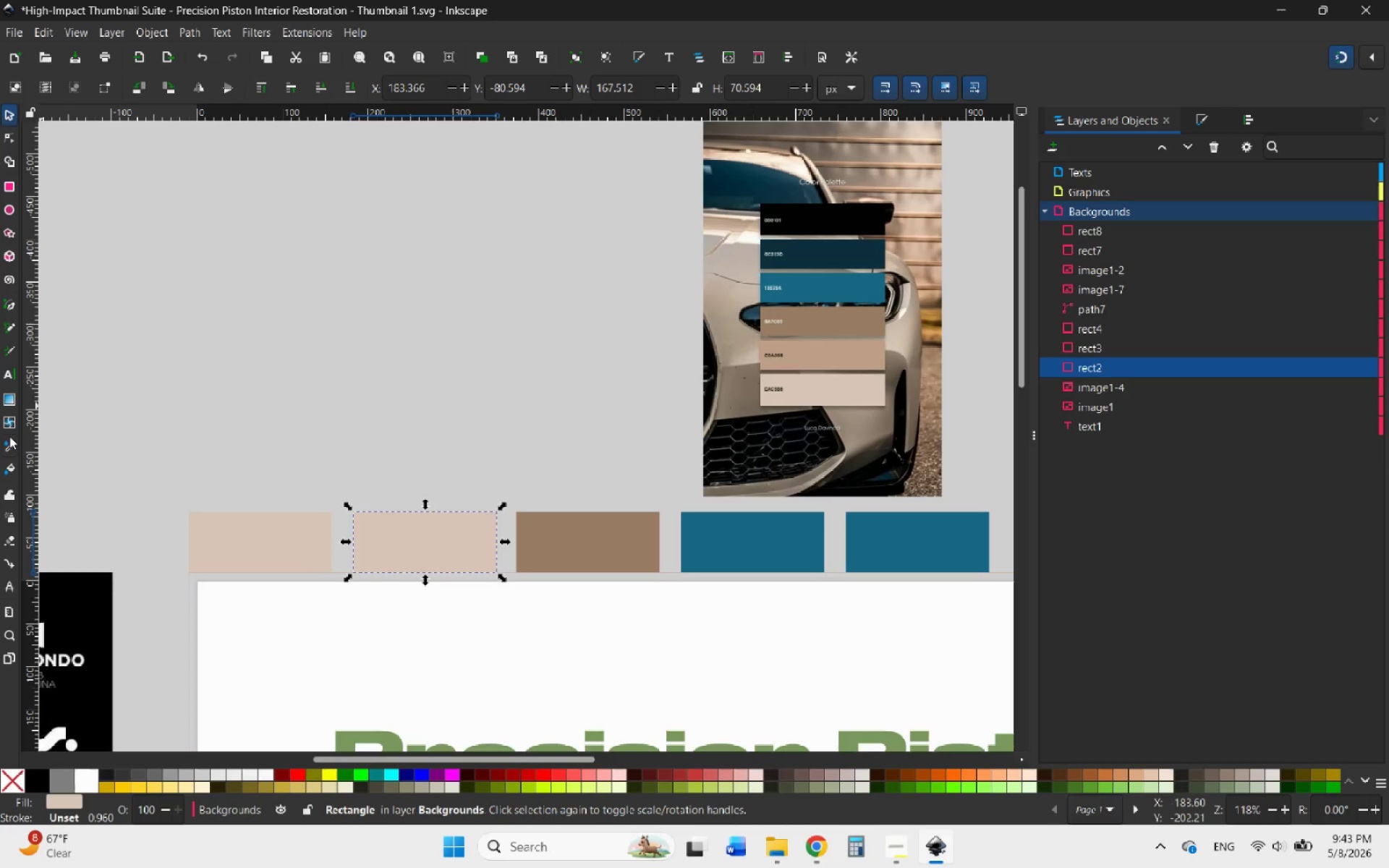 
left_click([9, 447])
 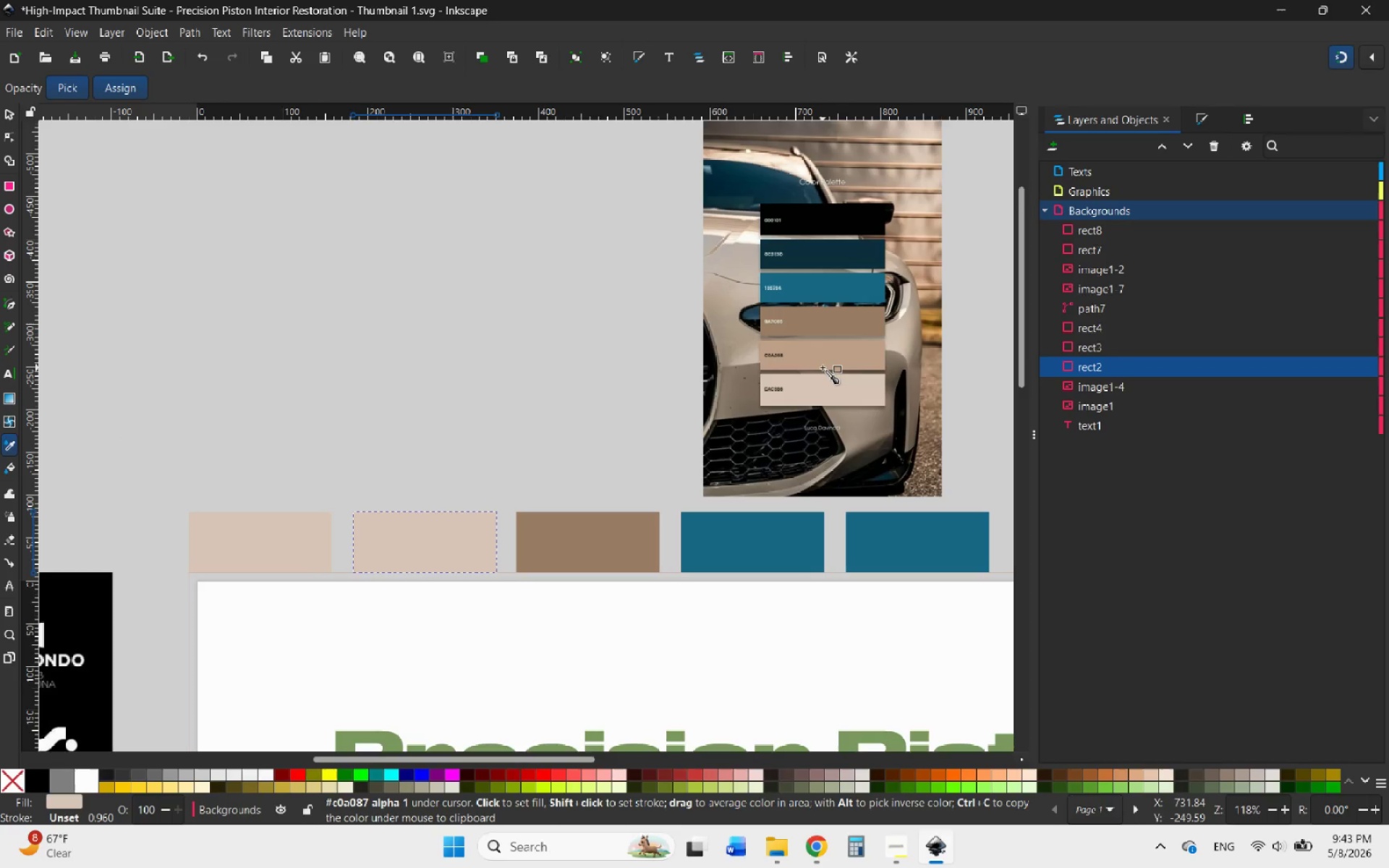 
left_click([820, 354])
 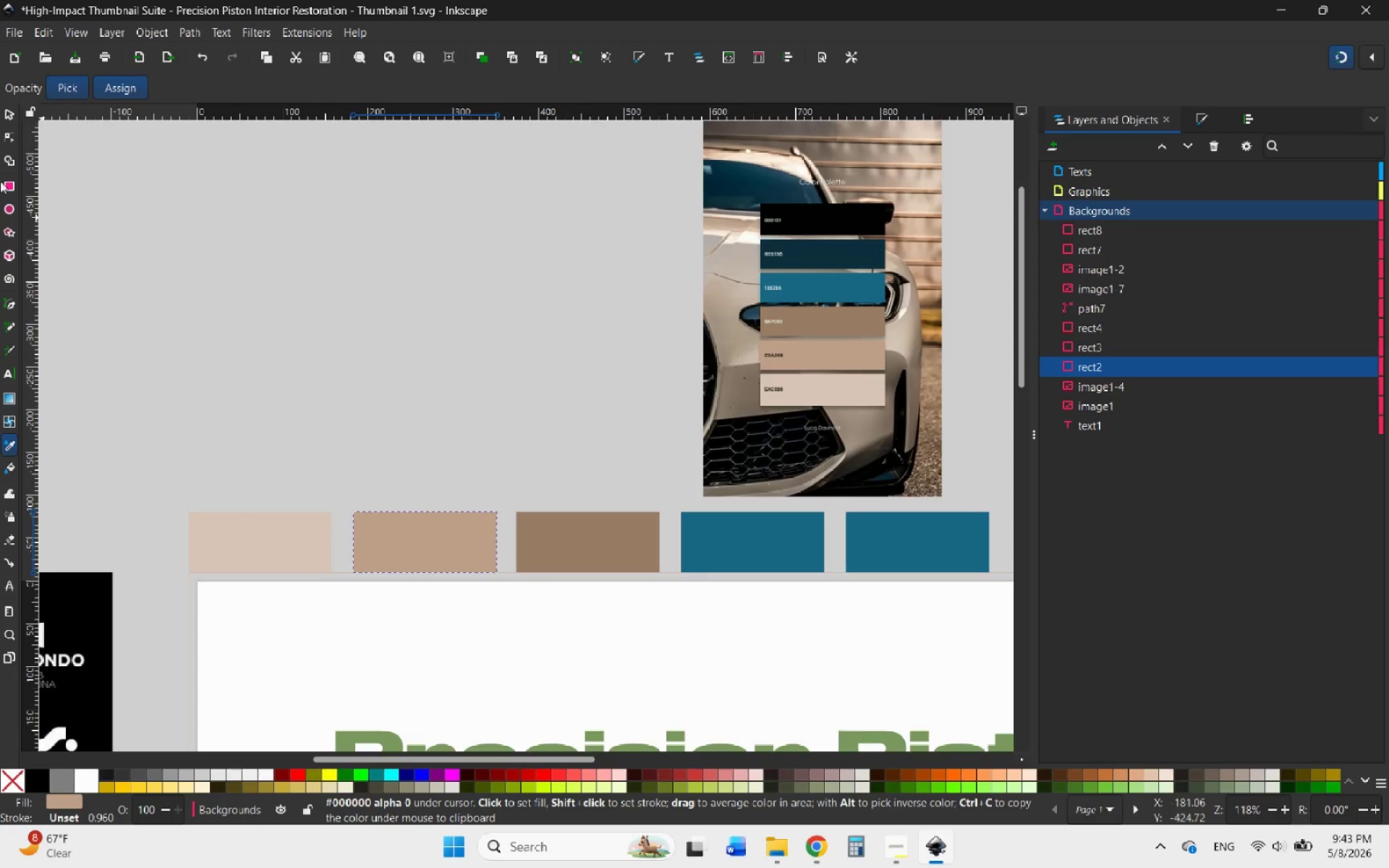 
left_click([17, 108])
 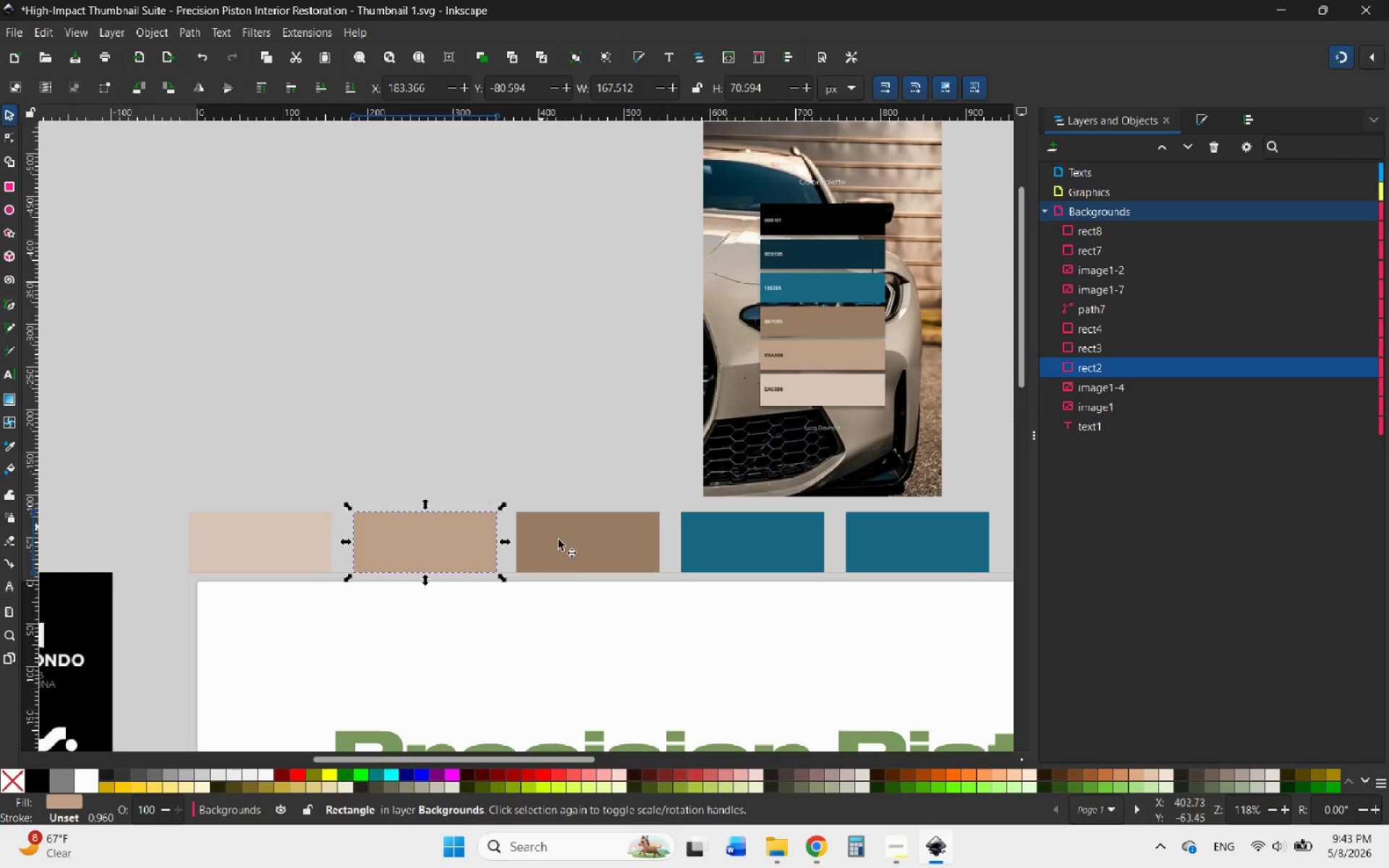 
left_click([596, 563])
 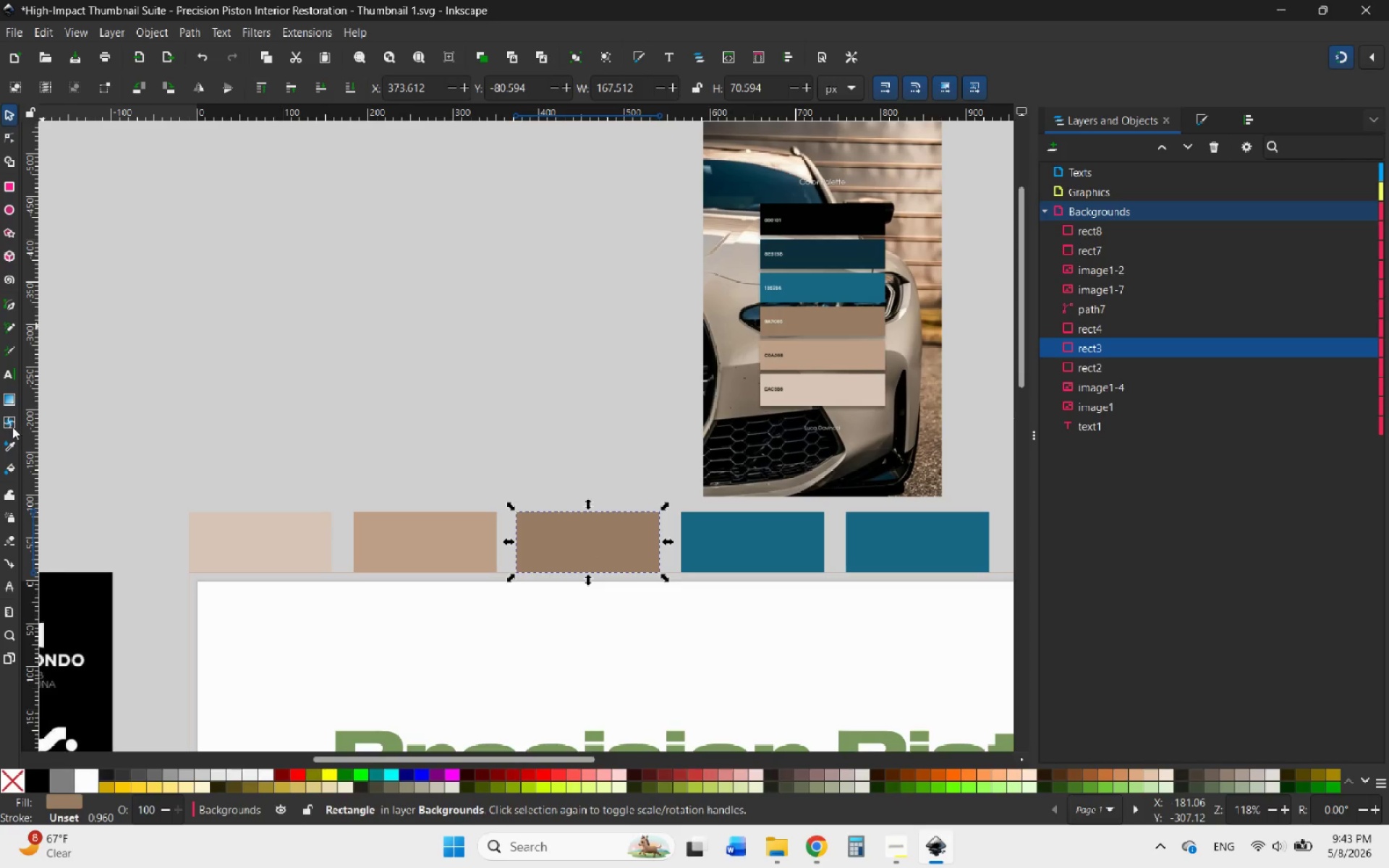 
left_click([11, 441])
 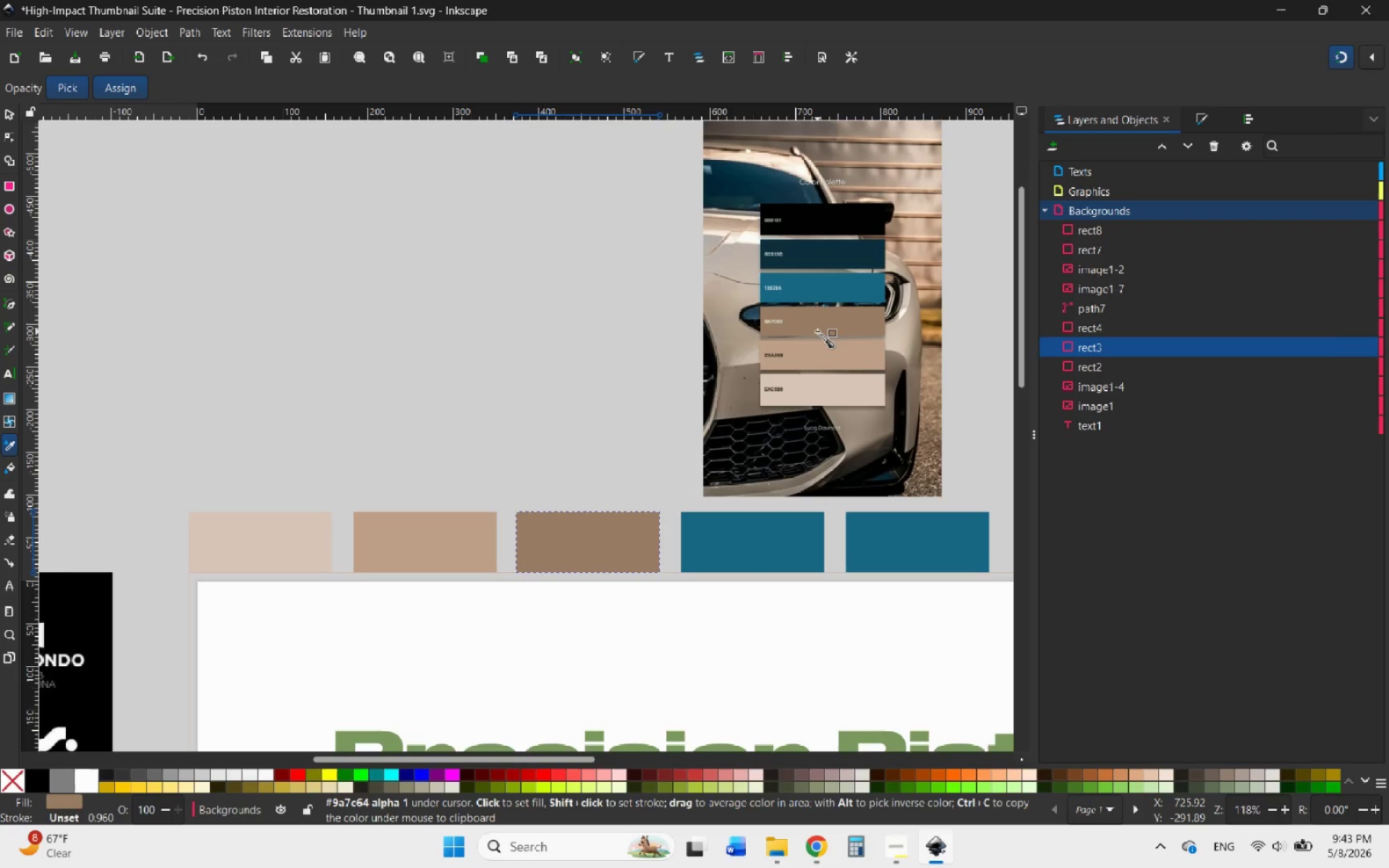 
left_click([817, 329])
 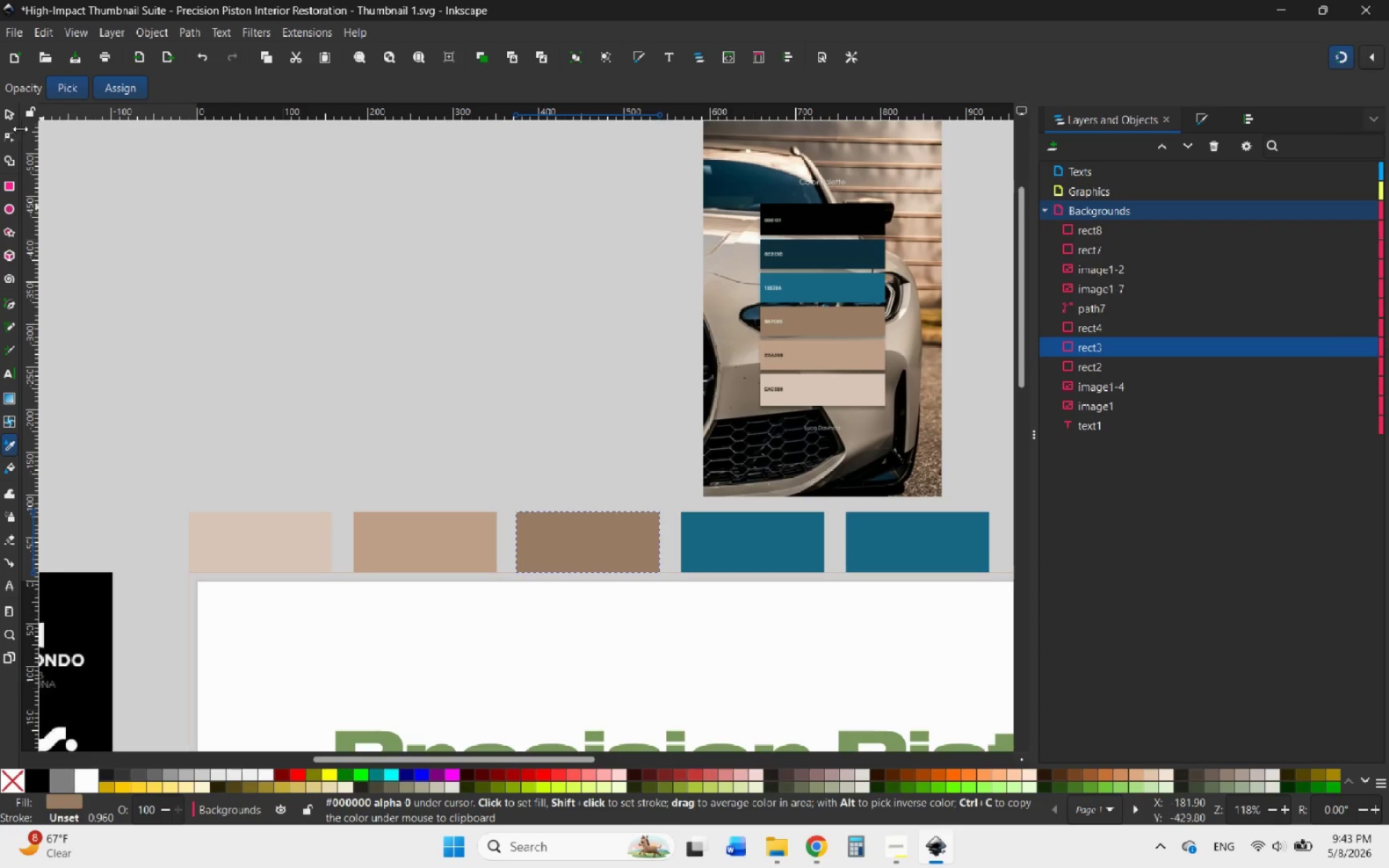 
left_click([9, 110])
 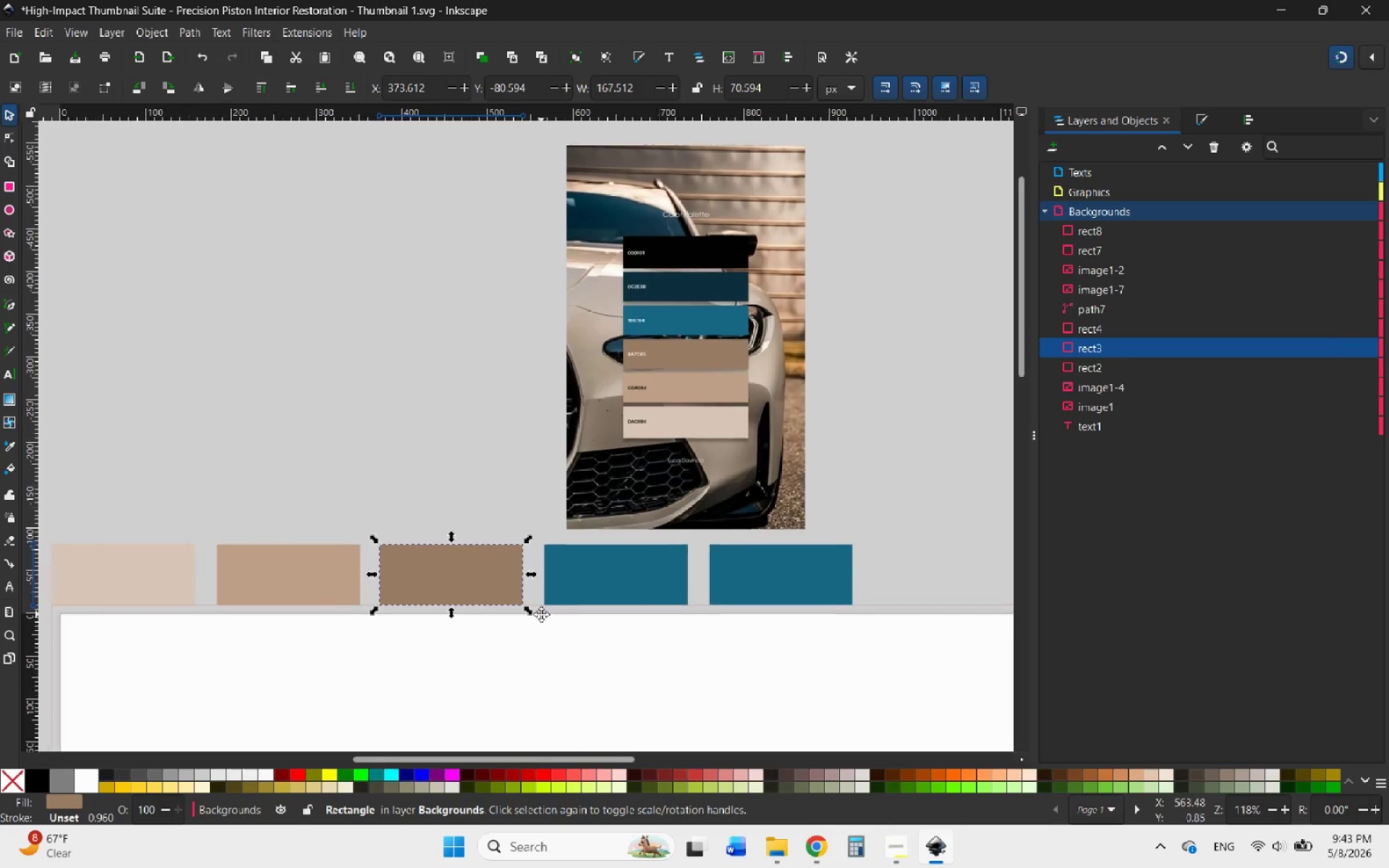 
left_click([744, 580])
 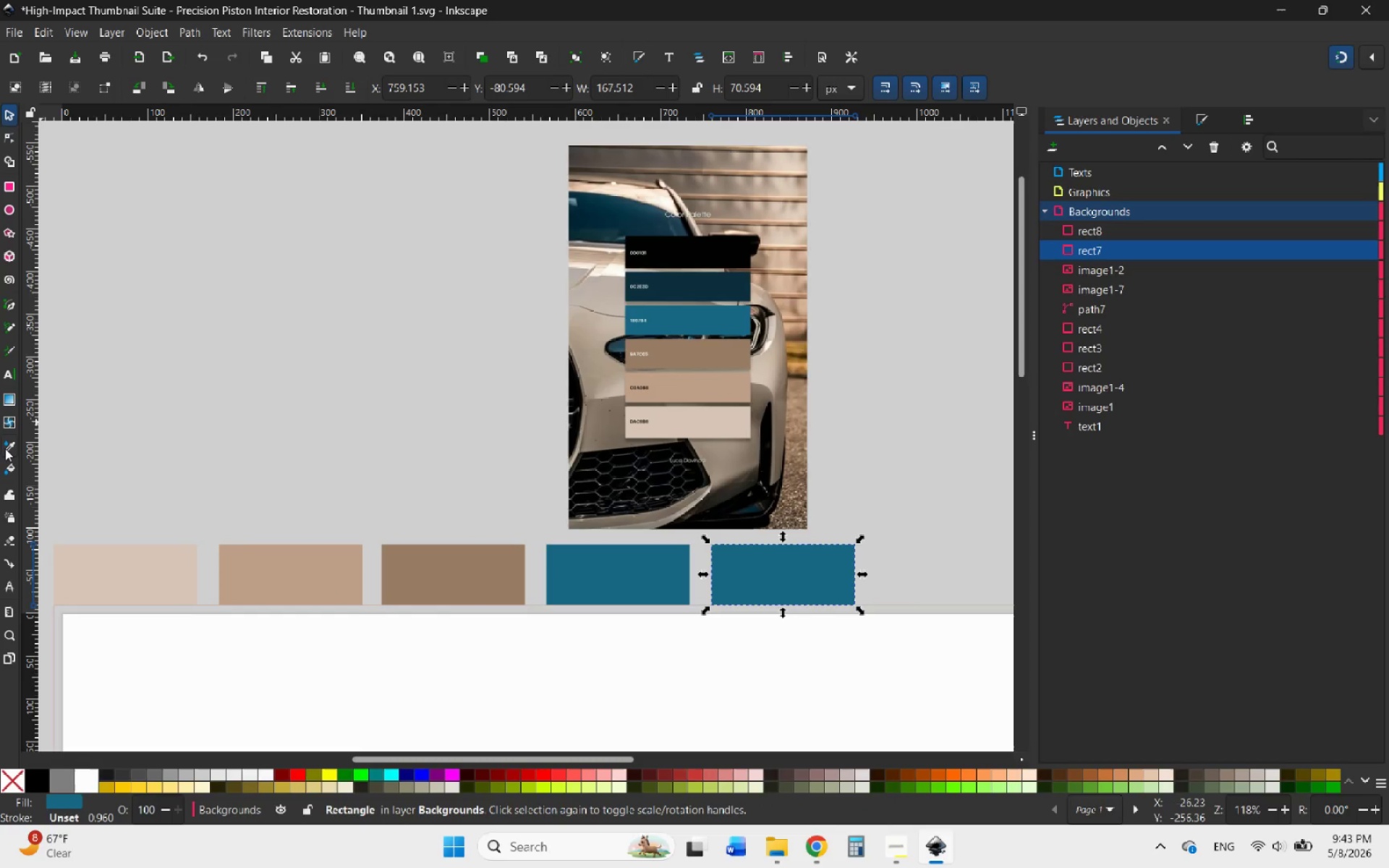 
left_click([7, 442])
 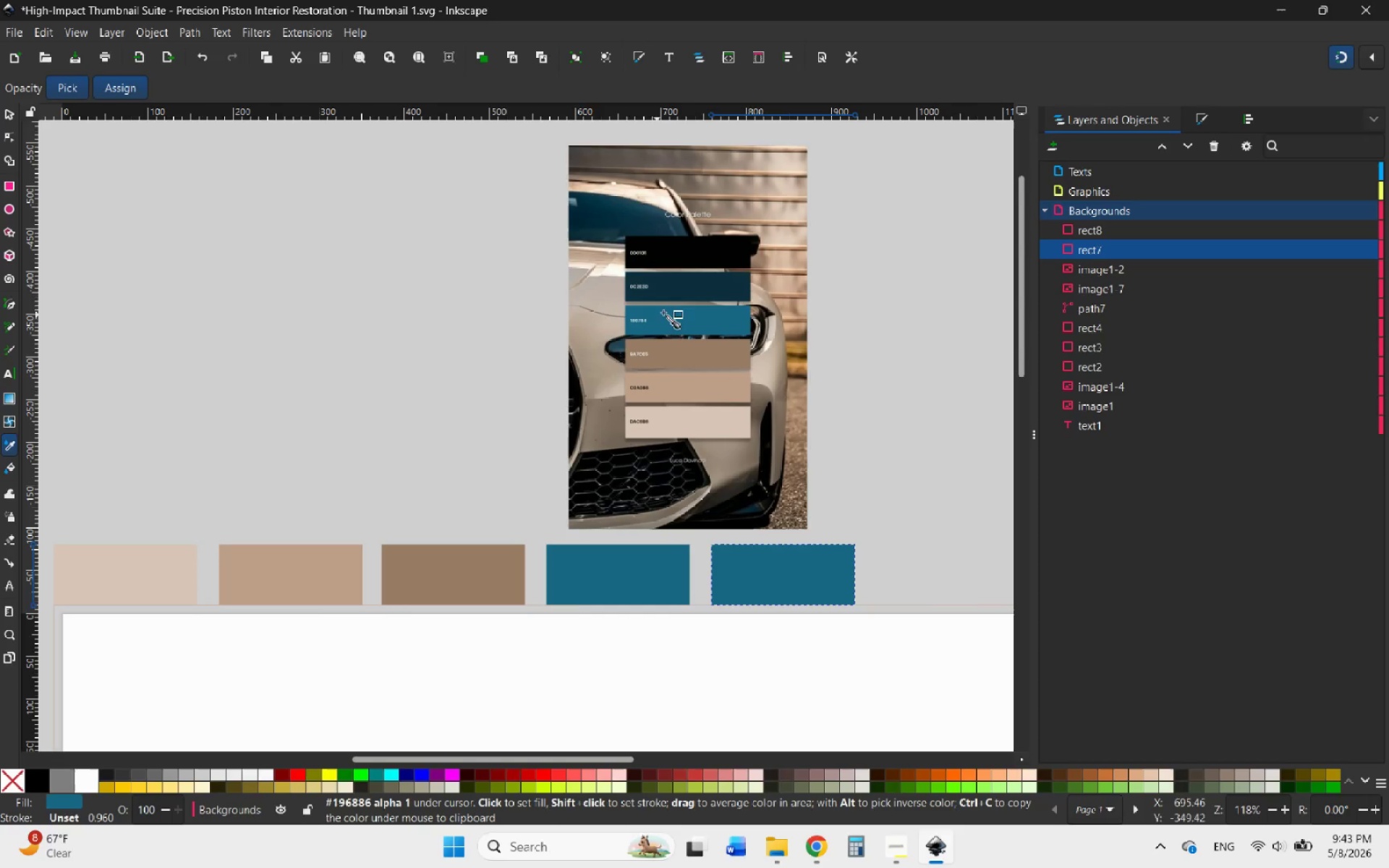 
left_click([695, 292])
 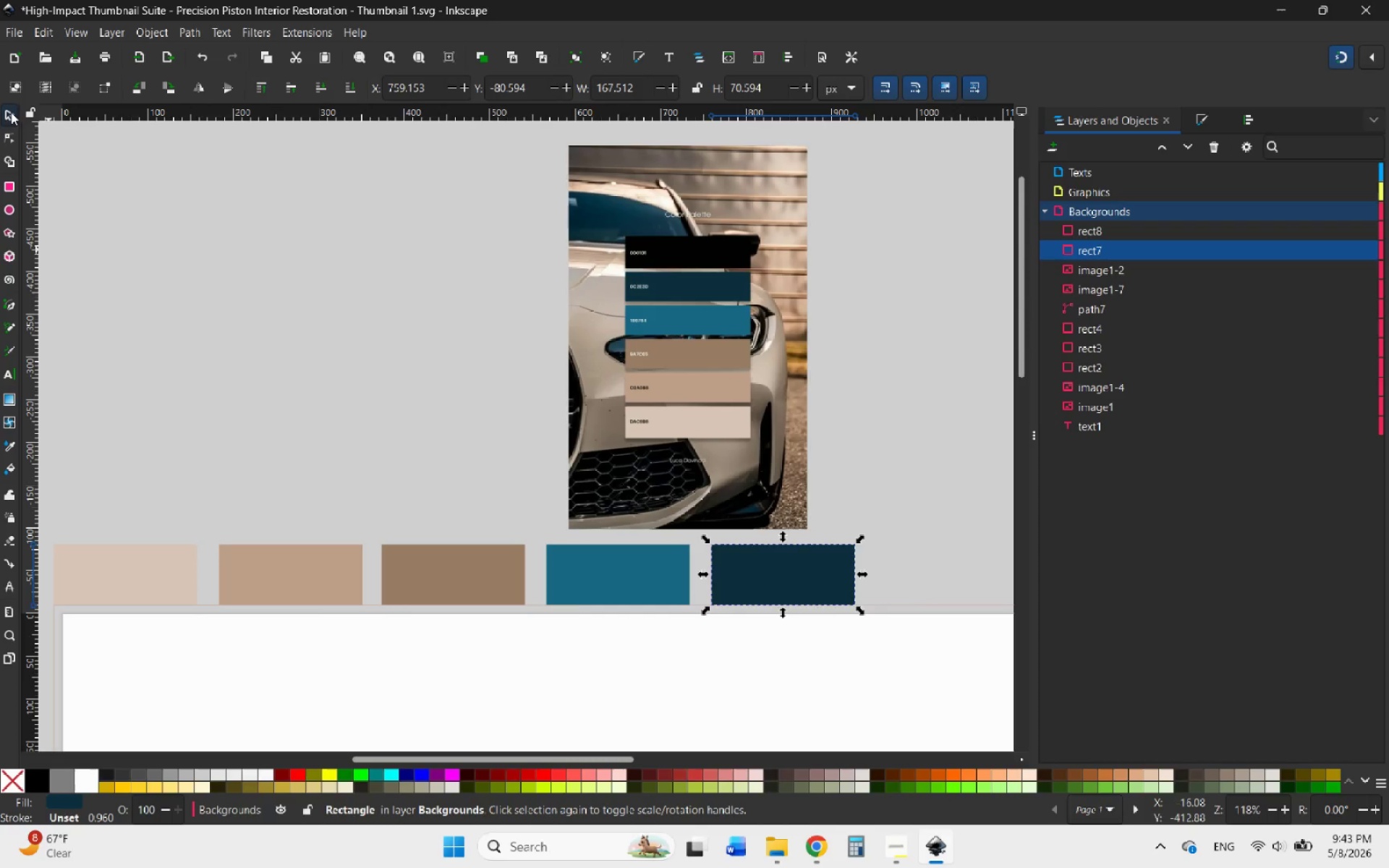 
hold_key(key=ControlLeft, duration=2.19)
scroll: coordinate [459, 284], scroll_direction: up, amount: 5.0
 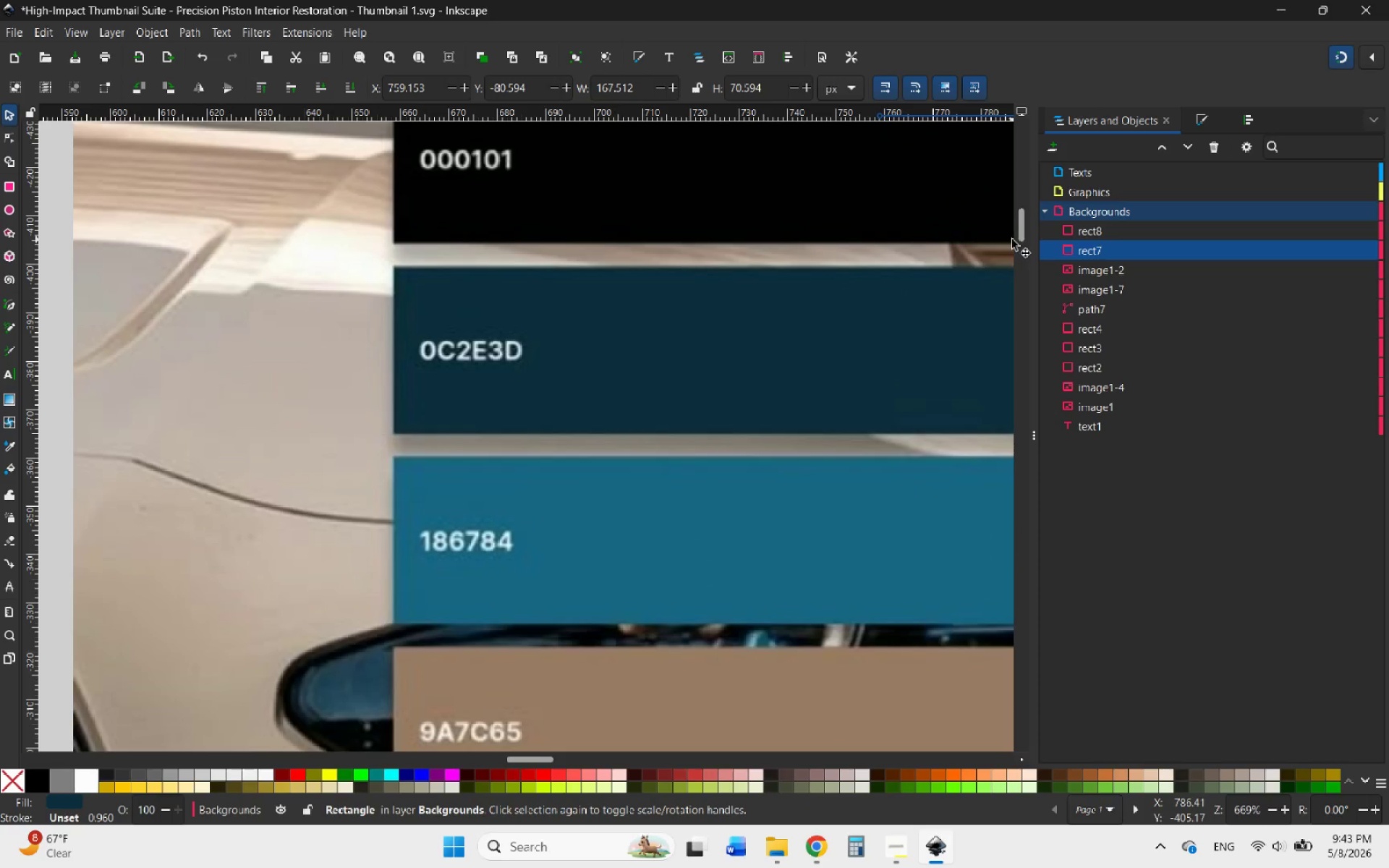 
left_click([1202, 119])
 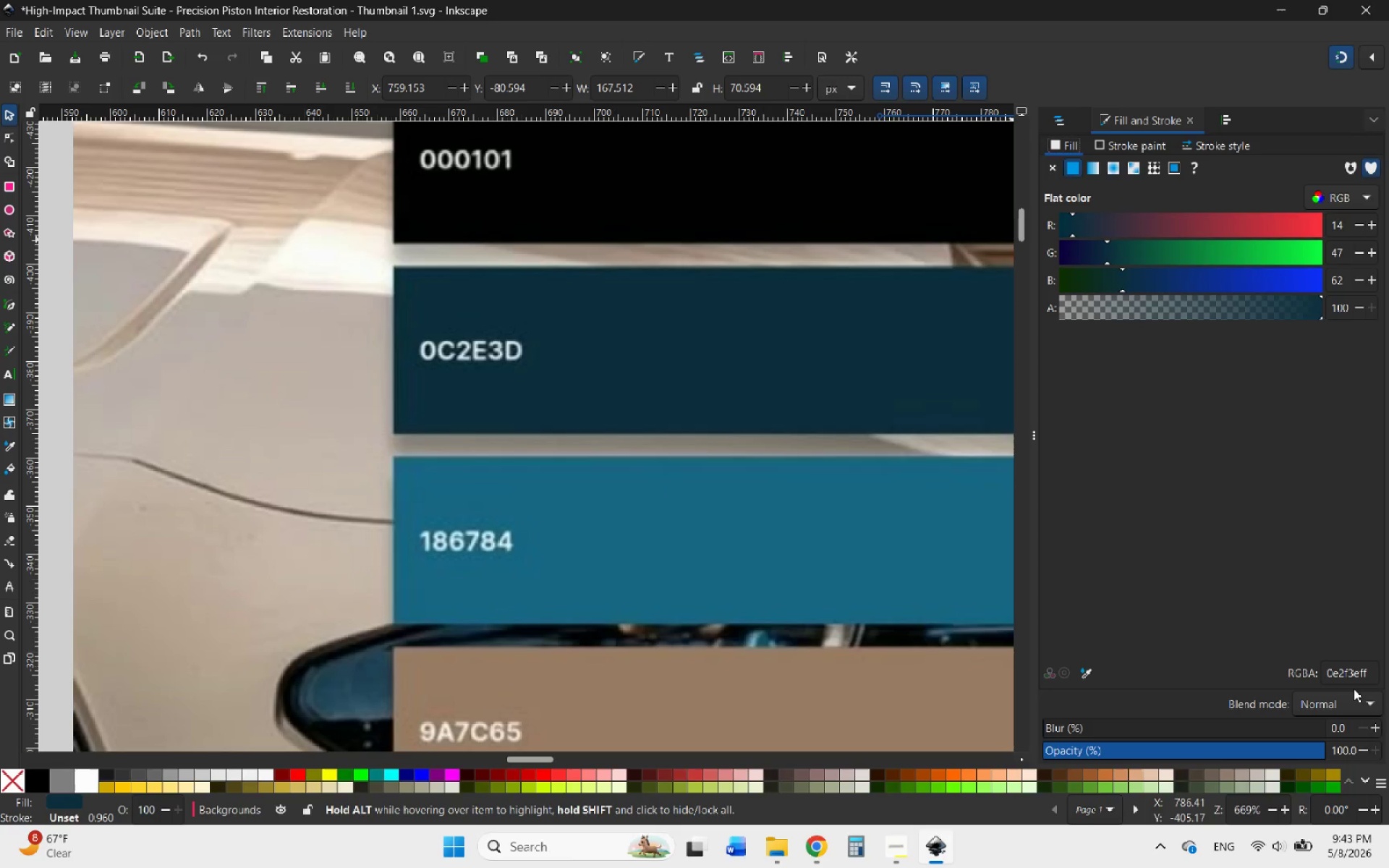 
mouse_move([1351, 686])
 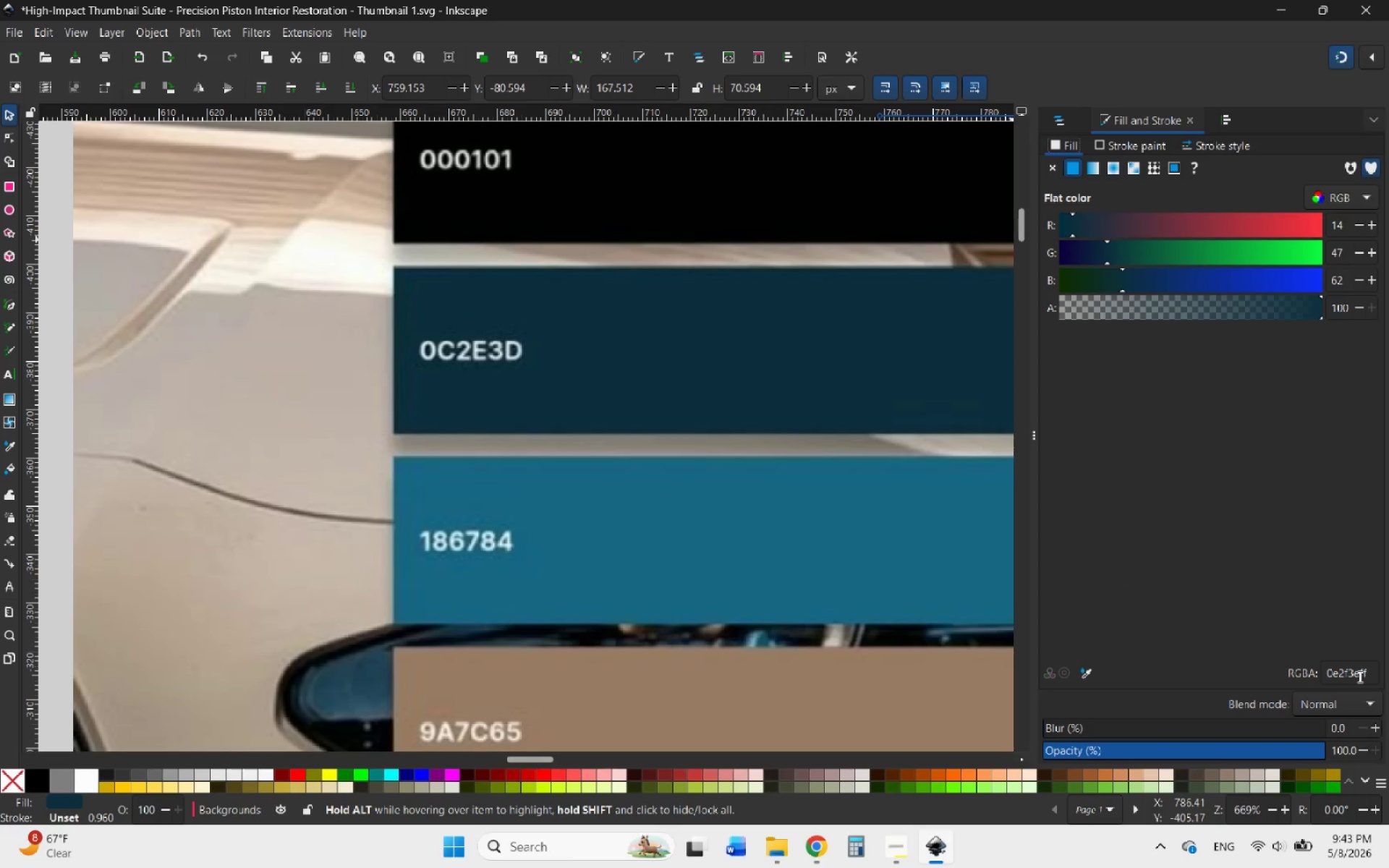 
left_click_drag(start_coordinate=[1361, 676], to_coordinate=[1307, 676])
 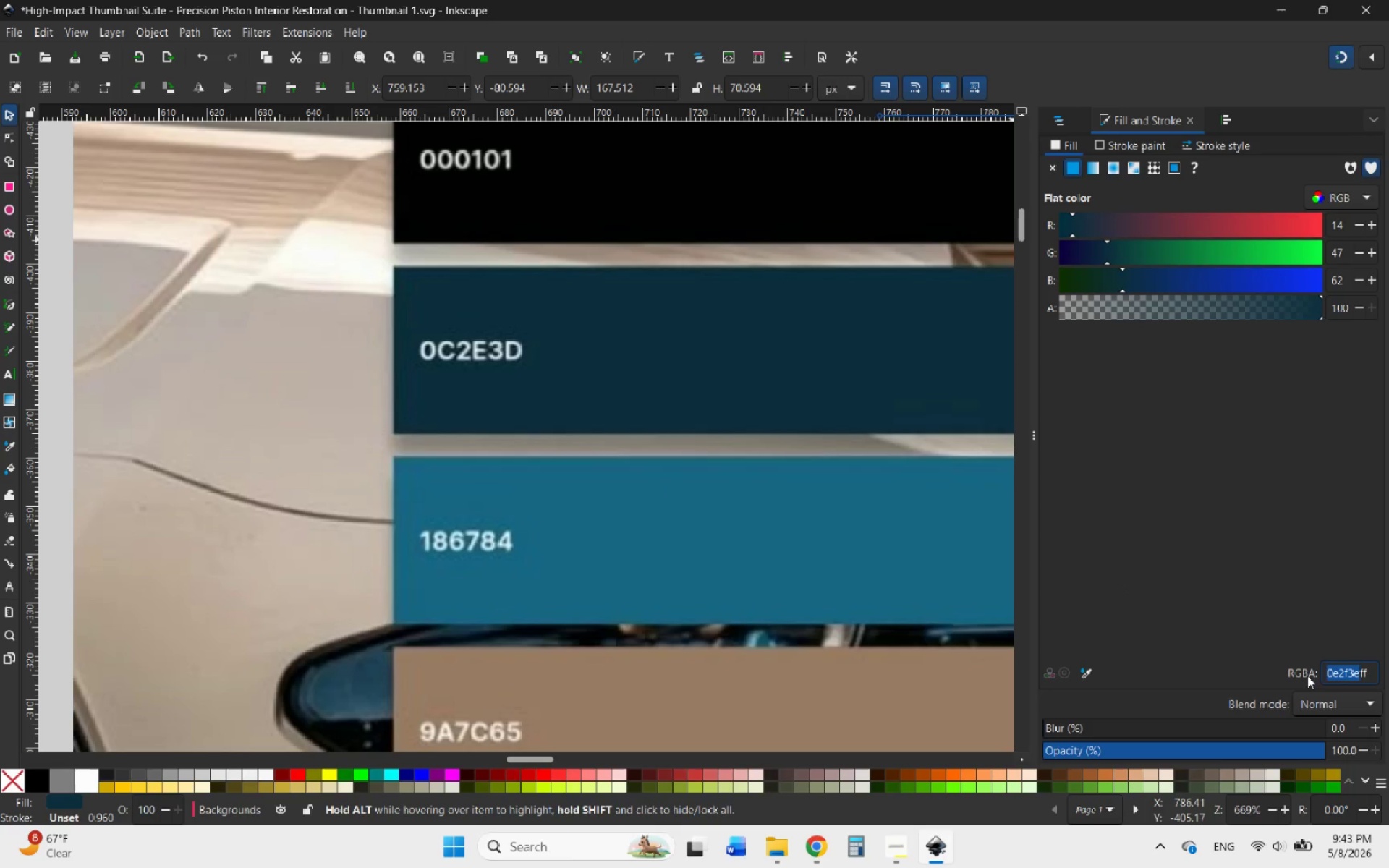 
type(C2E)
 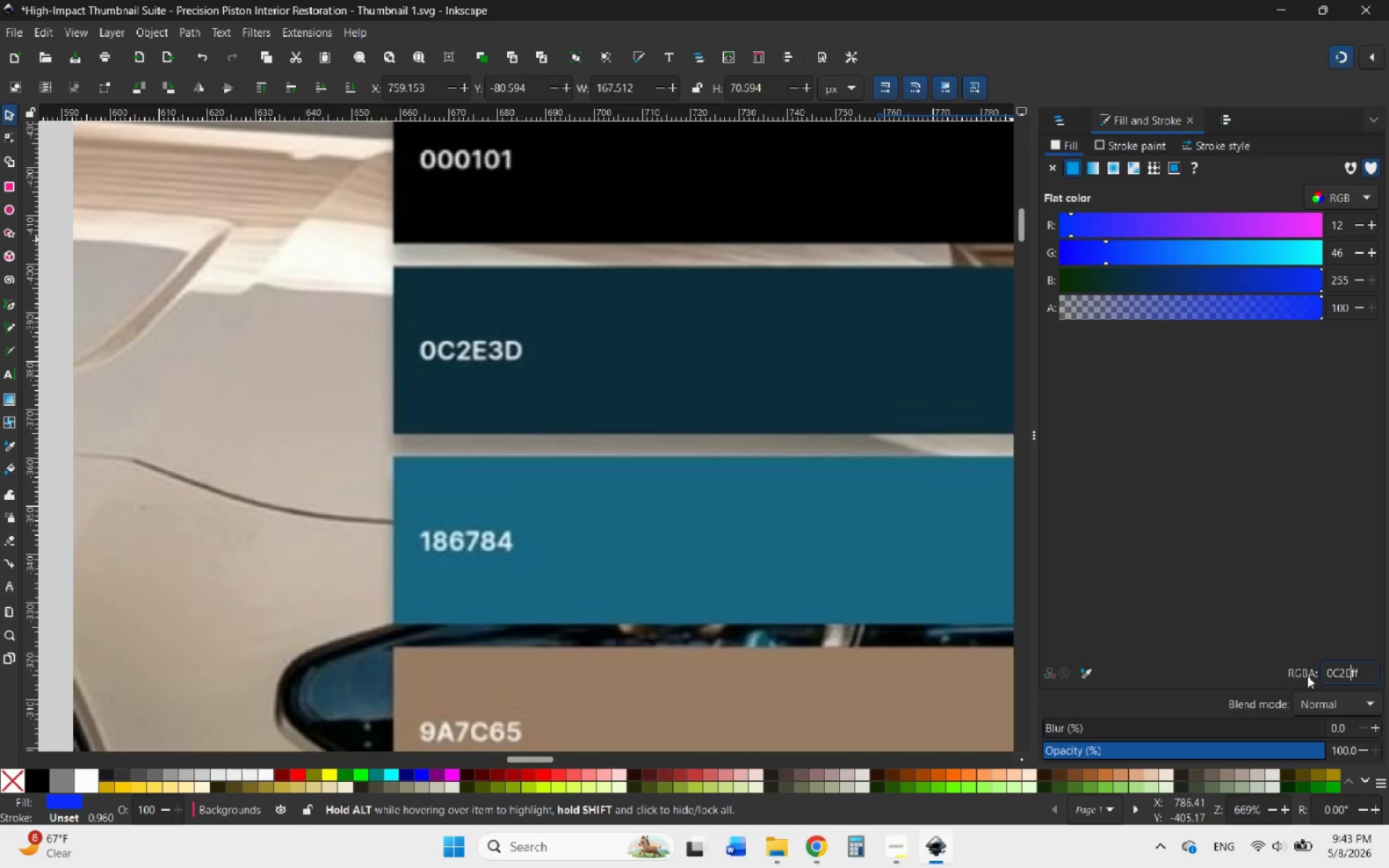 
type(3D)
 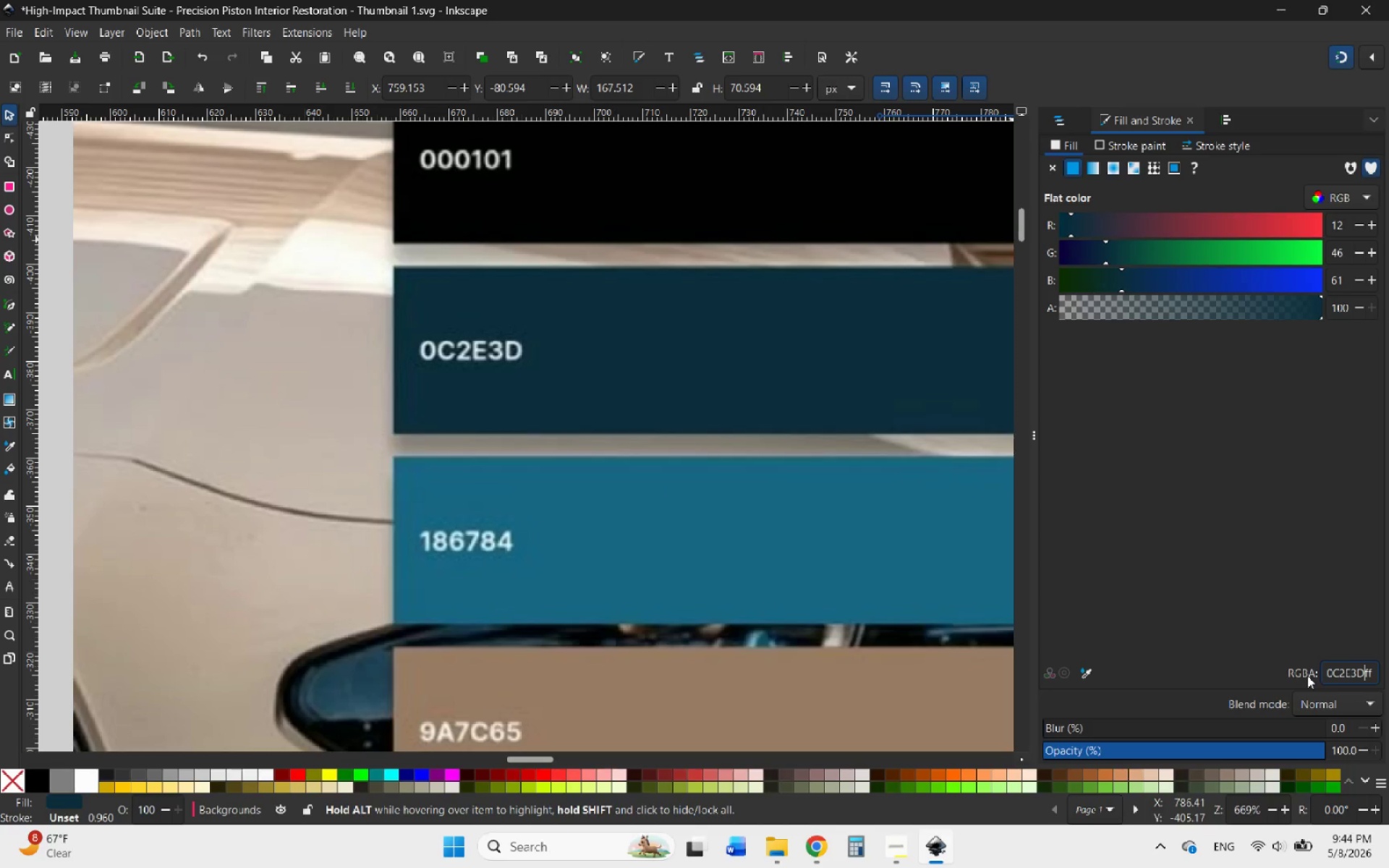 
key(Enter)
 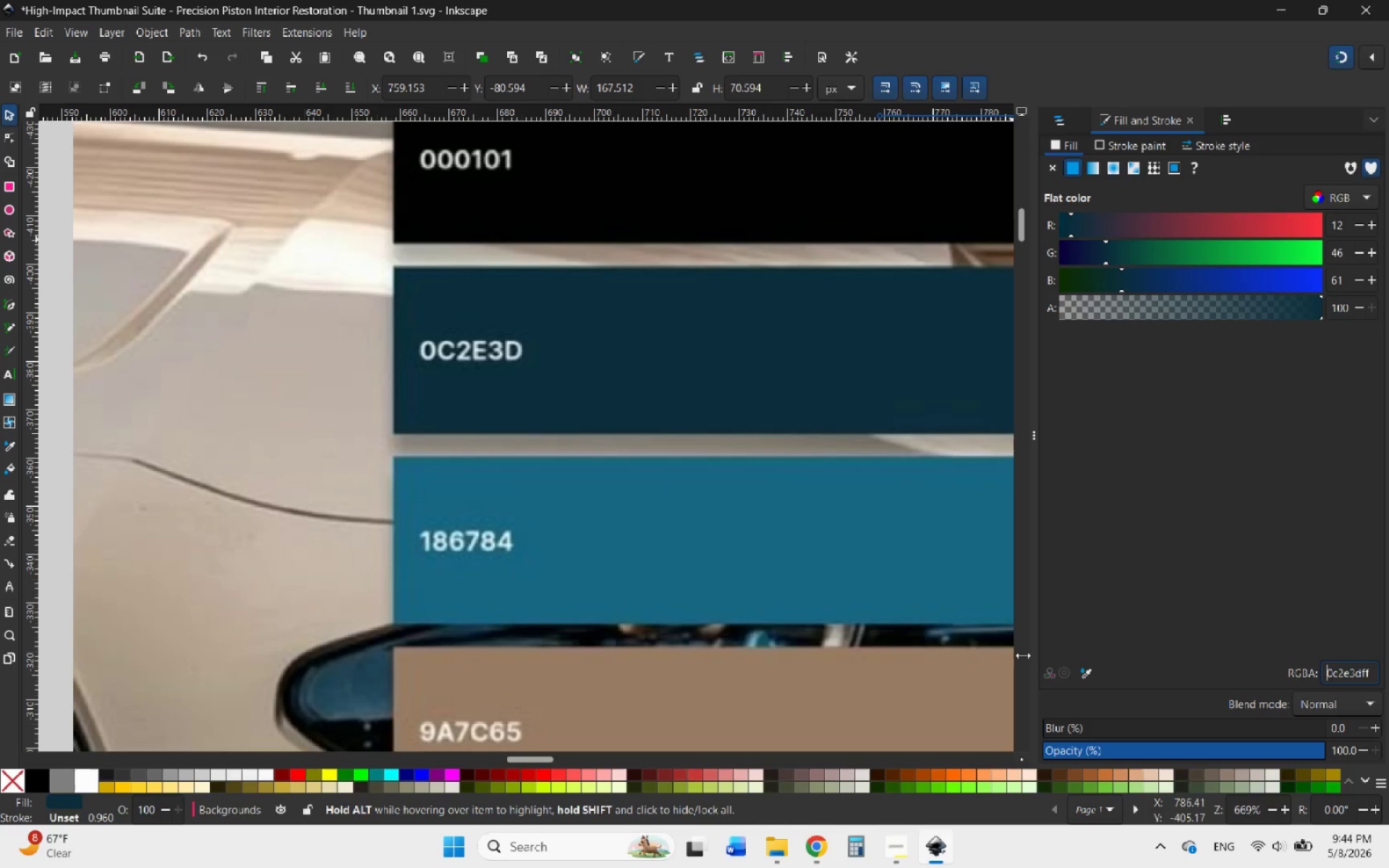 
hold_key(key=ControlLeft, duration=1.14)
scroll: coordinate [658, 493], scroll_direction: down, amount: 6.0
 